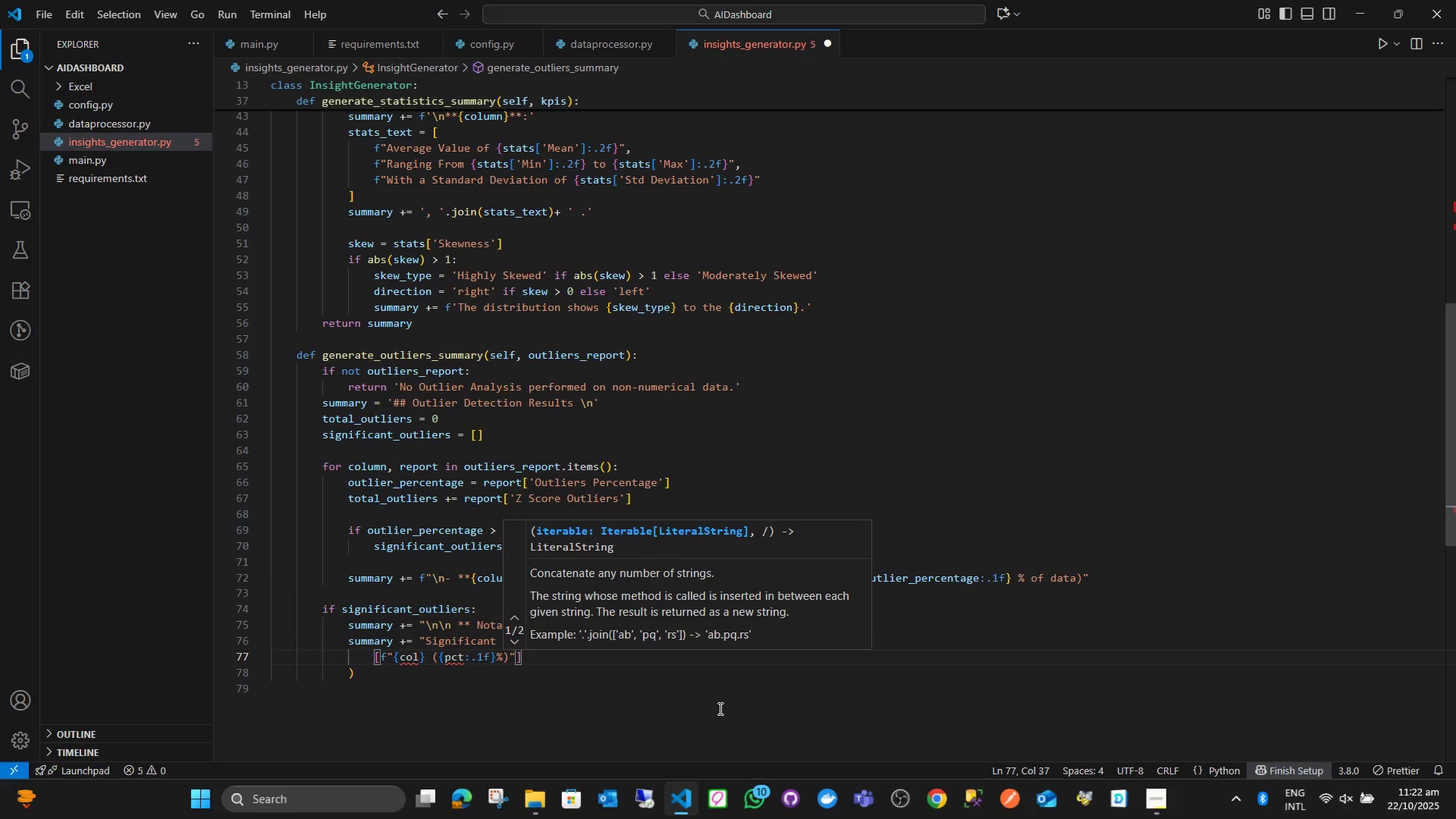 
key(ArrowRight)
 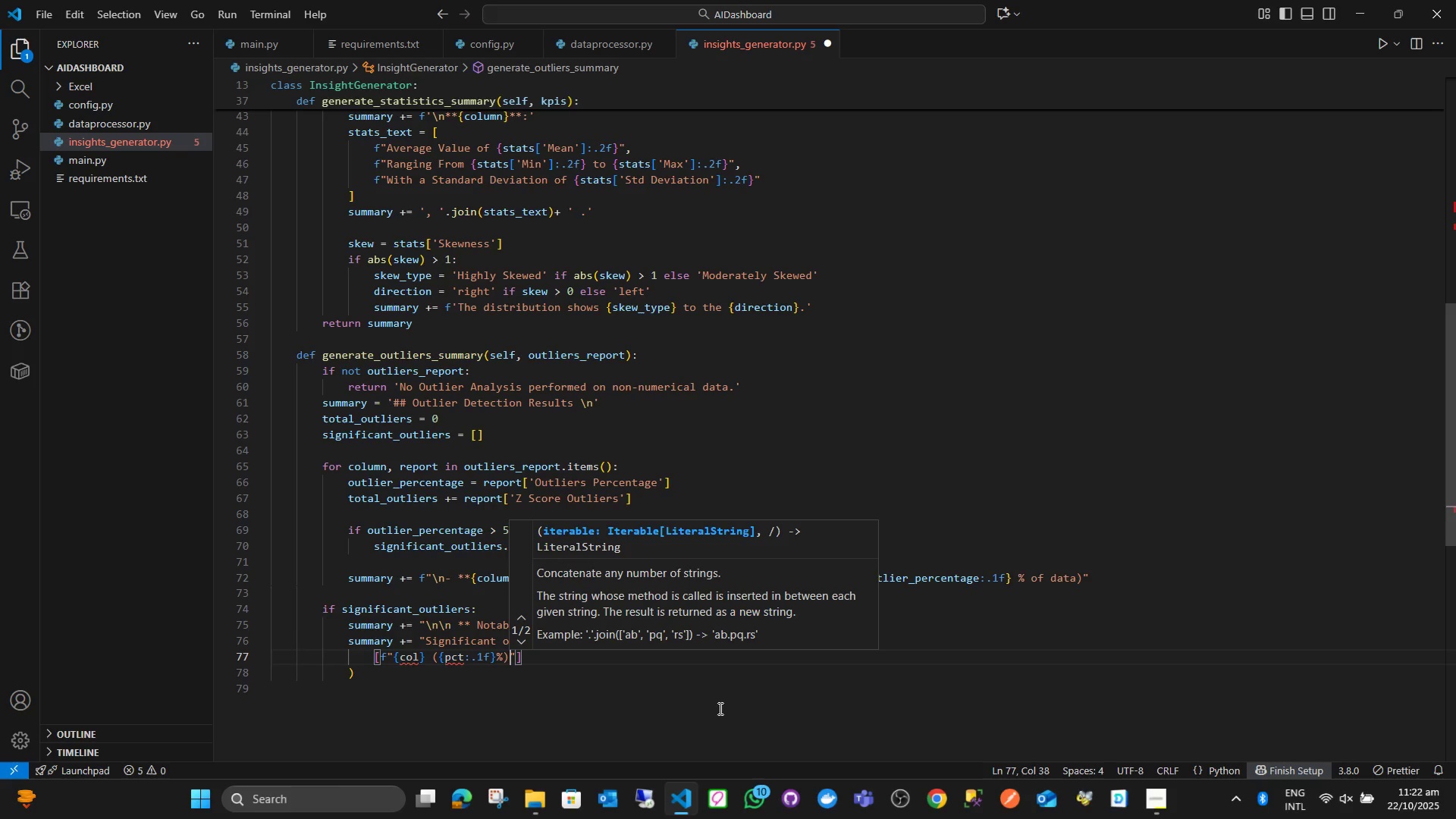 
key(ArrowRight)
 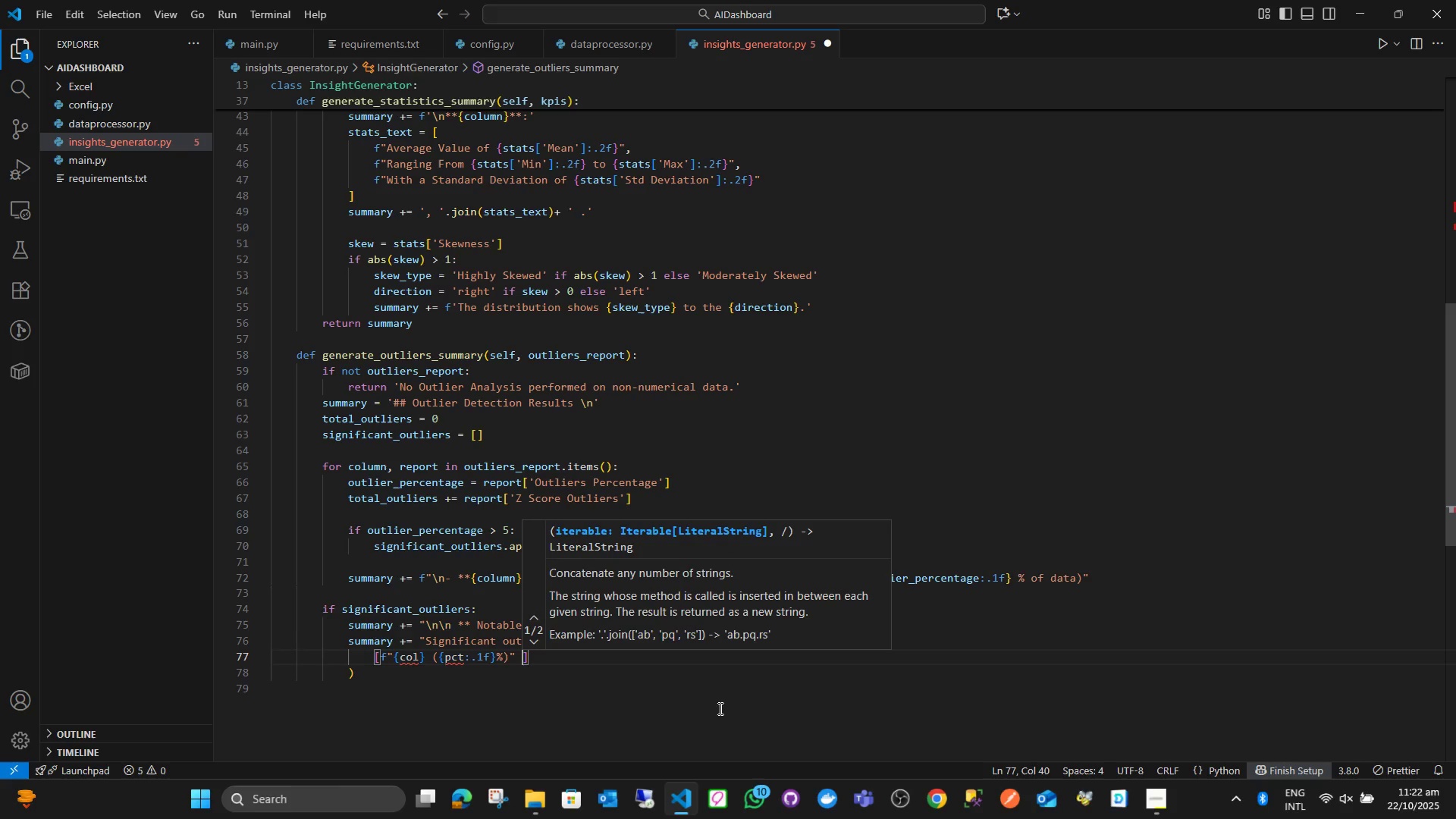 
type( for col, pct in si)
 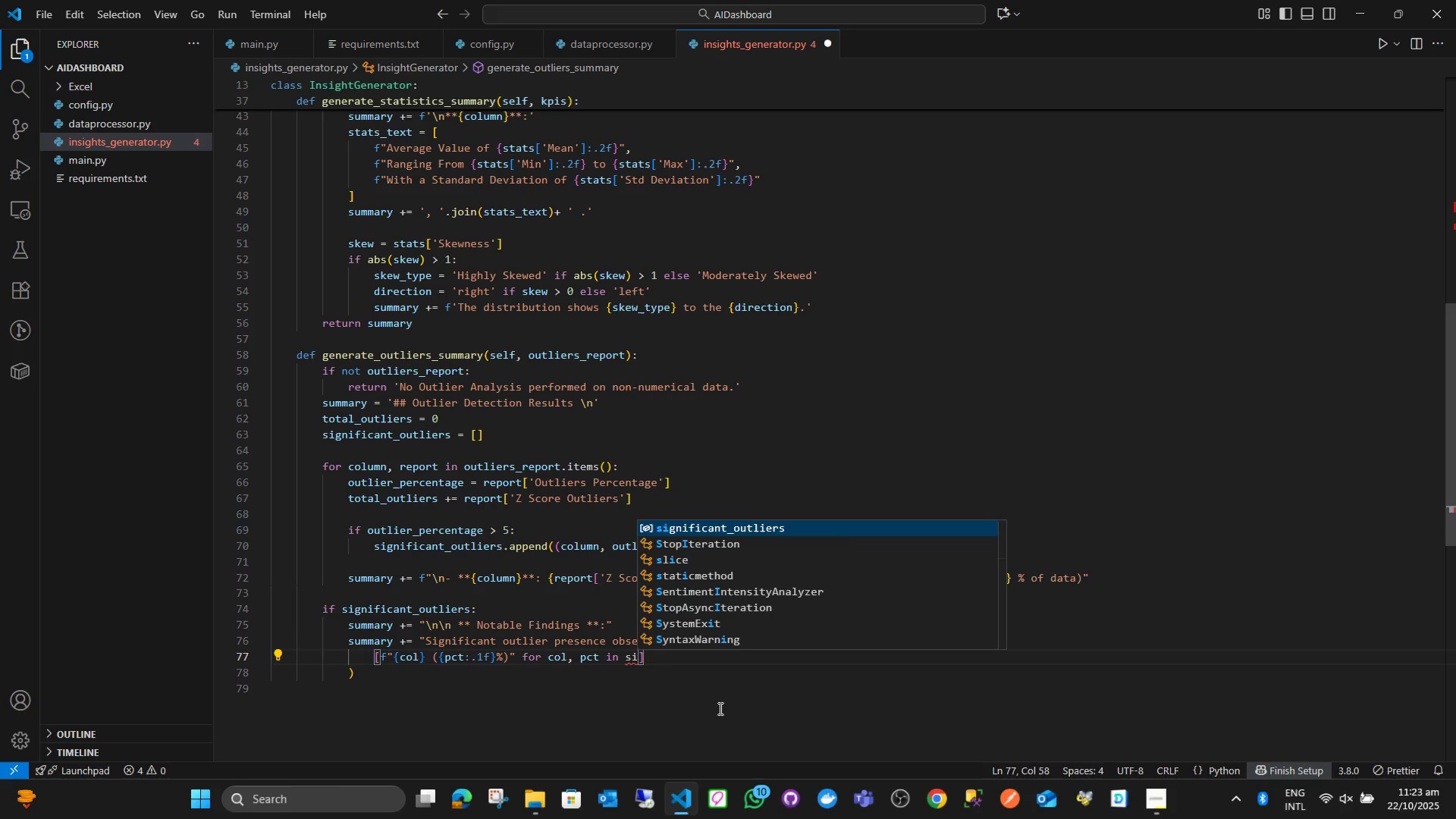 
key(Enter)
 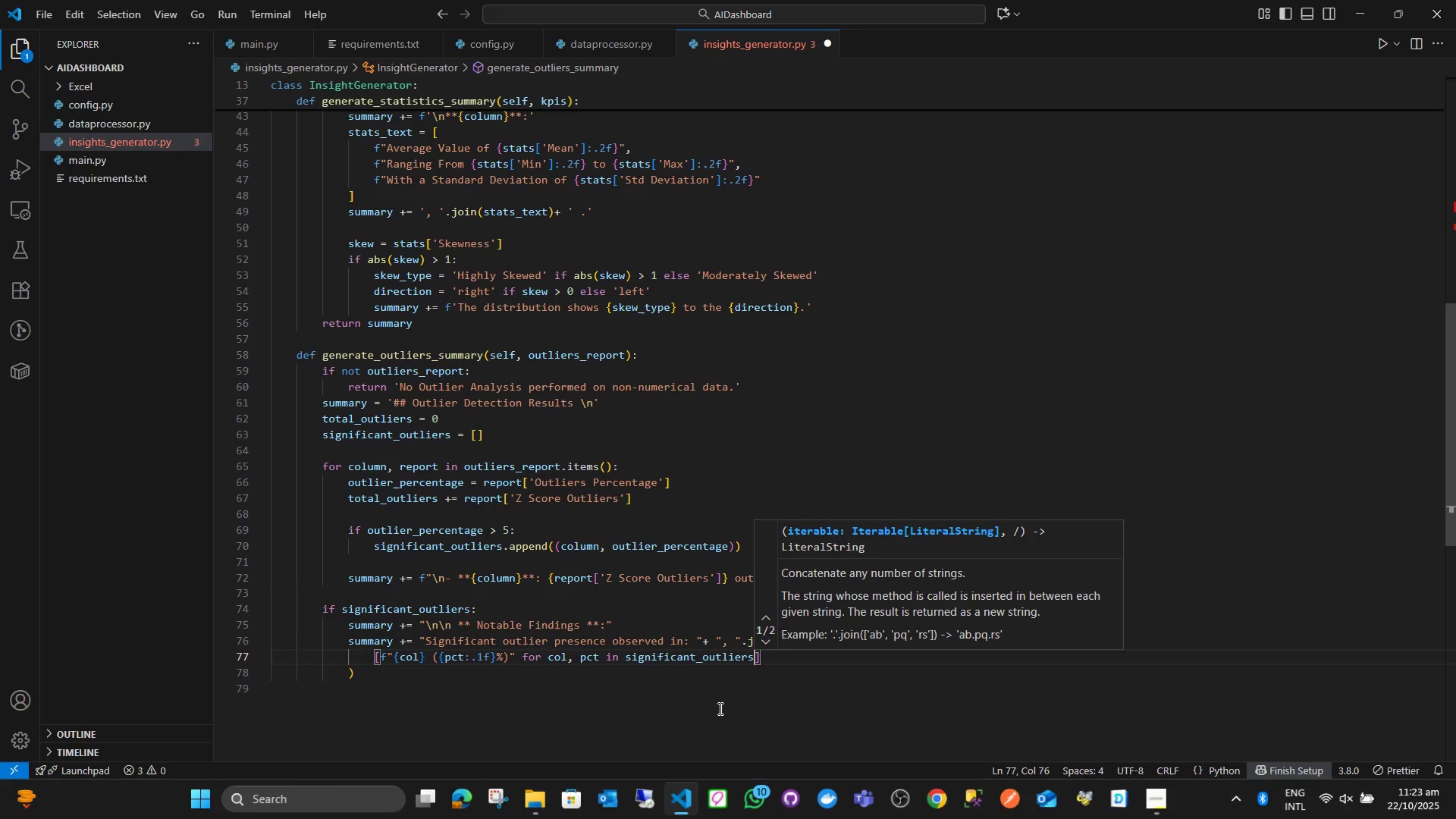 
key(ArrowRight)
 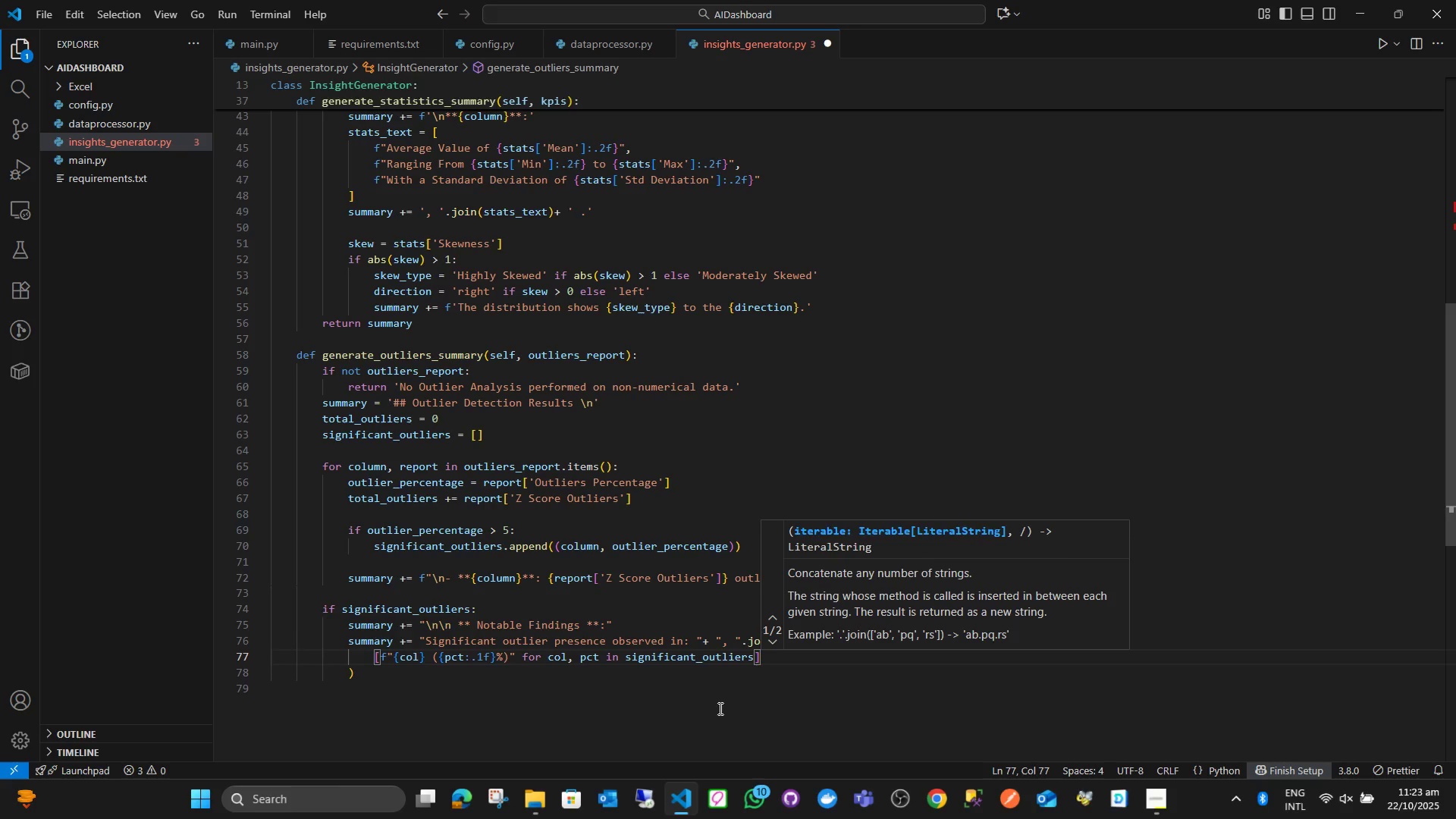 
key(ArrowDown)
 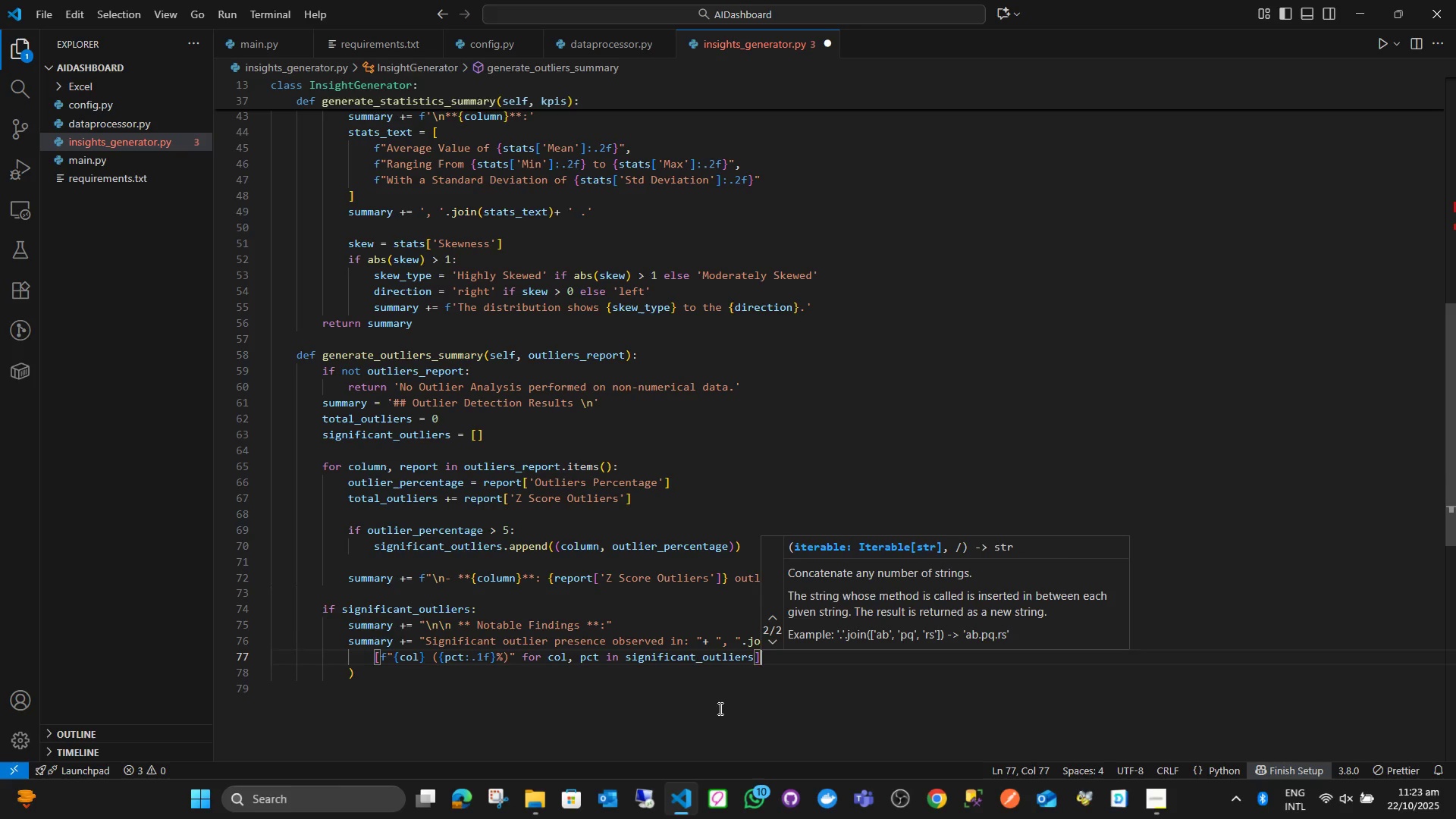 
key(ArrowLeft)
 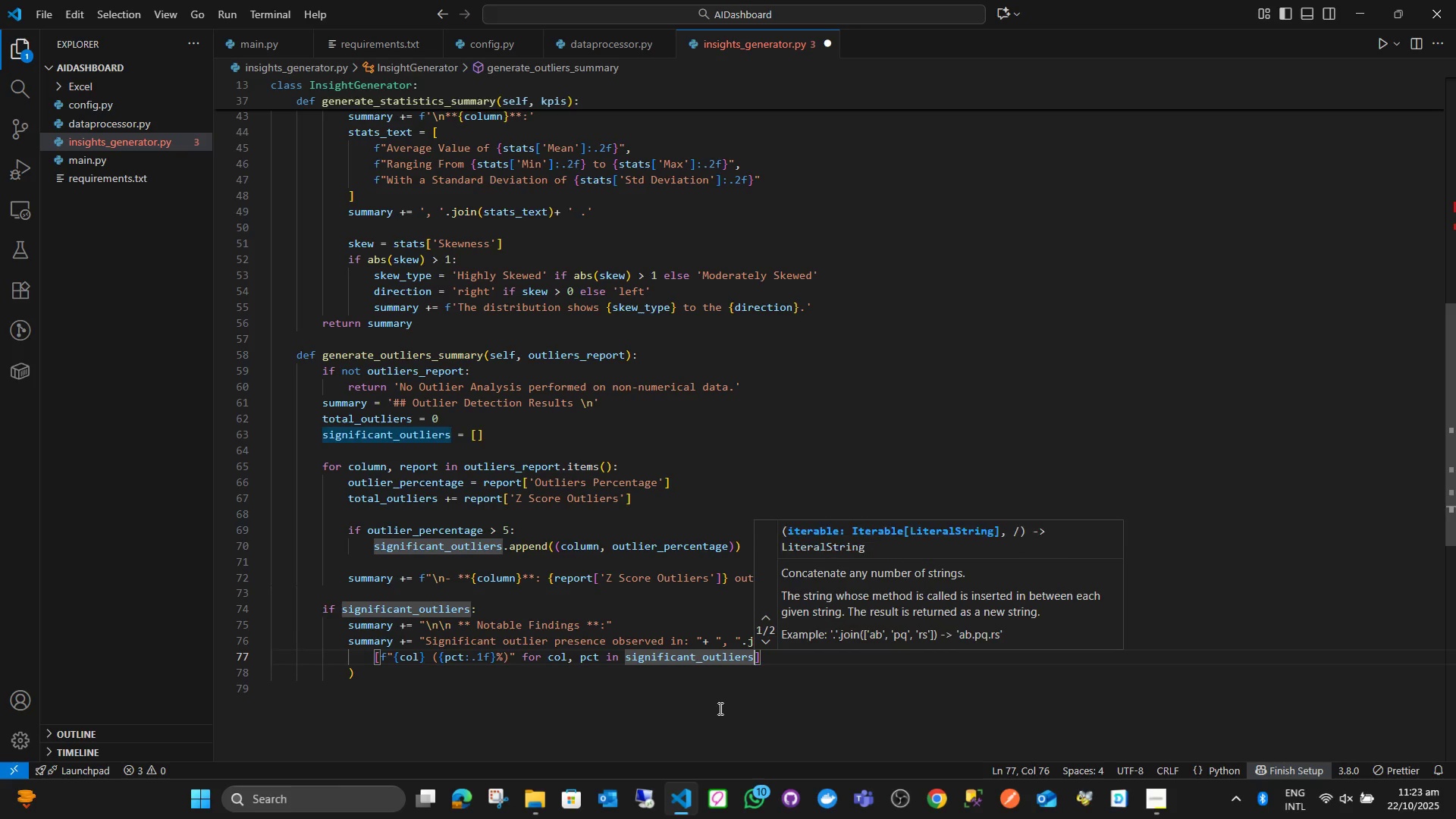 
key(ArrowDown)
 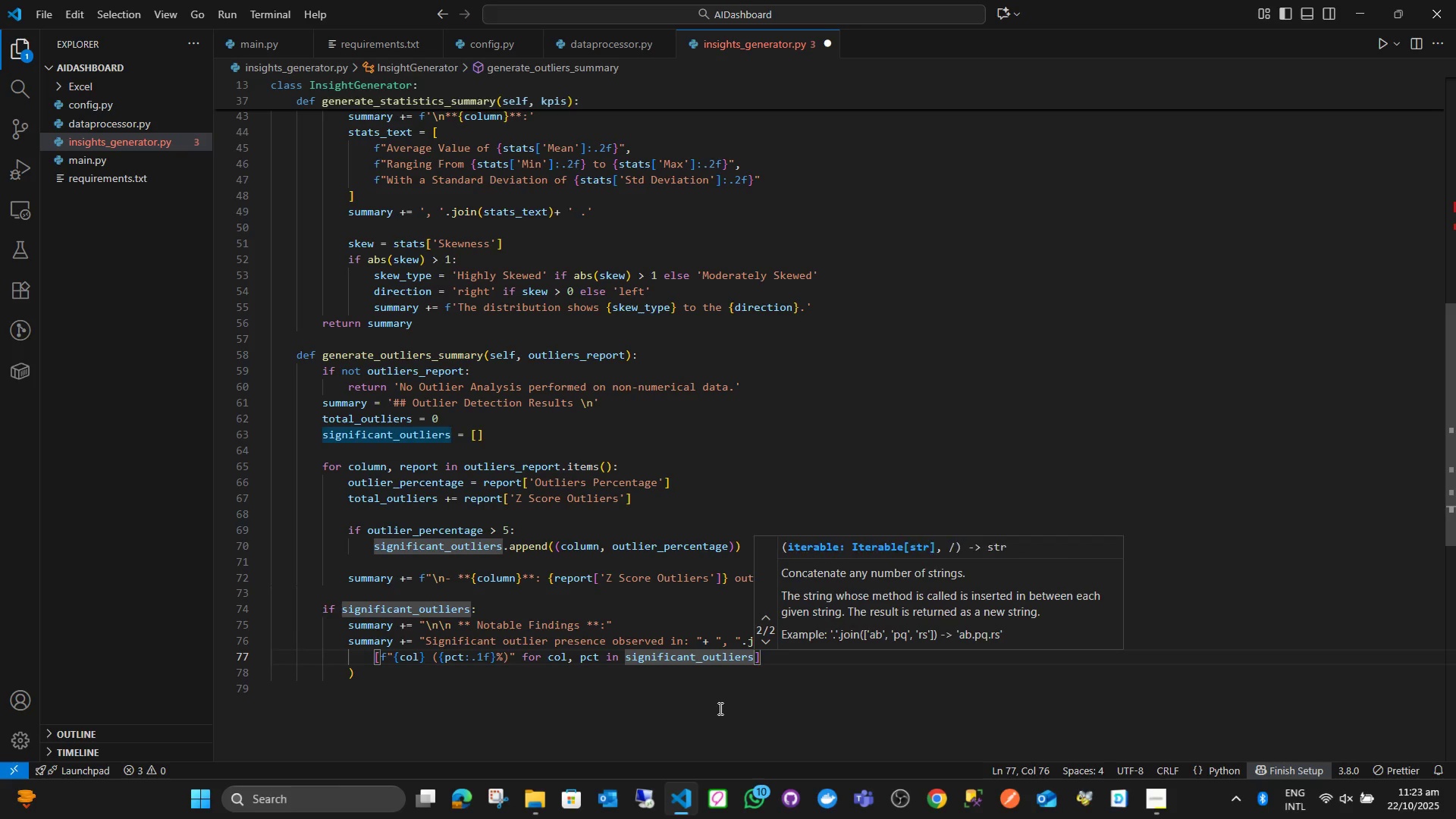 
key(ArrowDown)
 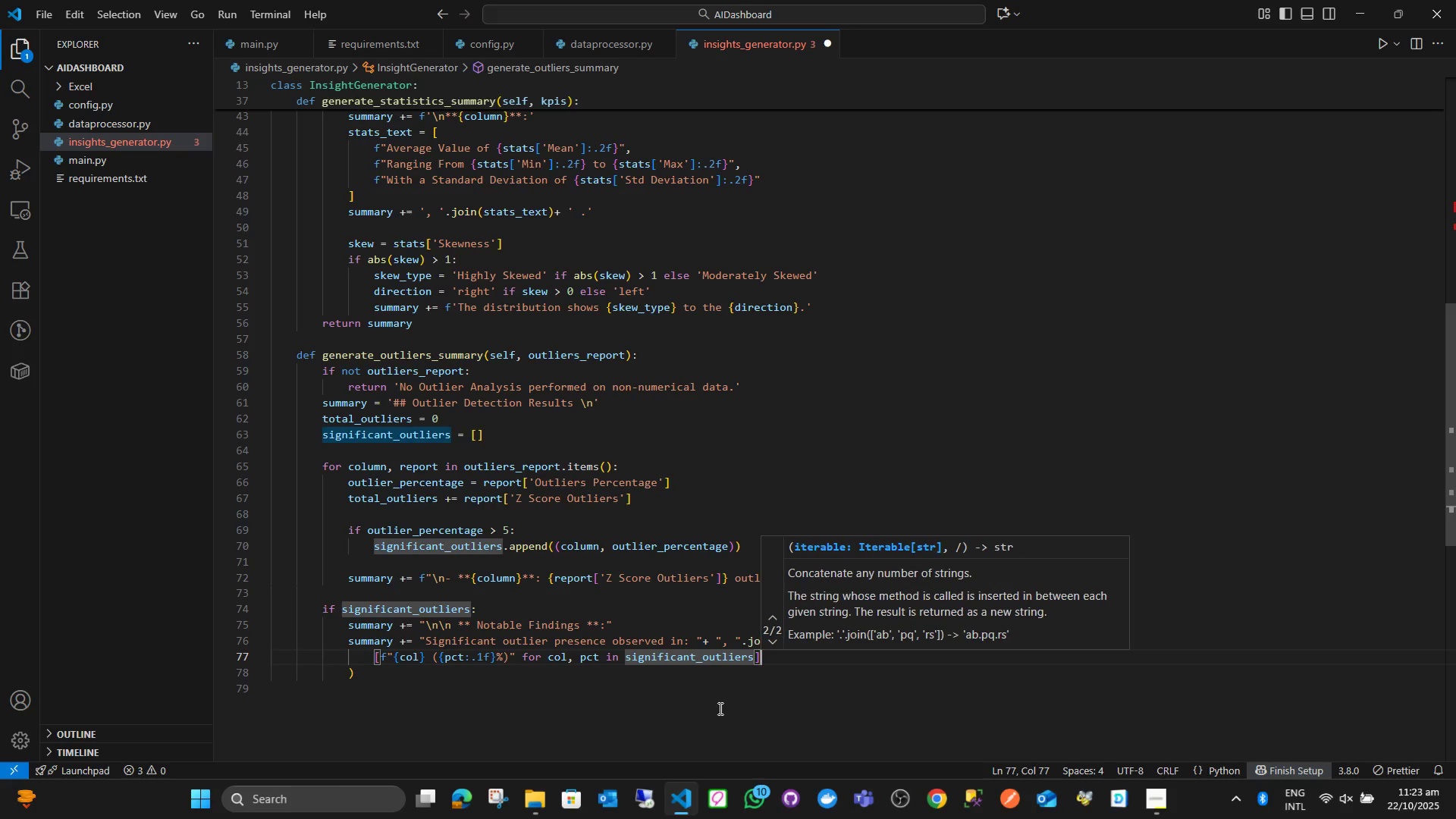 
key(ArrowRight)
 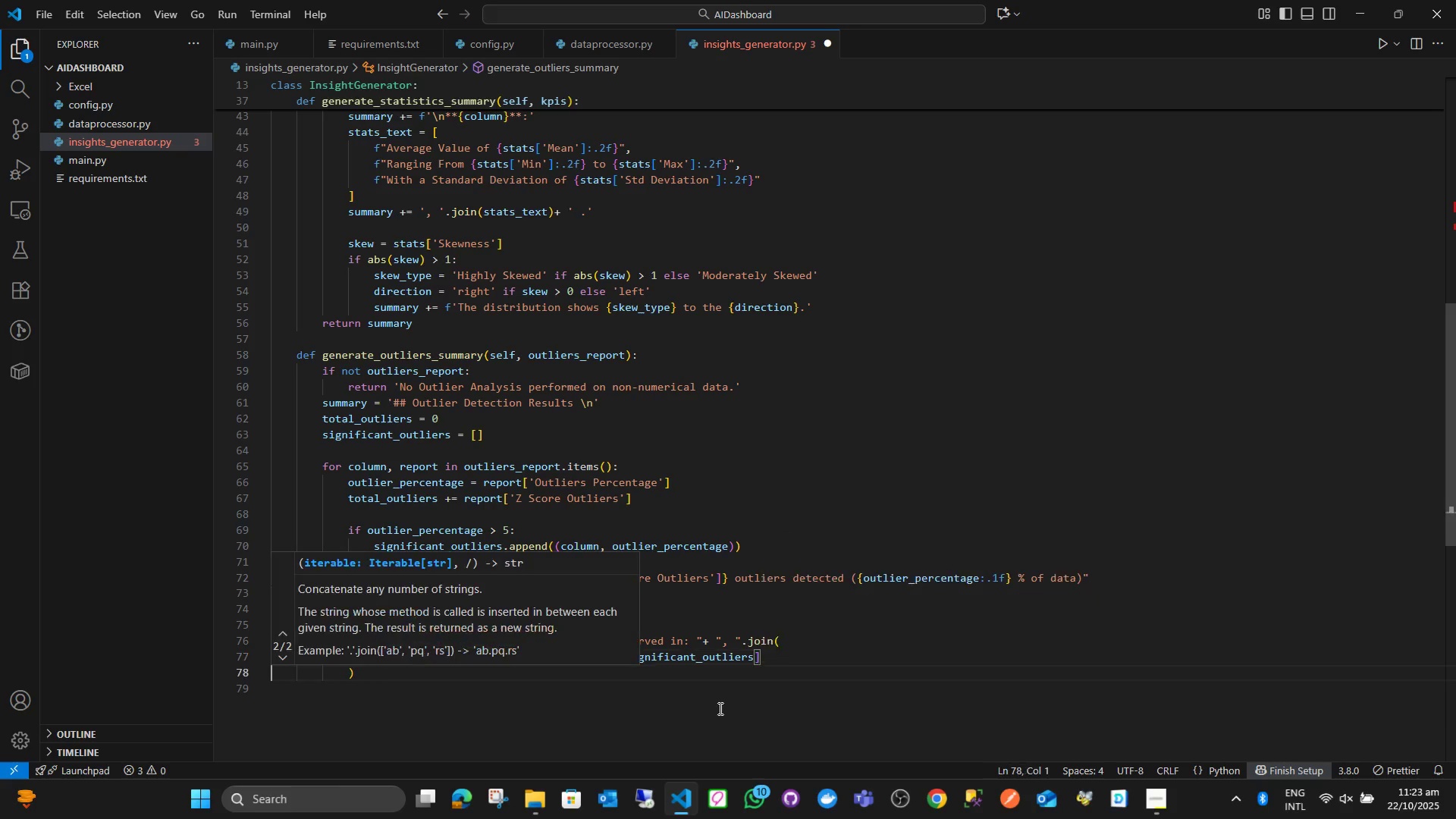 
key(ArrowRight)
 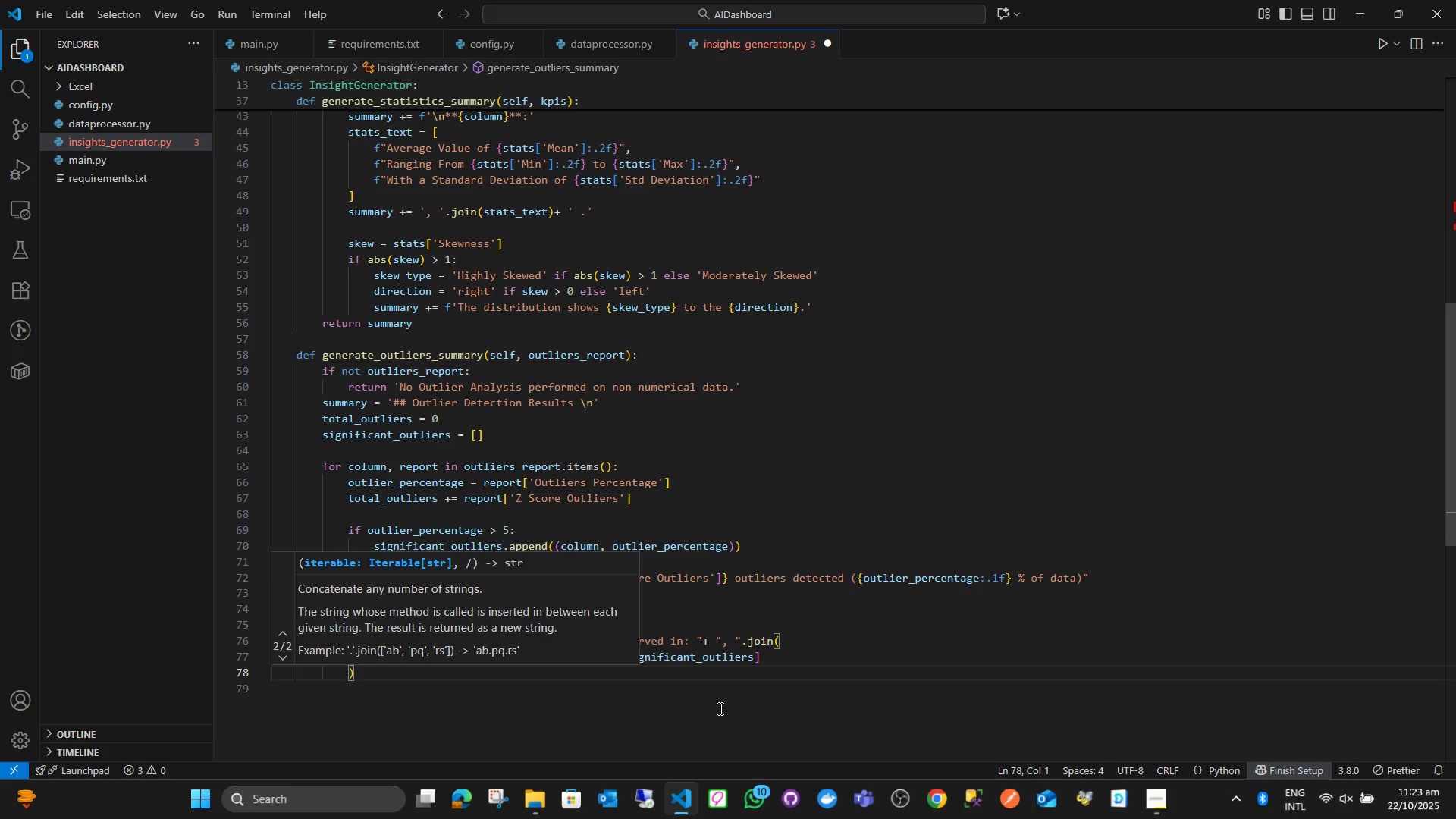 
key(ArrowDown)
 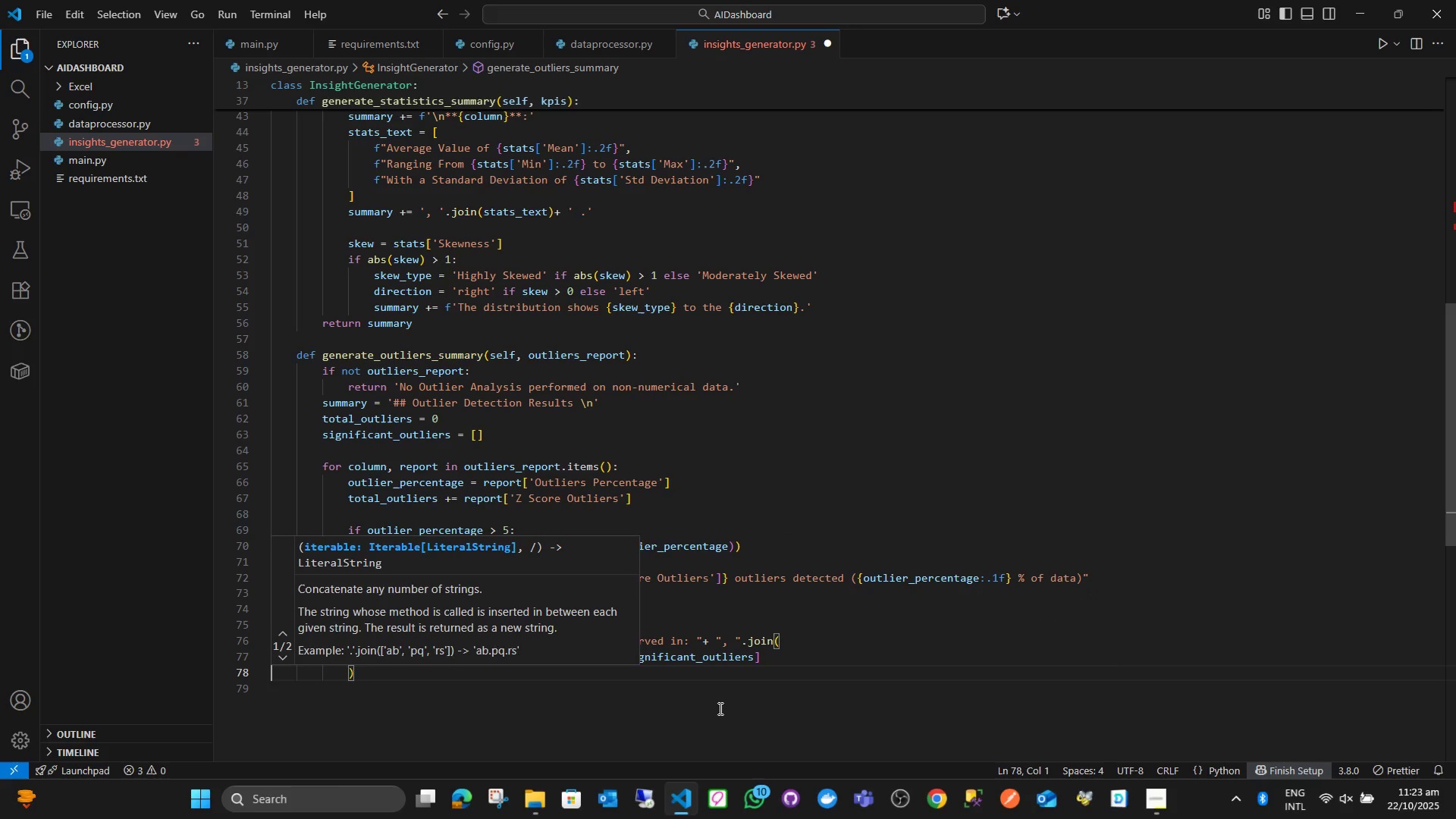 
key(ArrowRight)
 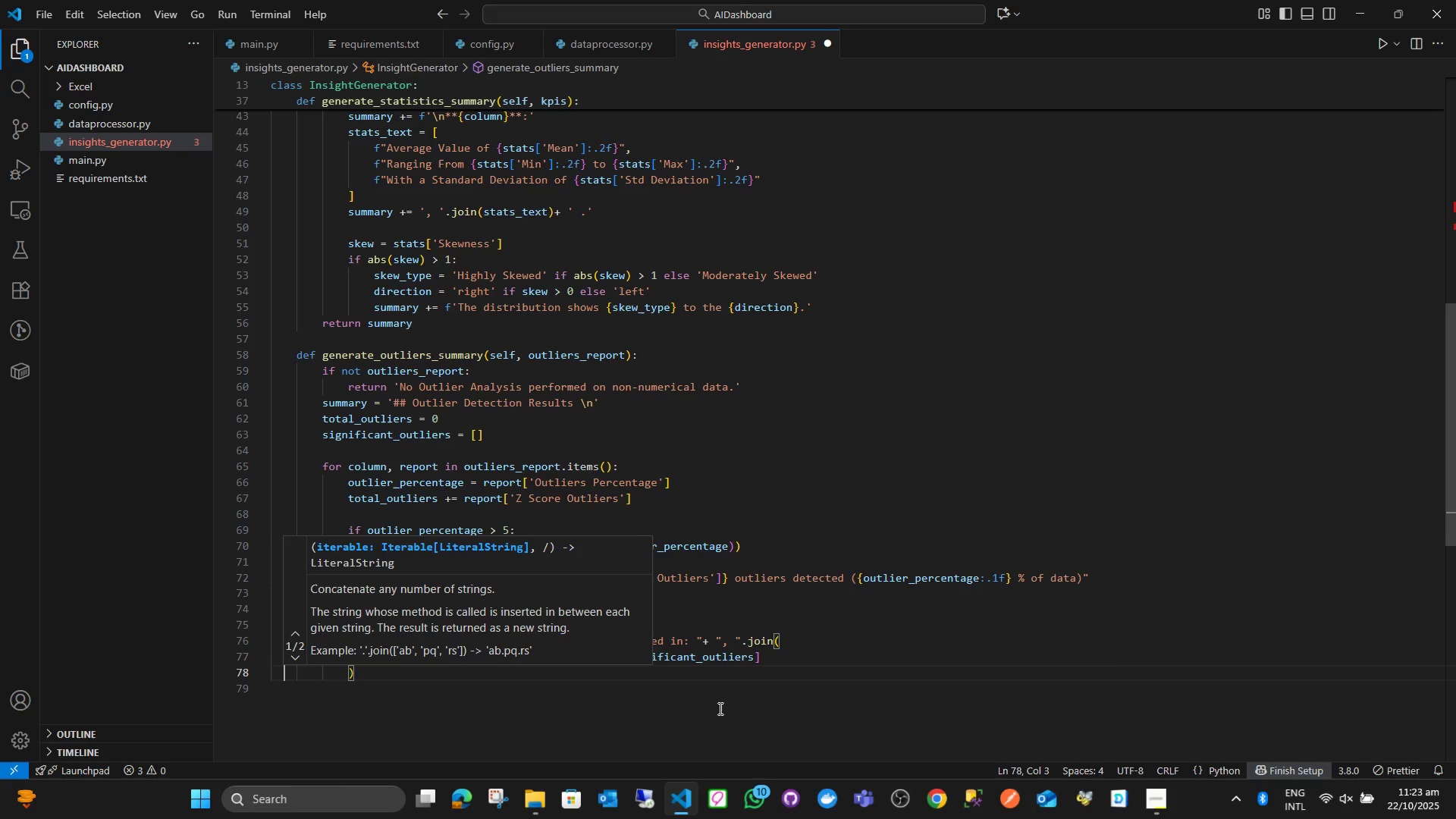 
hold_key(key=ArrowRight, duration=0.85)
 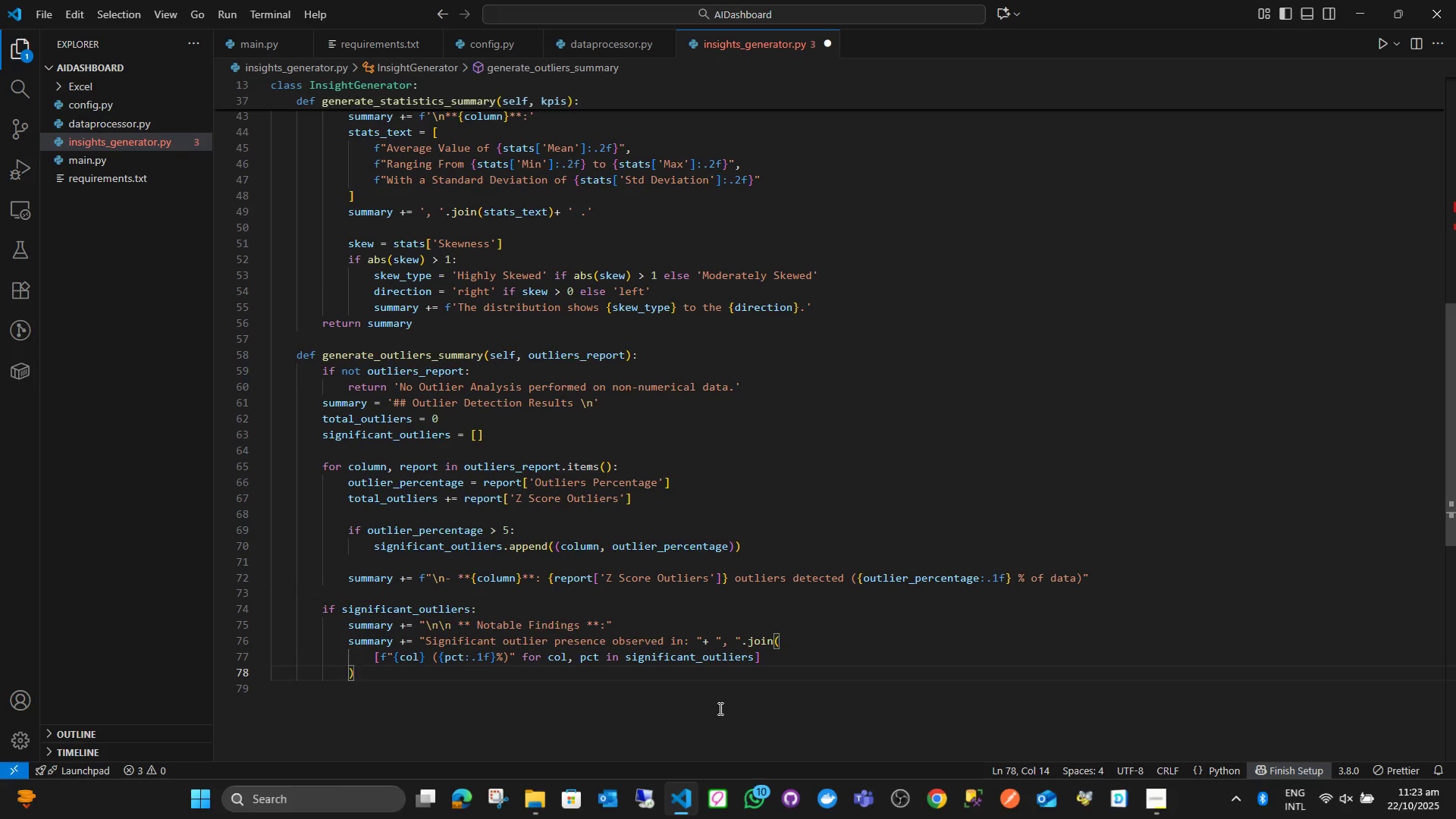 
key(Enter)
 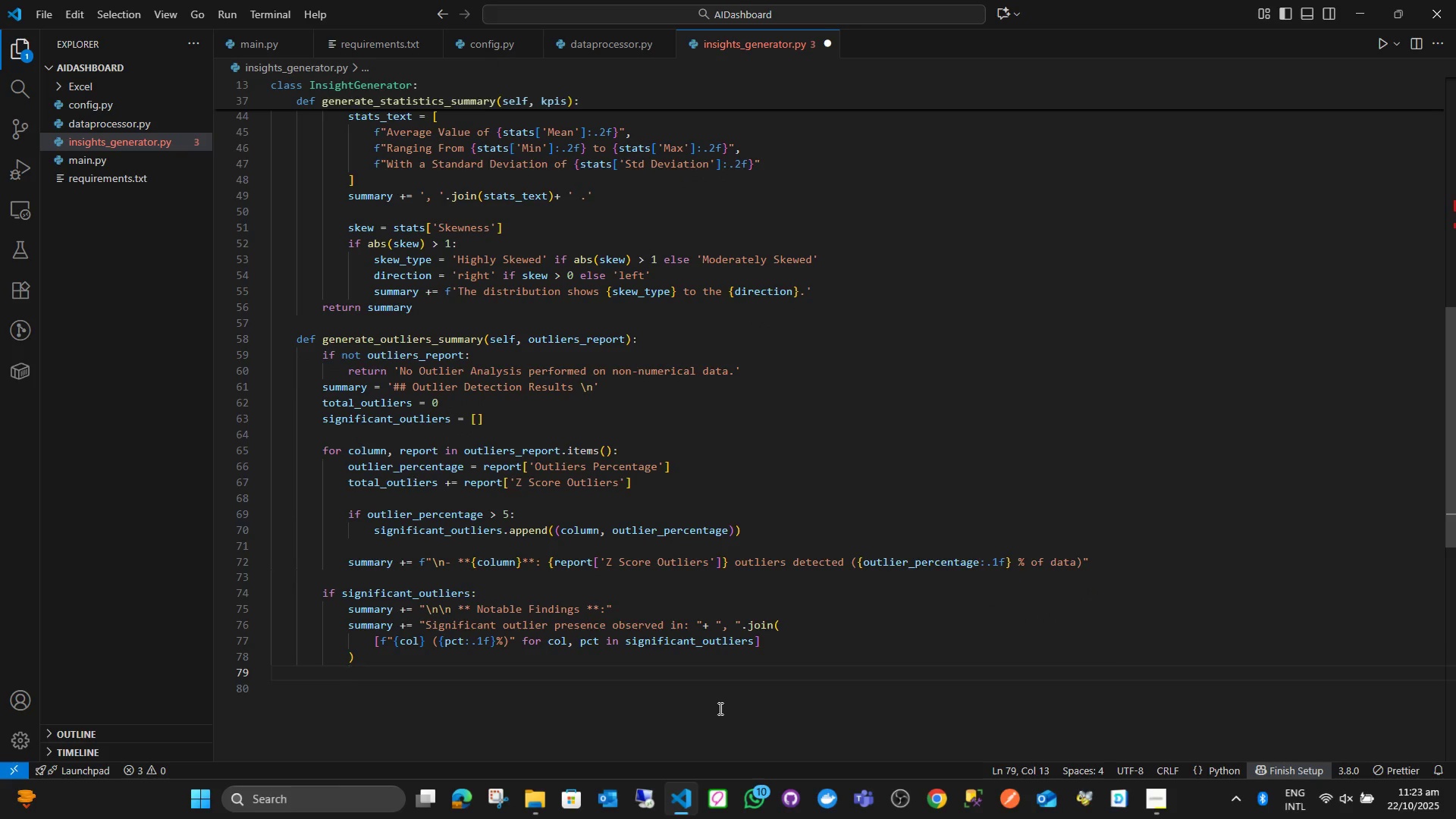 
key(Backspace)
type(ret)
 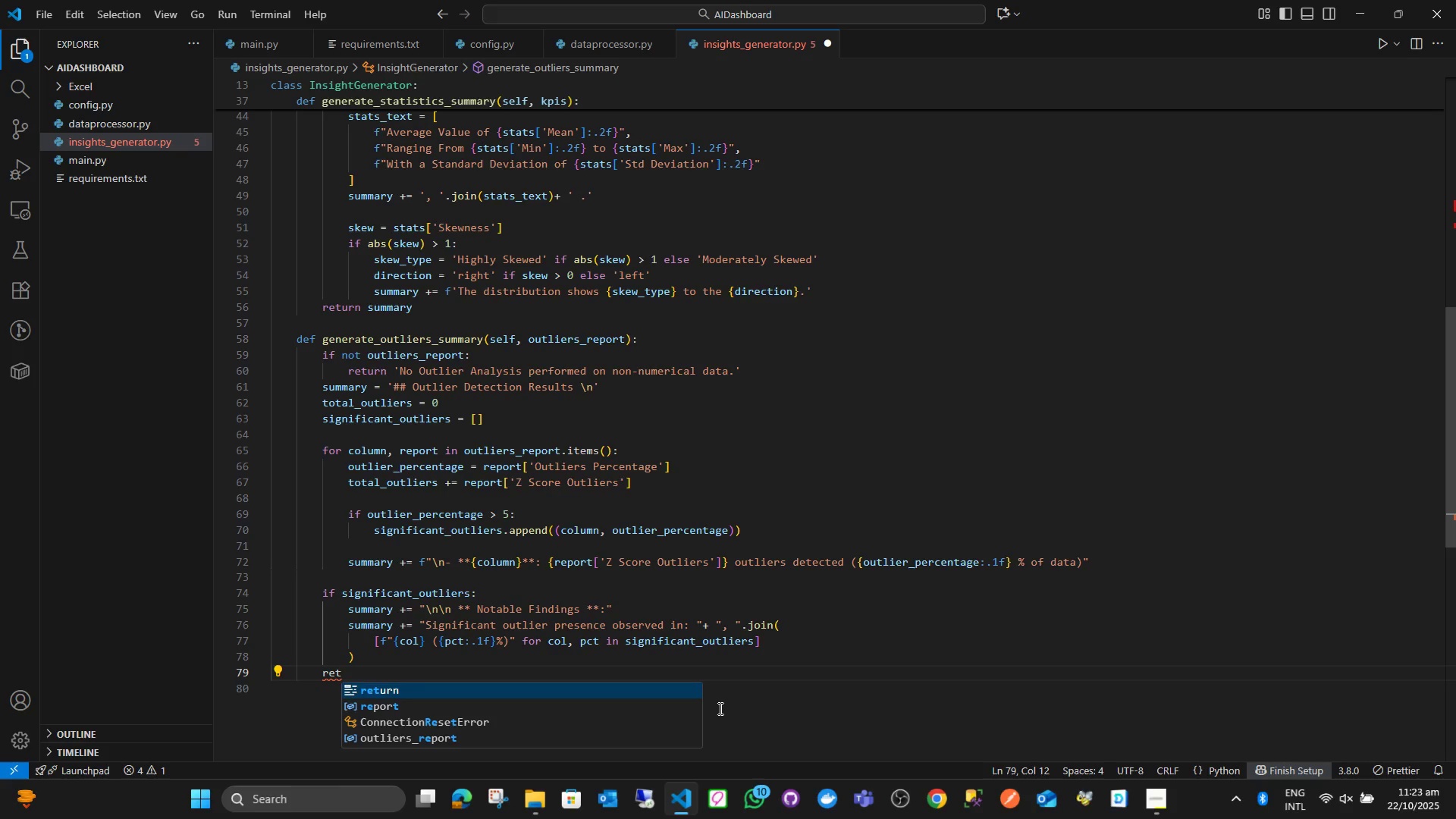 
key(Enter)
 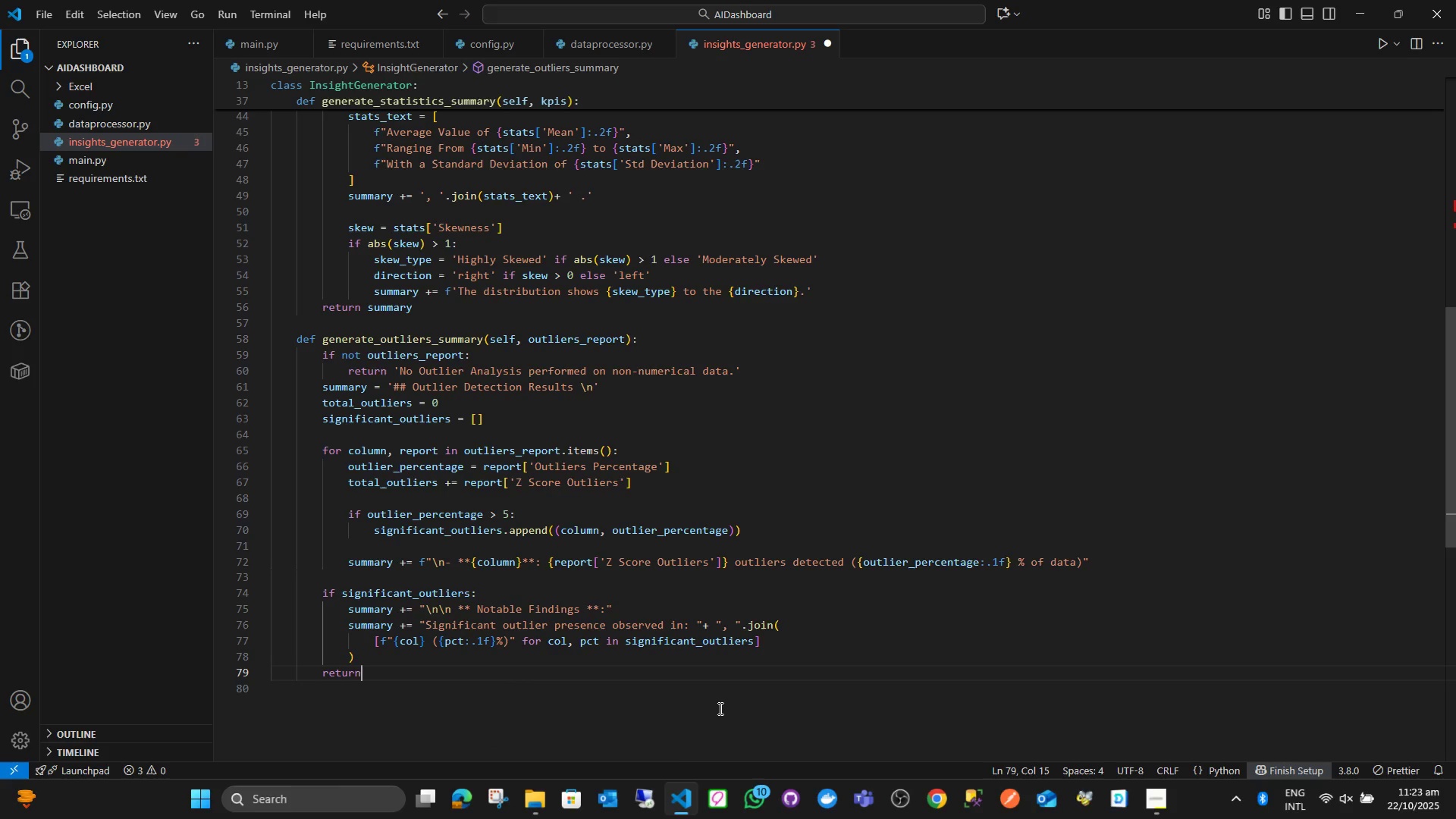 
type( summ)
 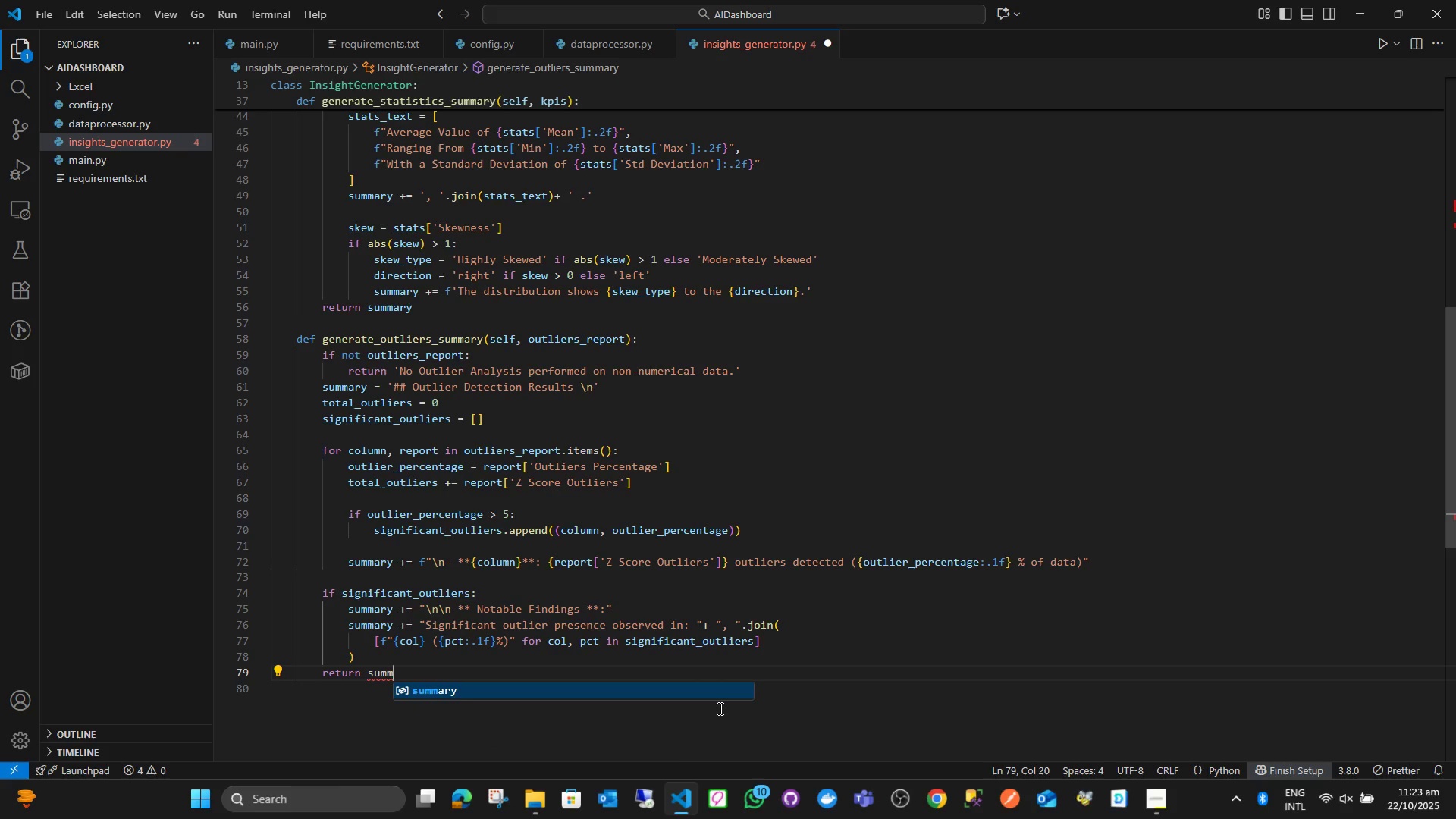 
key(Enter)
 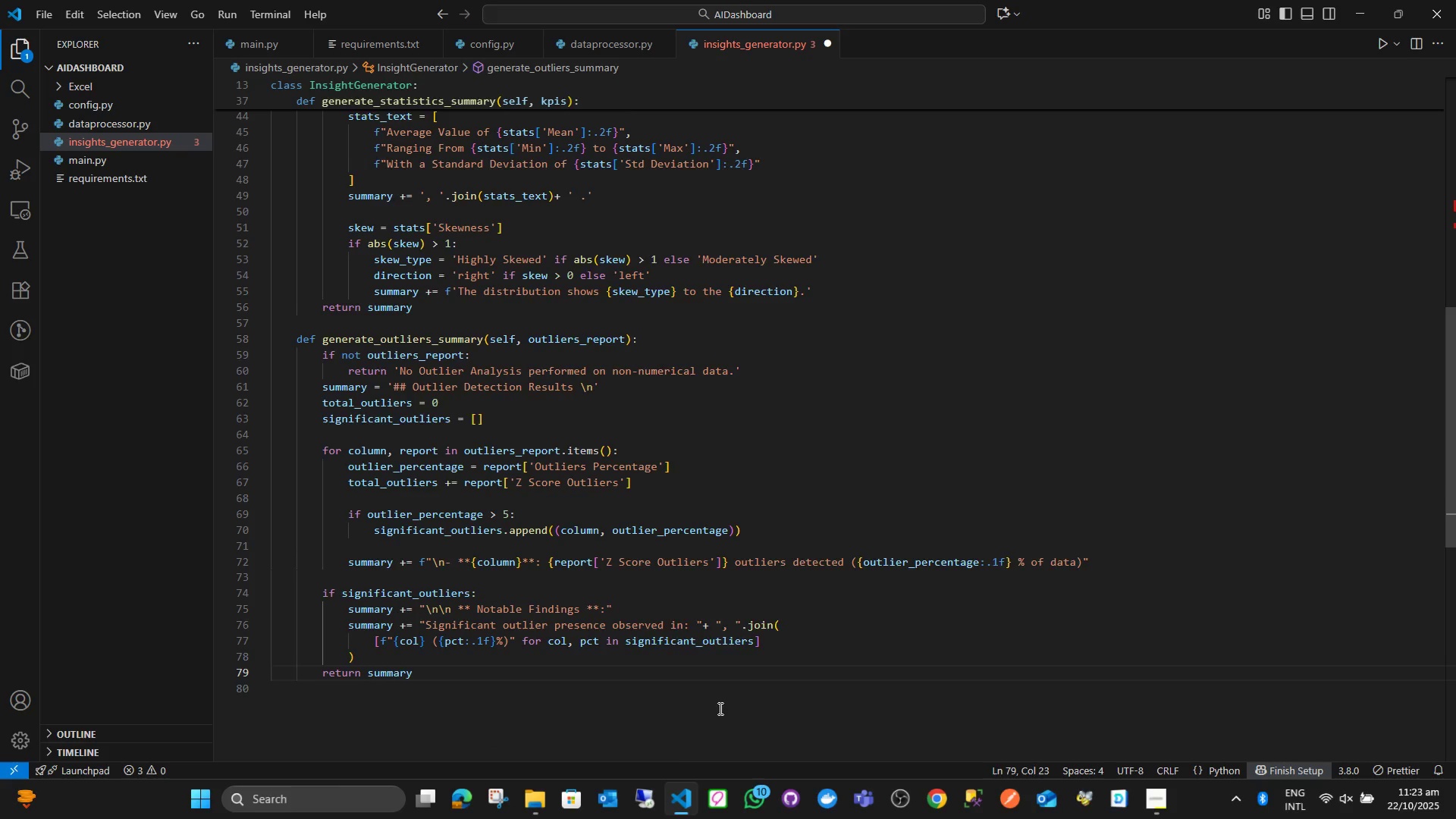 
key(Enter)
 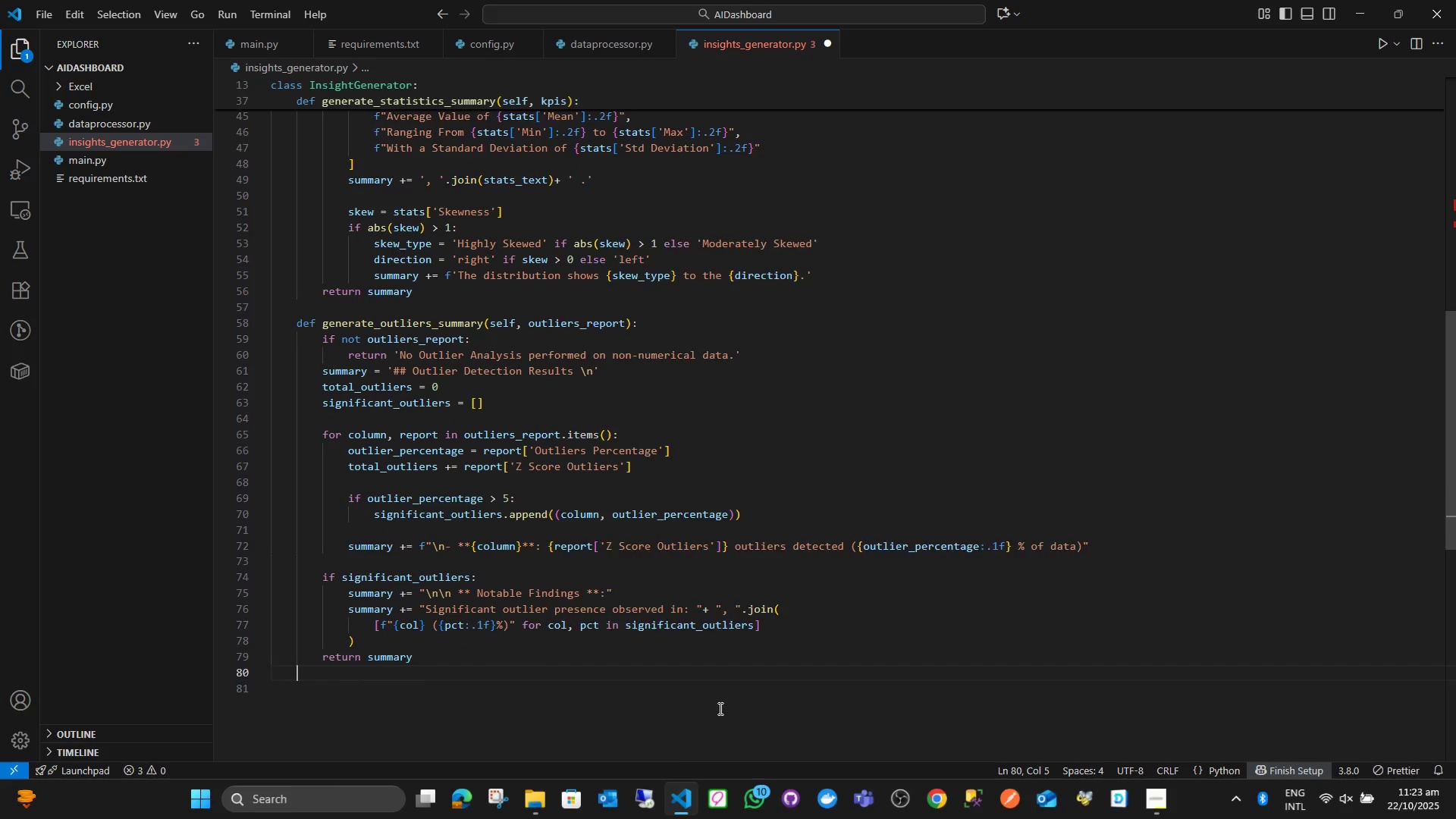 
key(Enter)
 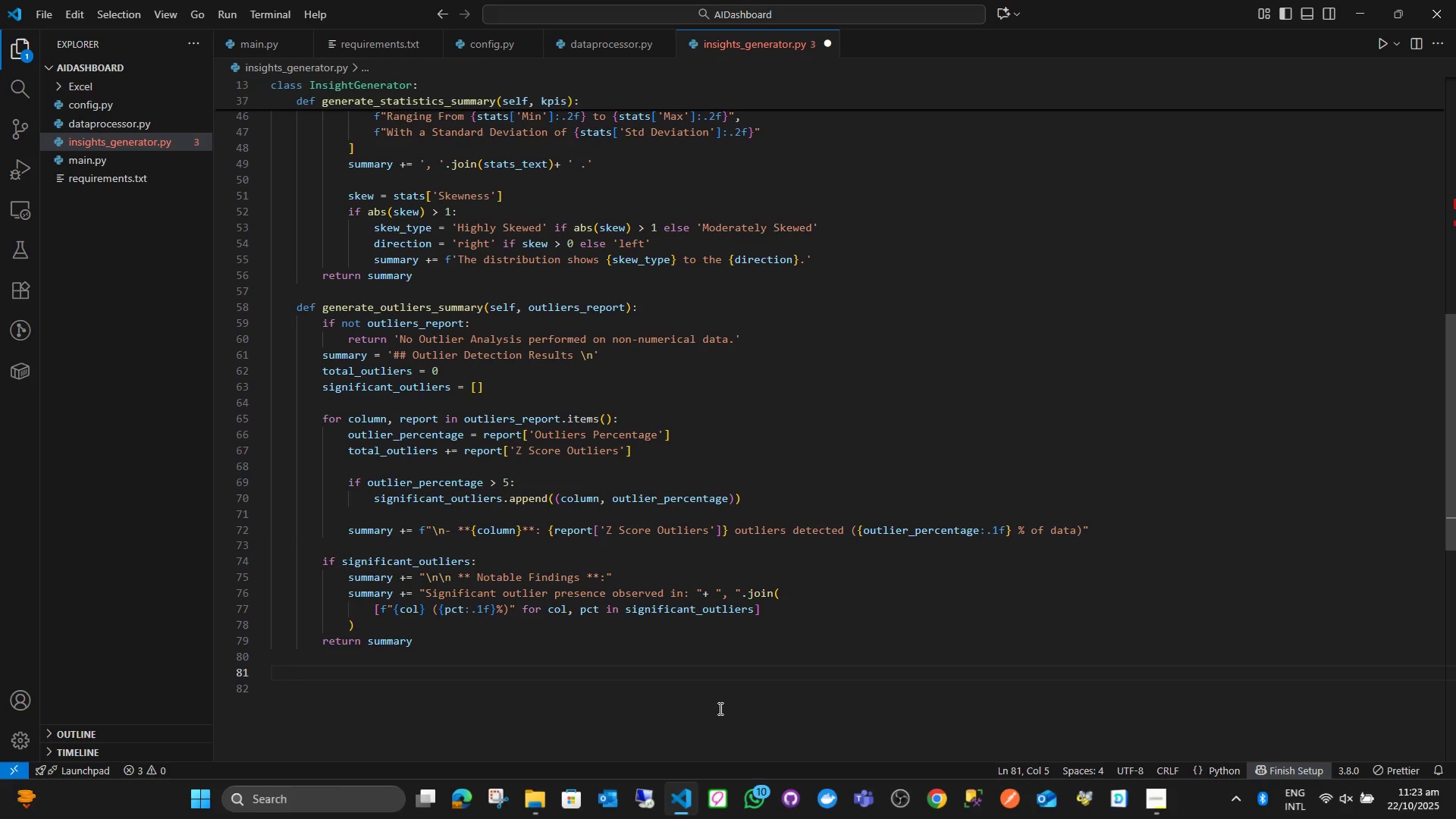 
wait(7.51)
 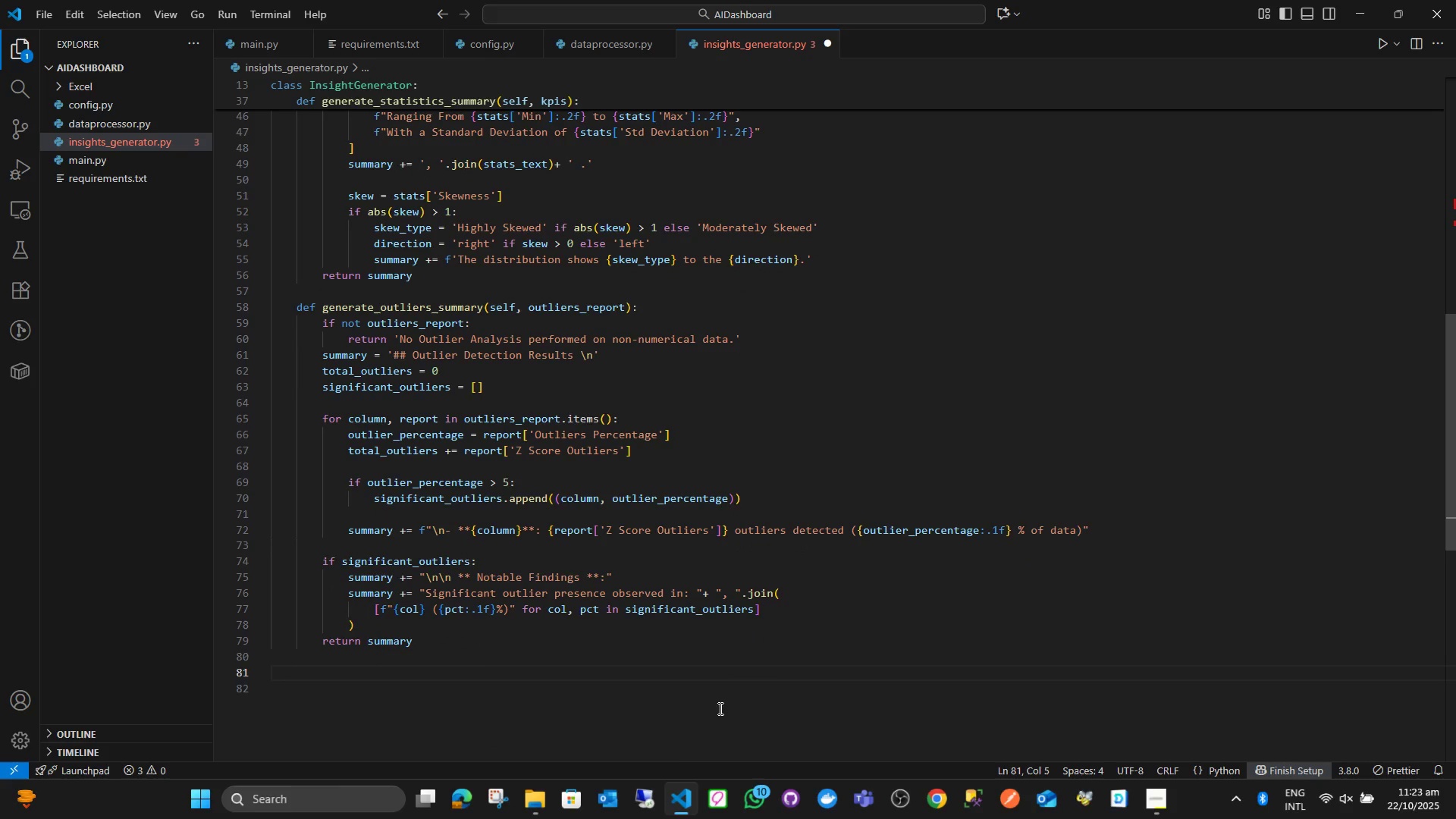 
type(def f)
key(Backspace)
type(generate_correlations)
 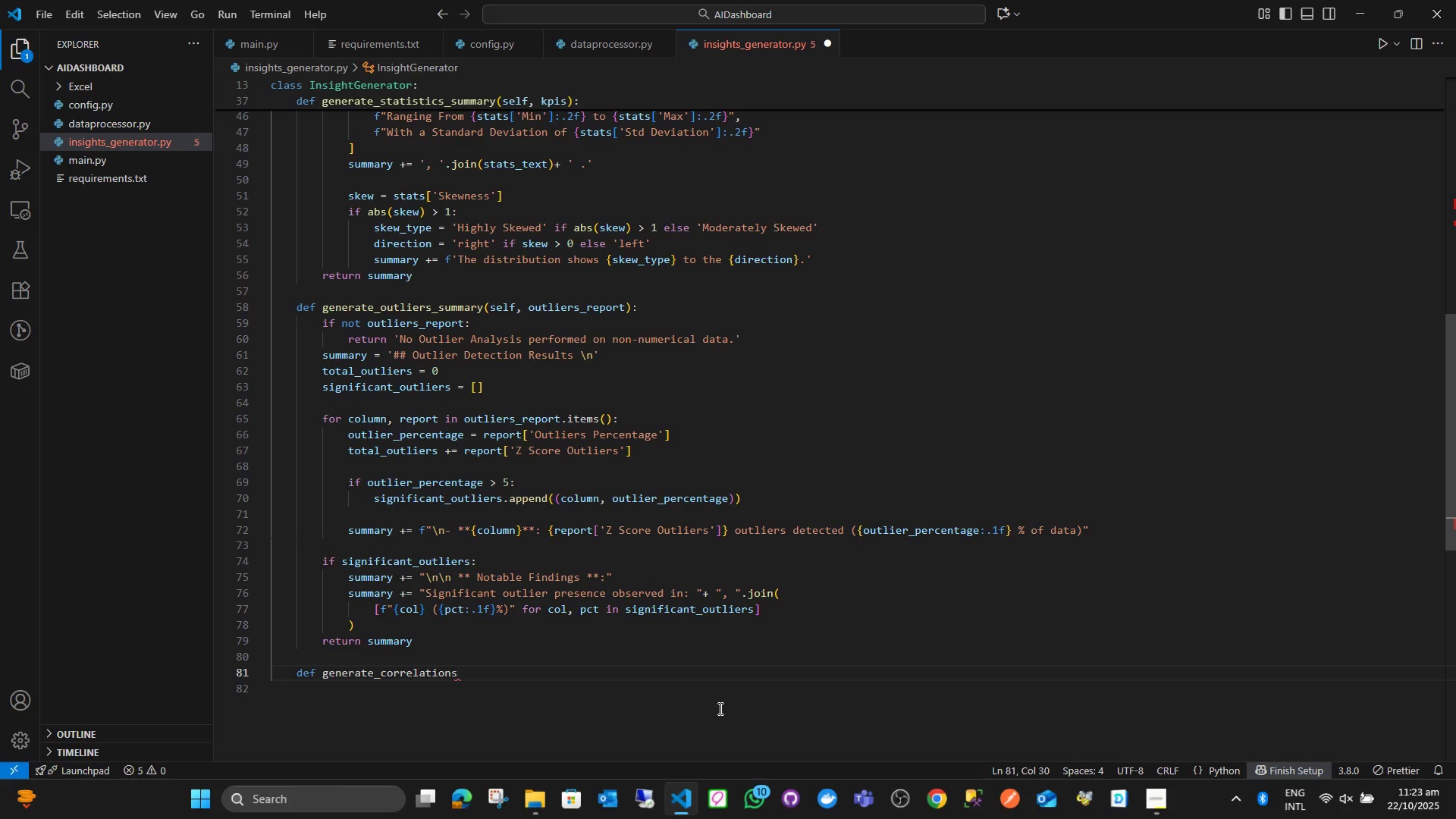 
scroll: coordinate [632, 298], scroll_direction: up, amount: 11.0
 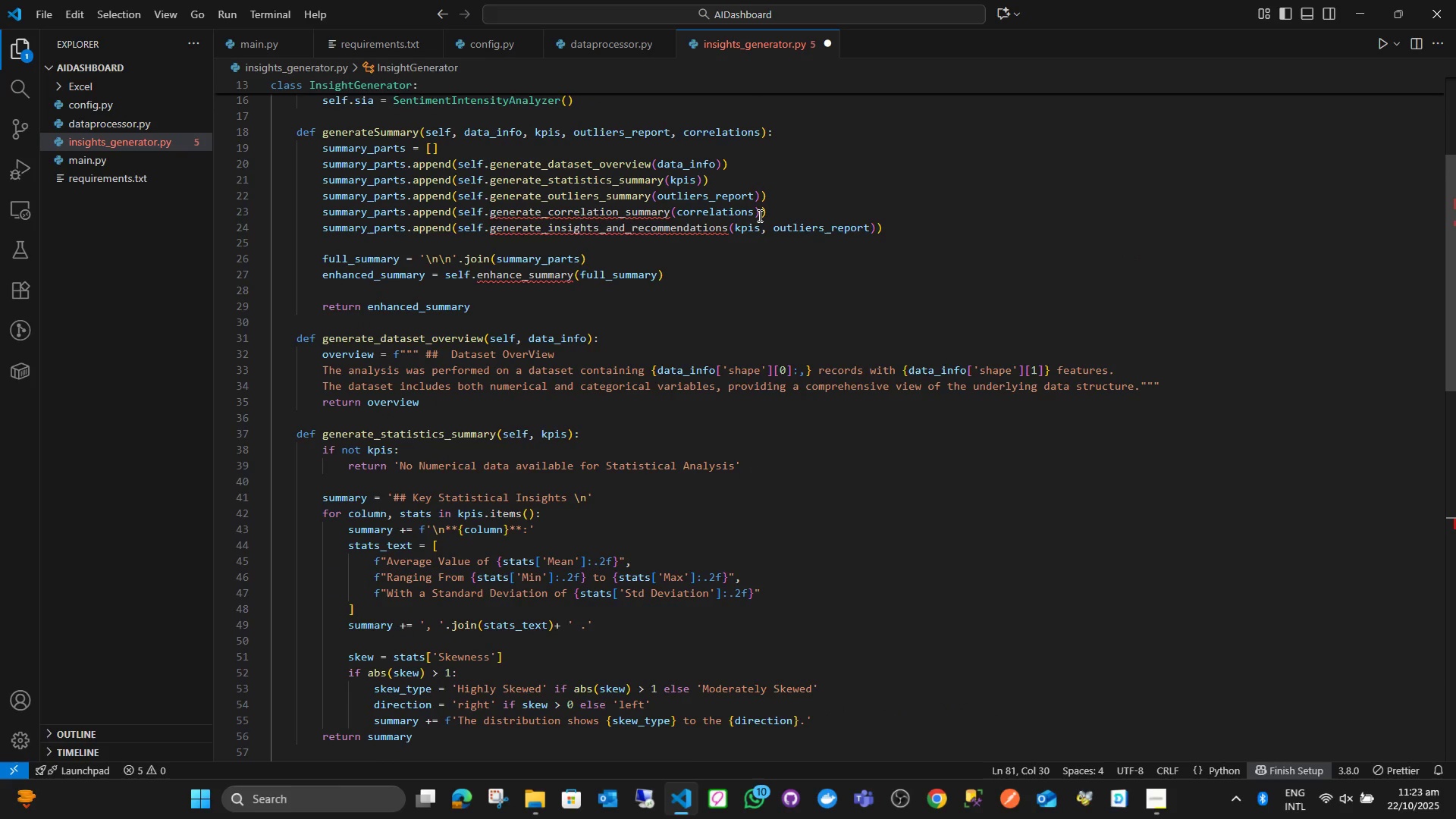 
left_click_drag(start_coordinate=[758, 215], to_coordinate=[491, 218])
 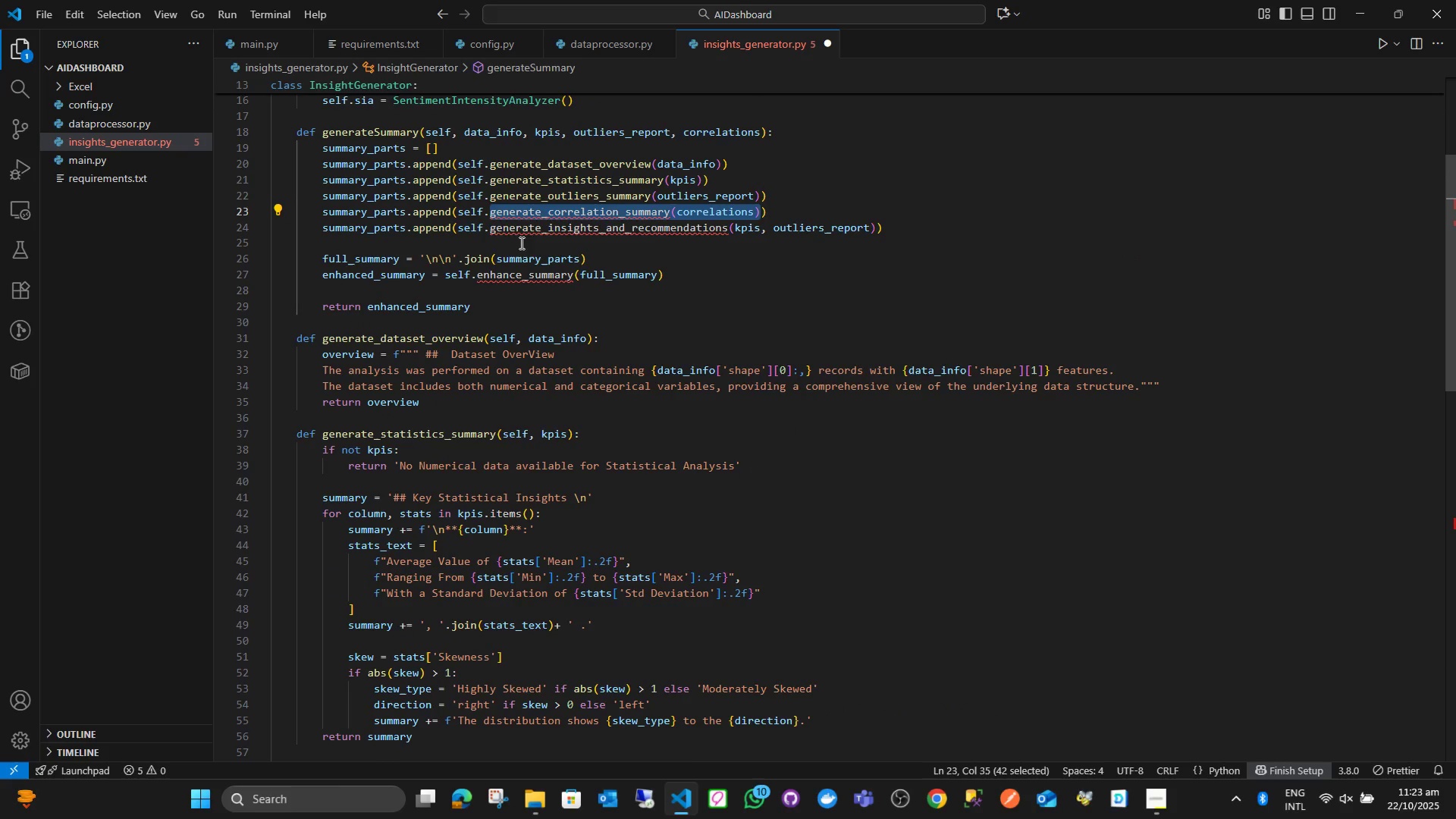 
key(Control+C)
 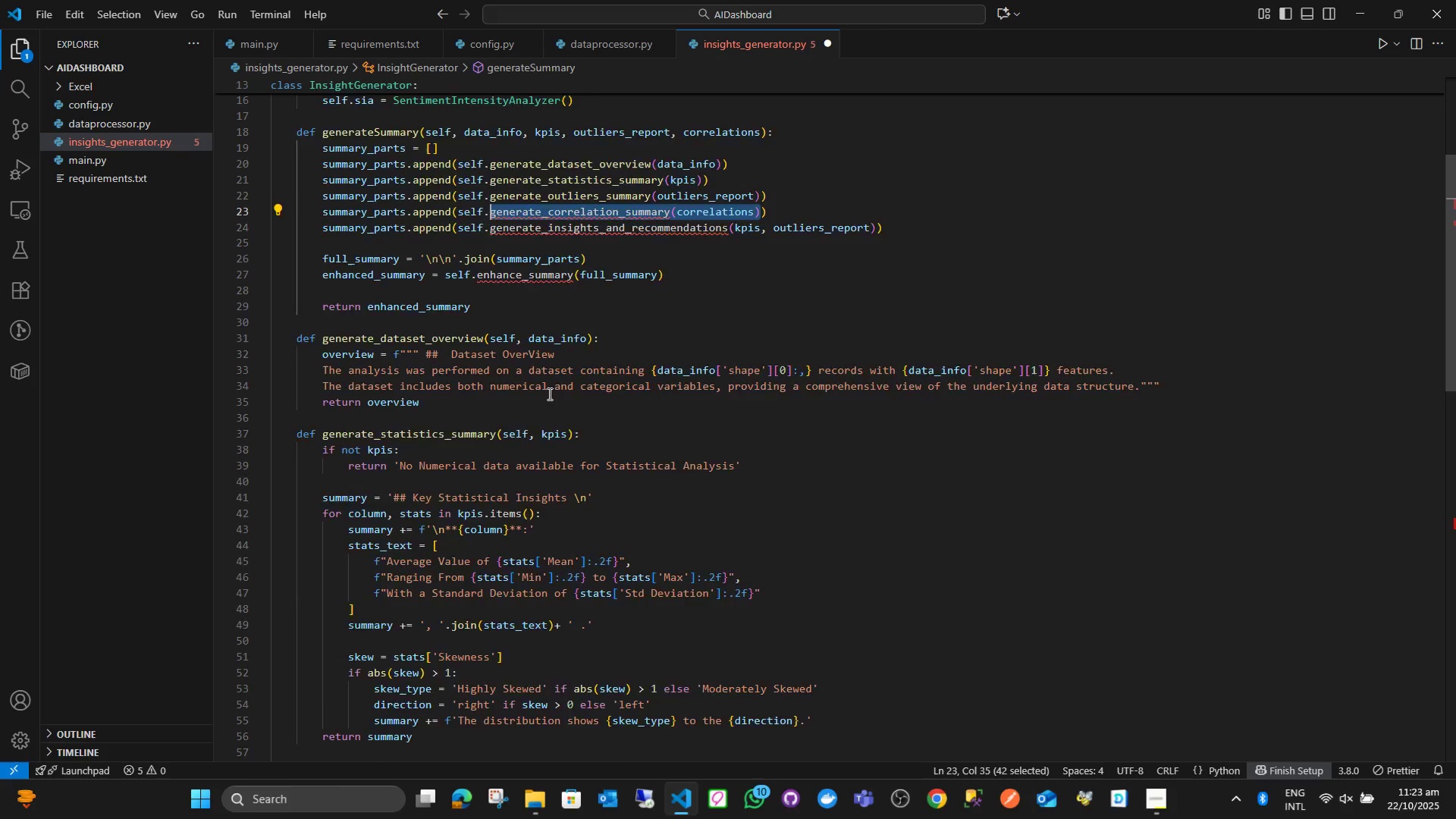 
scroll: coordinate [509, 604], scroll_direction: down, amount: 17.0
 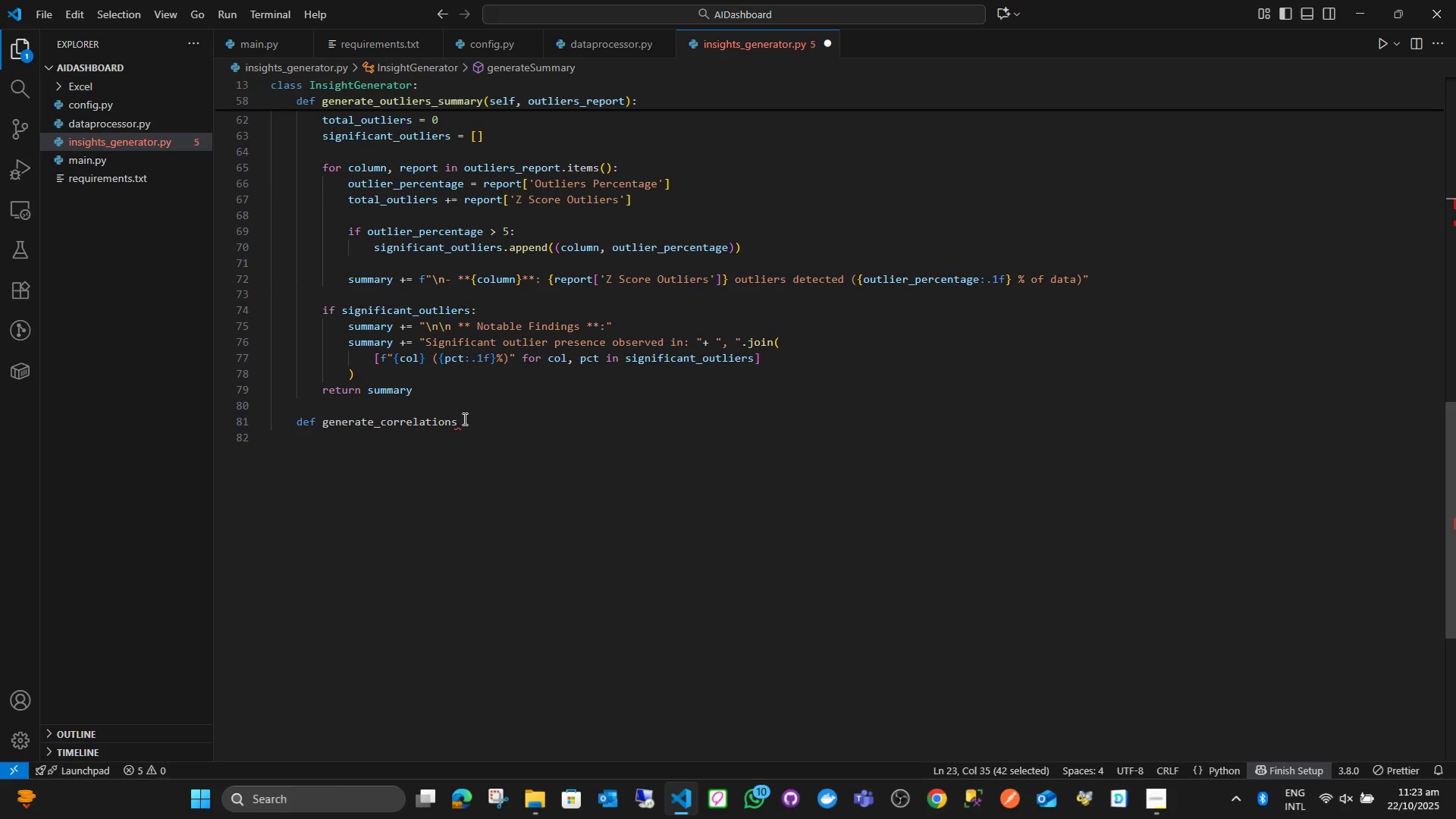 
left_click_drag(start_coordinate=[463, 419], to_coordinate=[318, 420])
 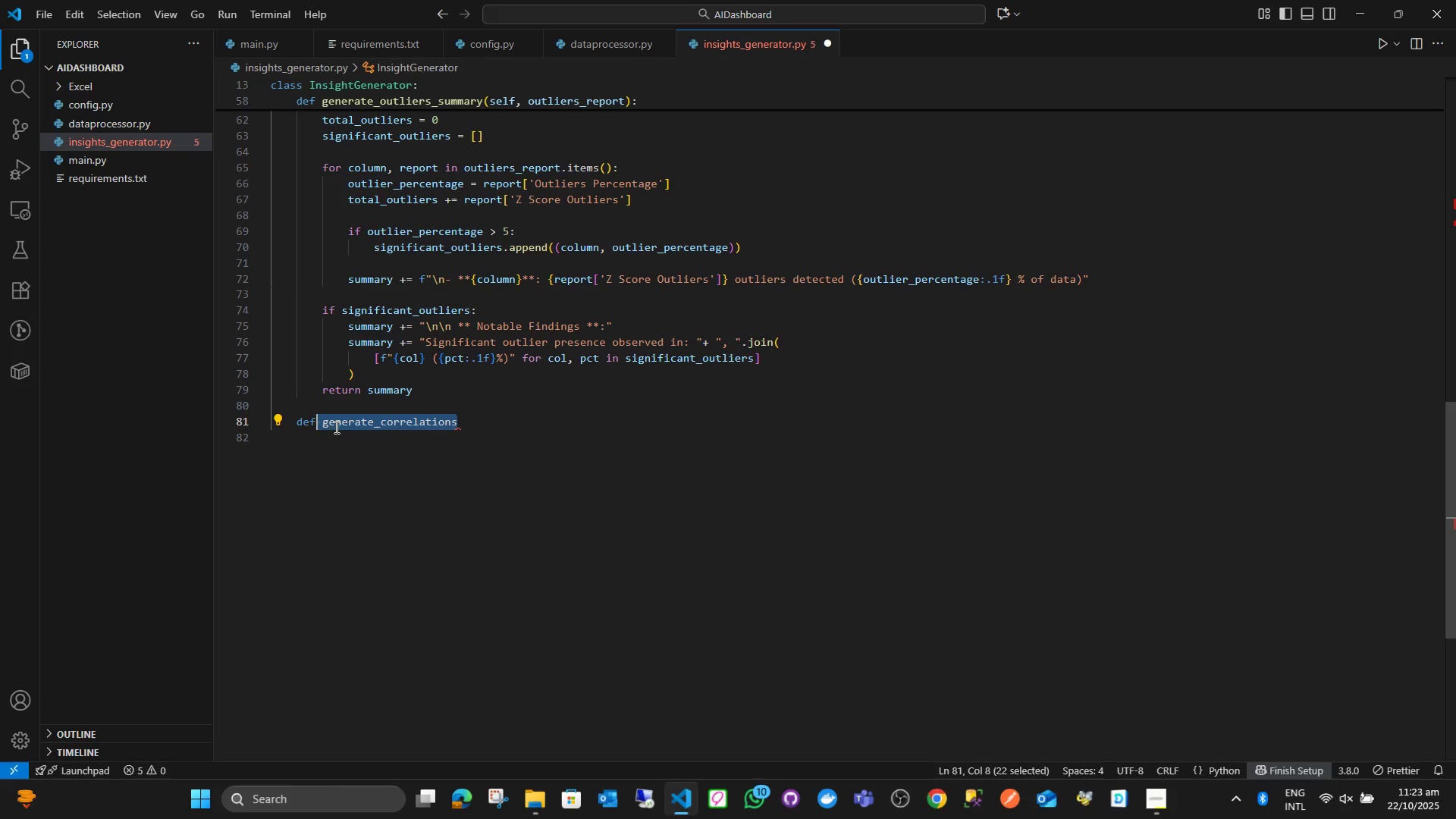 
key(Control+ControlLeft)
 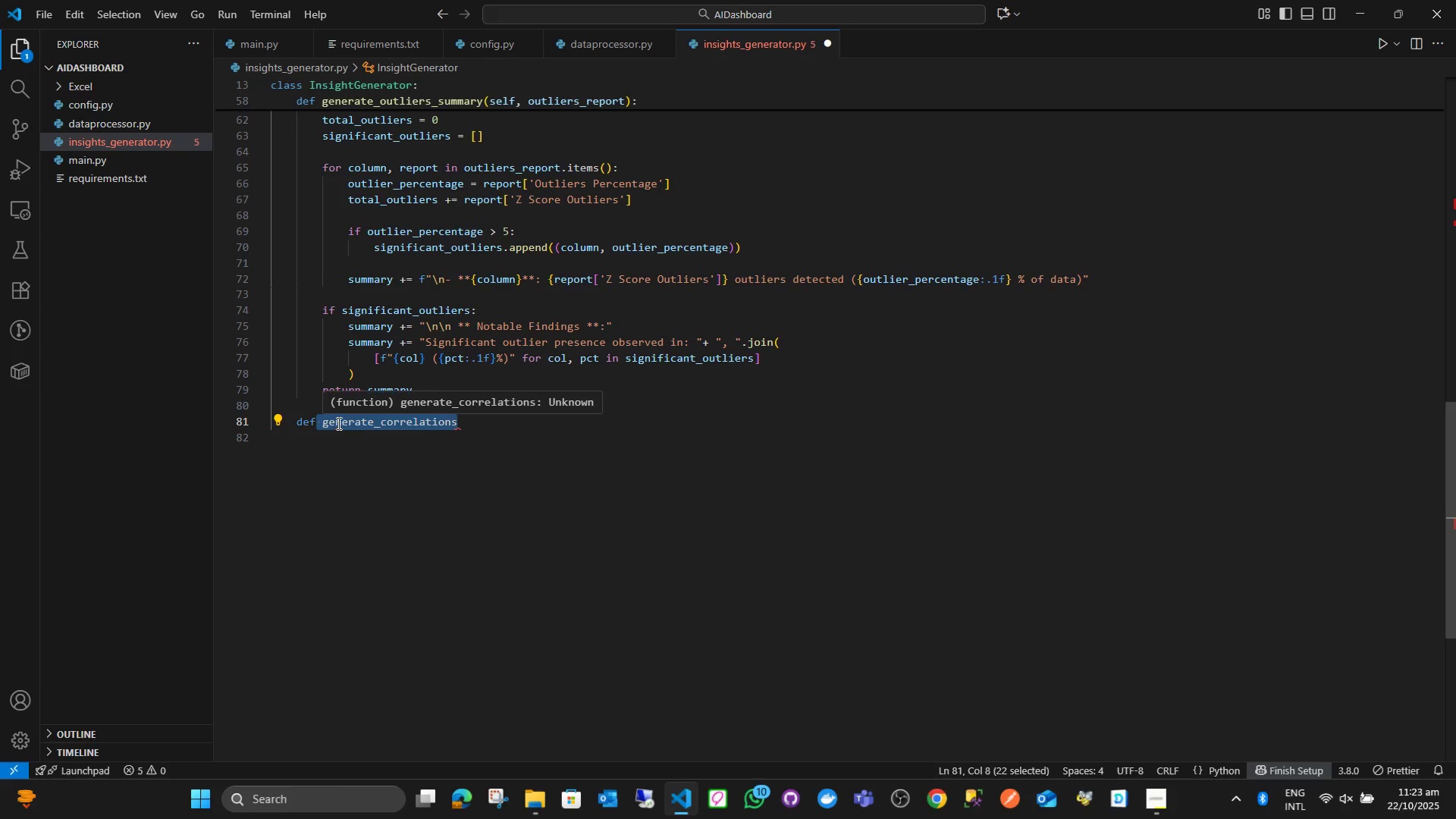 
key(Shift+ArrowRight)
 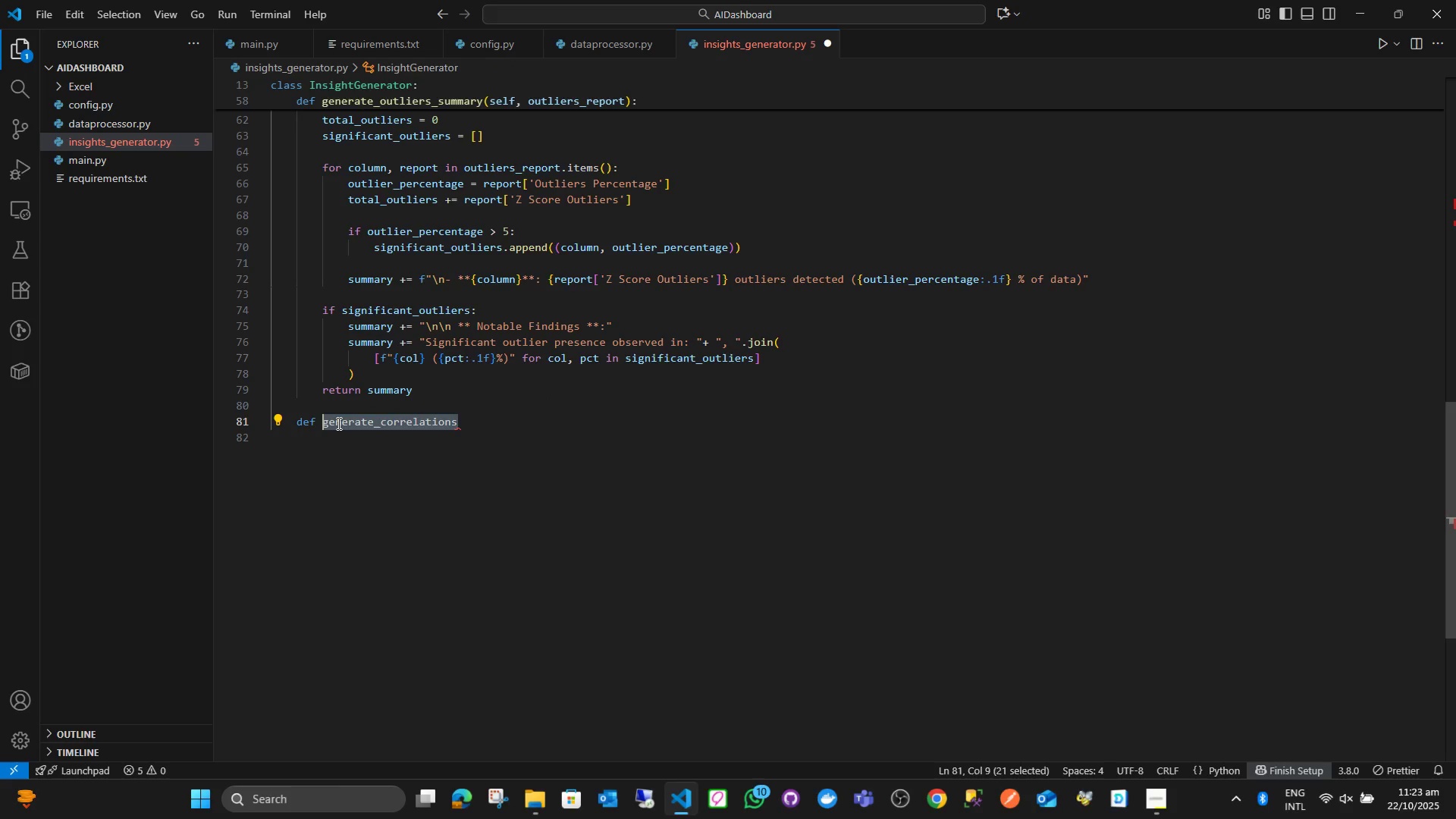 
key(Control+ControlLeft)
 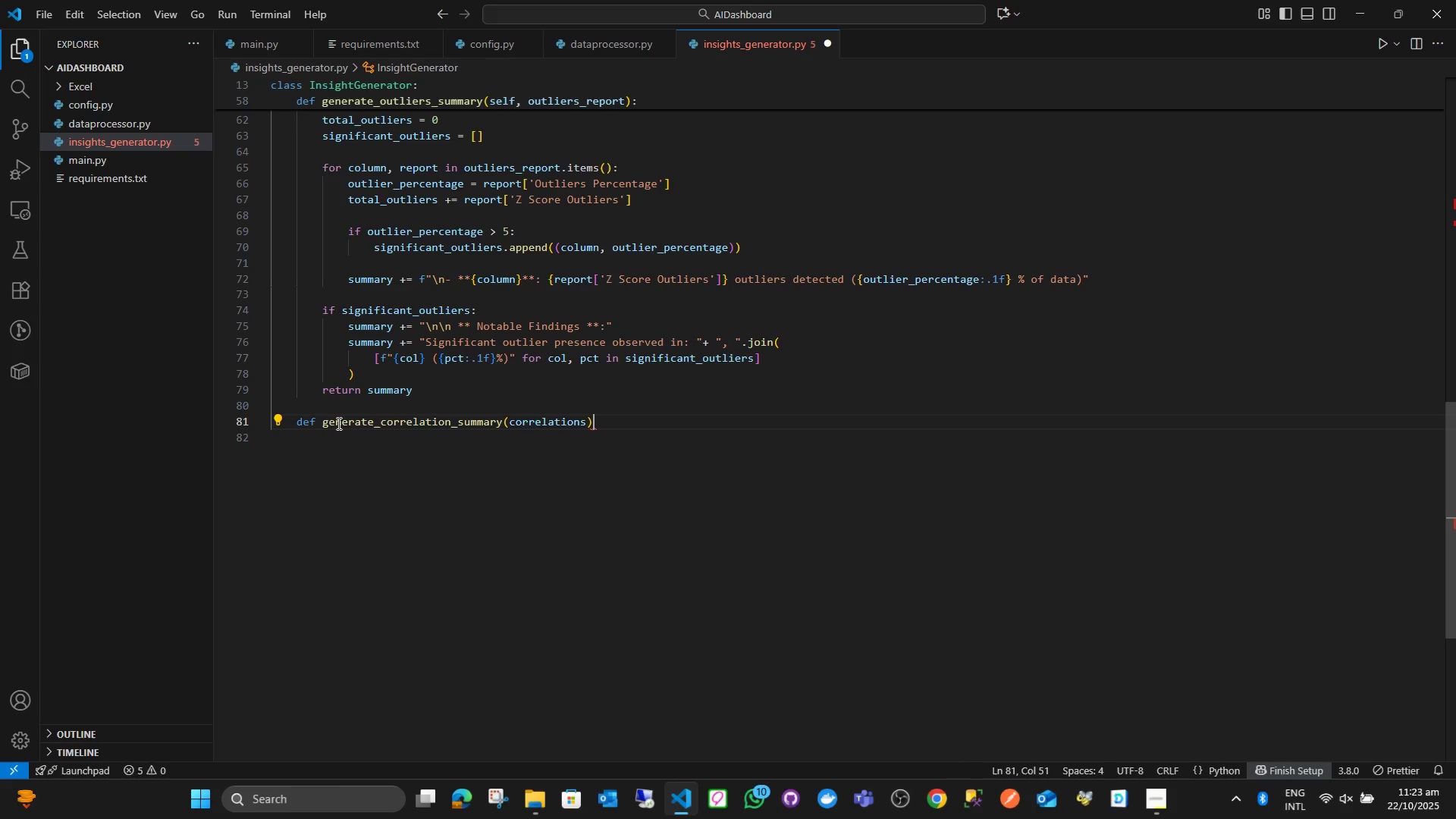 
key(Control+V)
 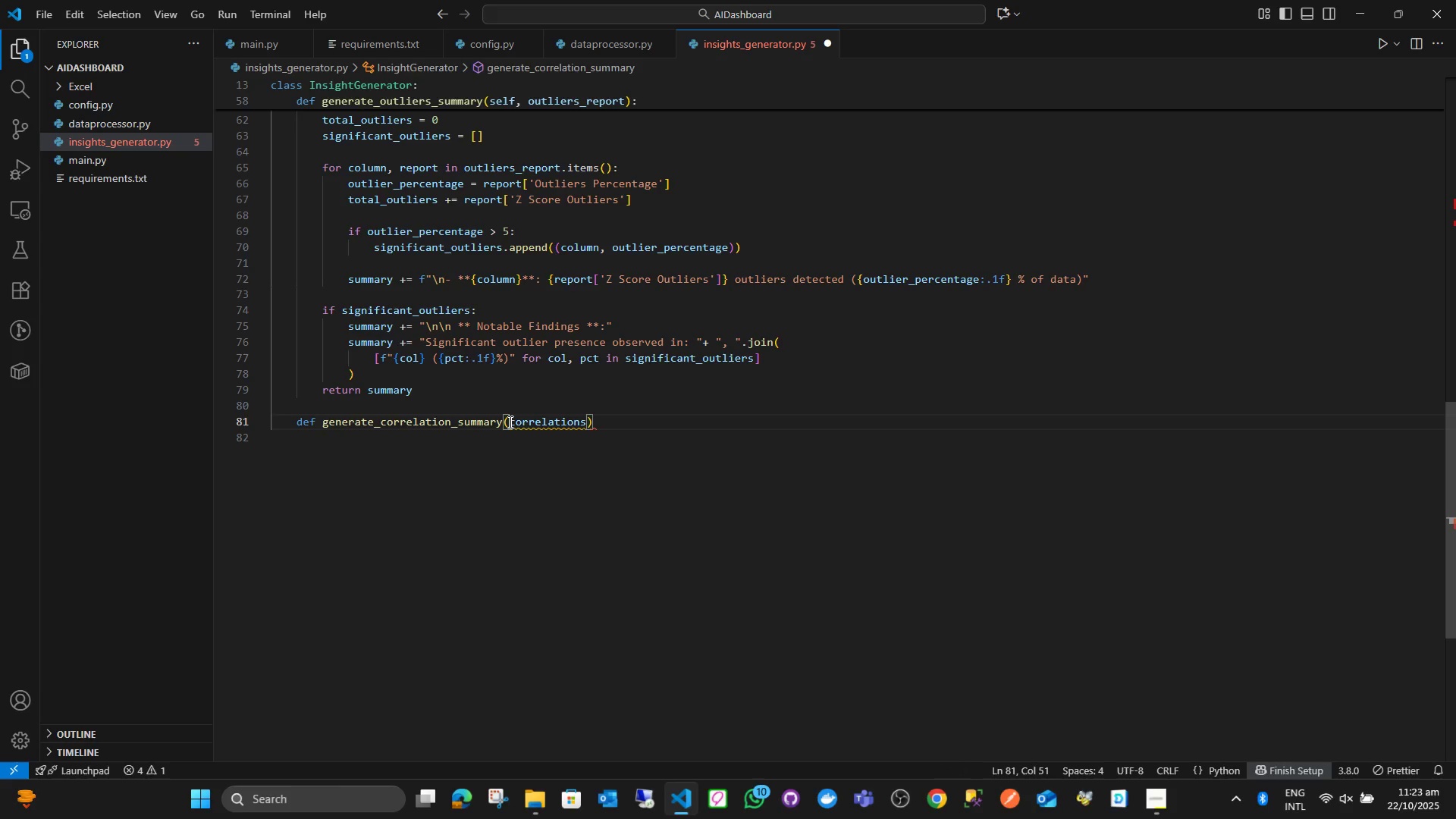 
type(self, )
 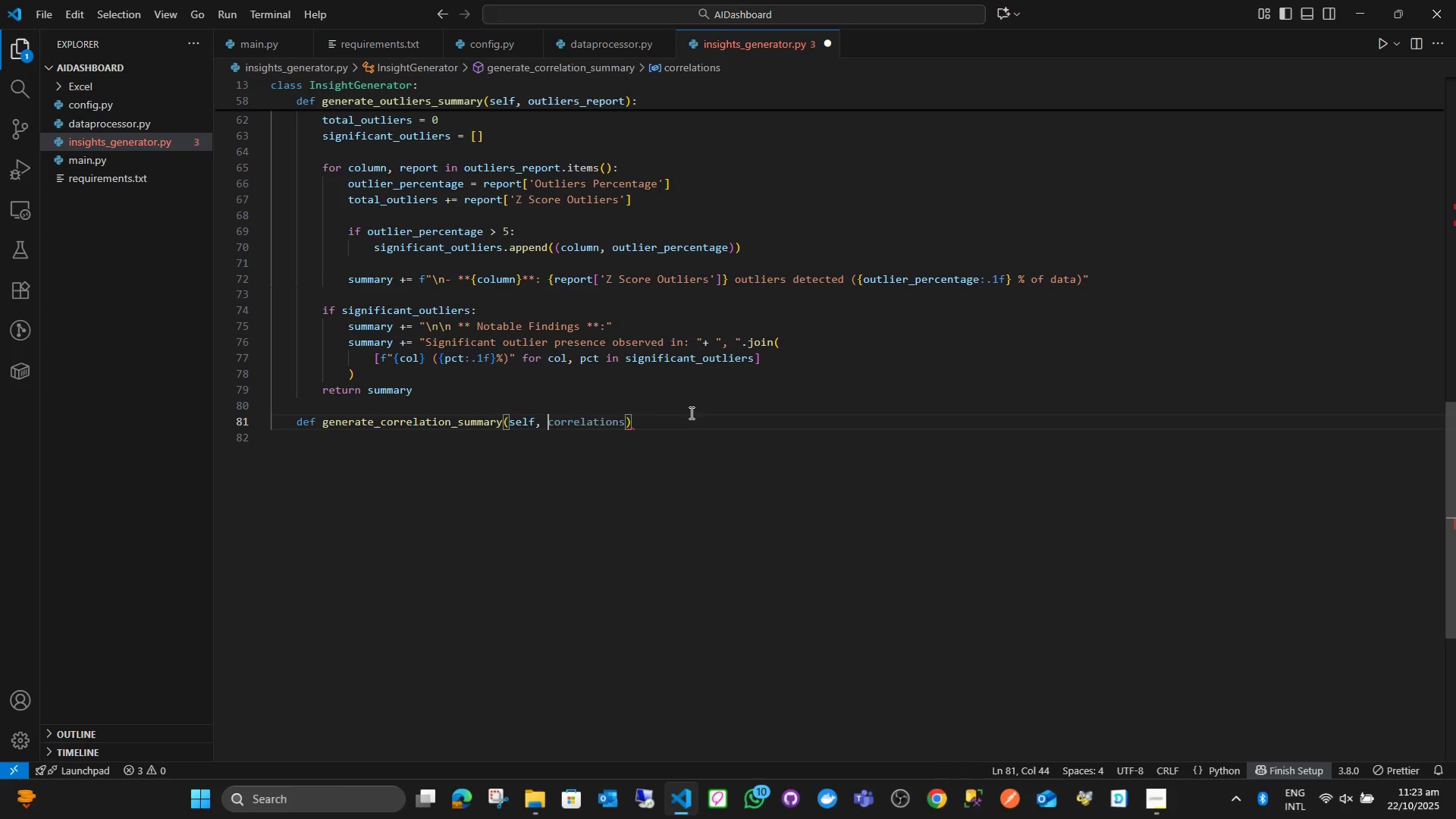 
left_click([683, 425])
 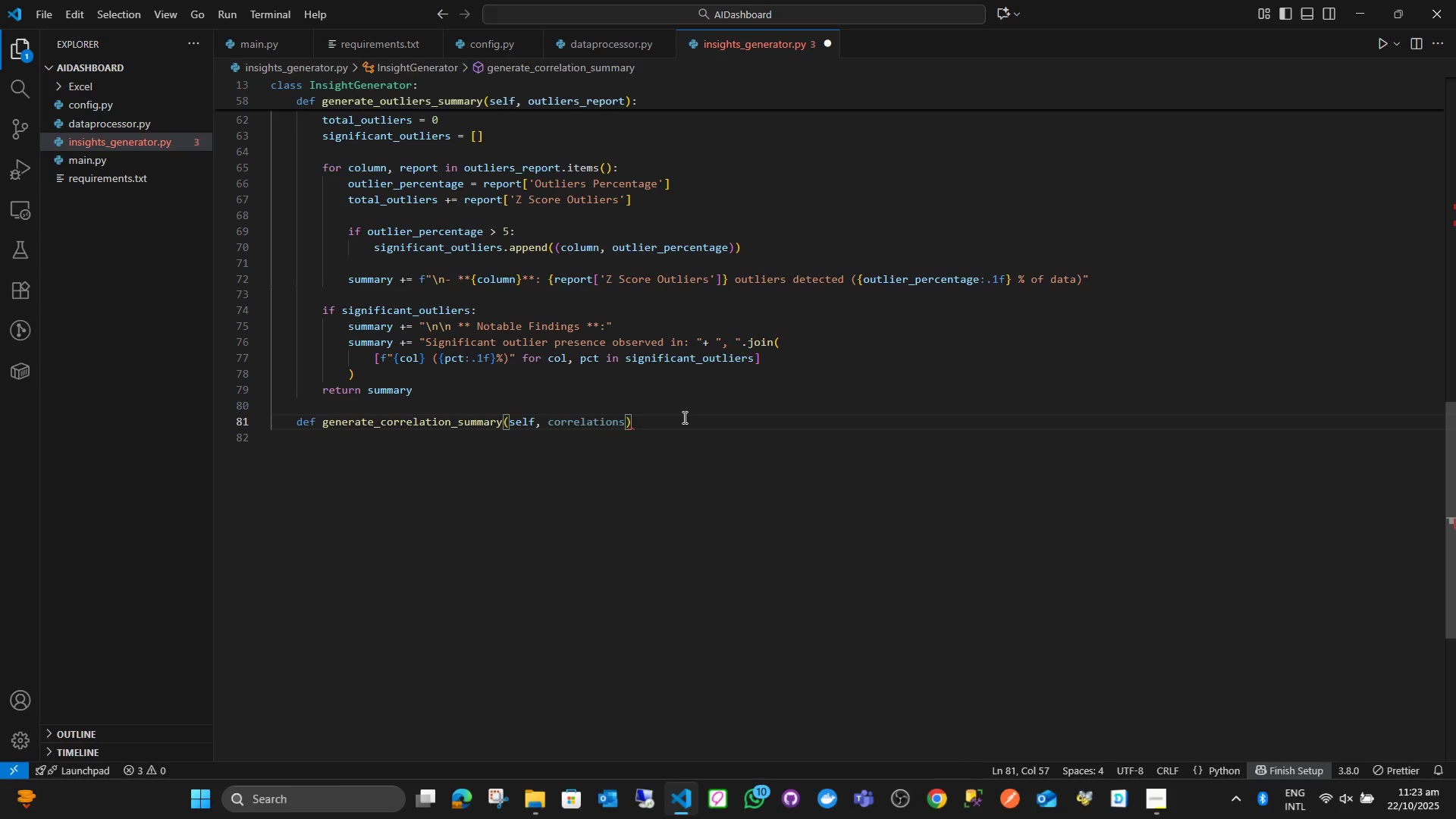 
key(Shift+Semicolon)
 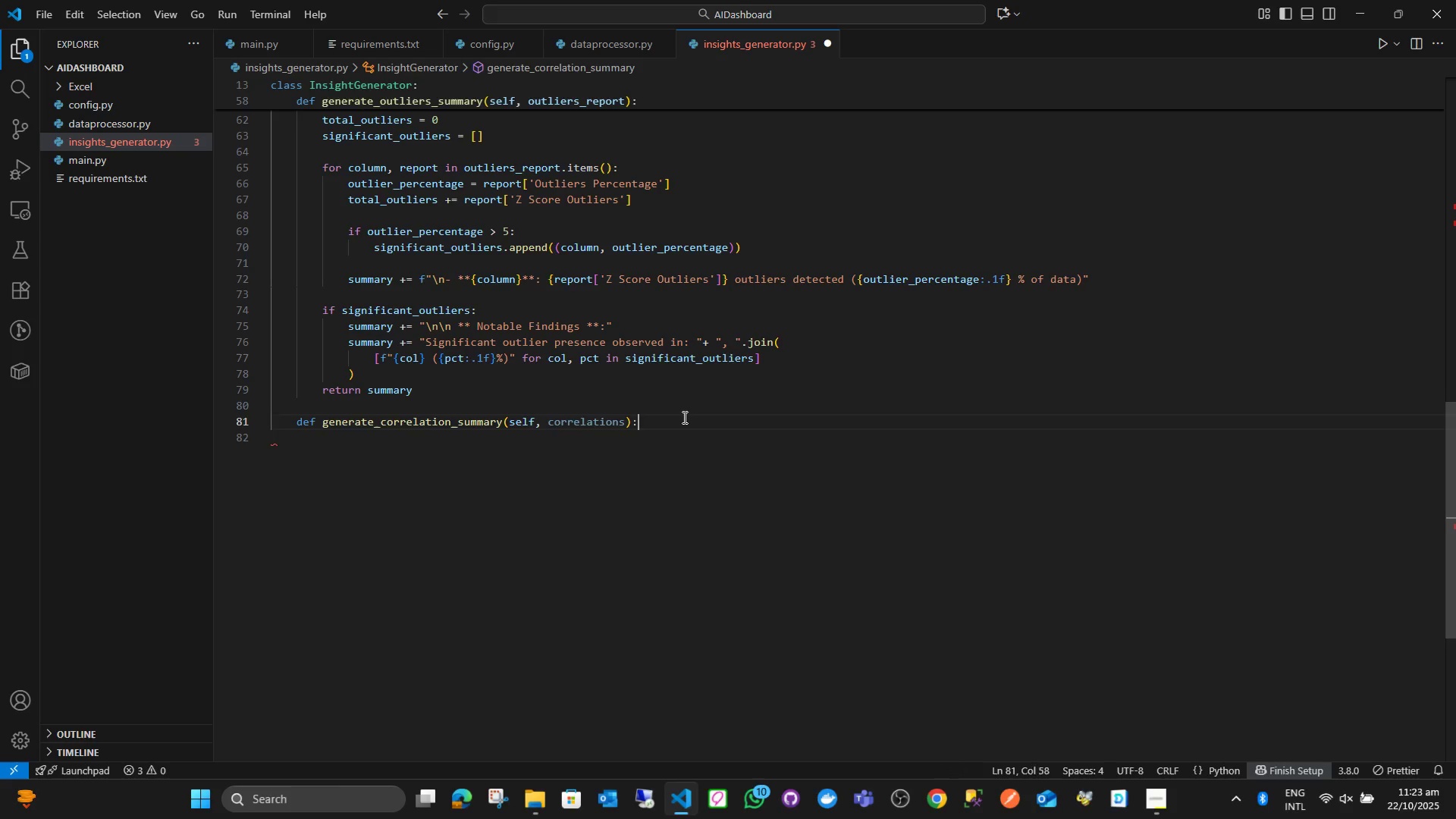 
key(Enter)
 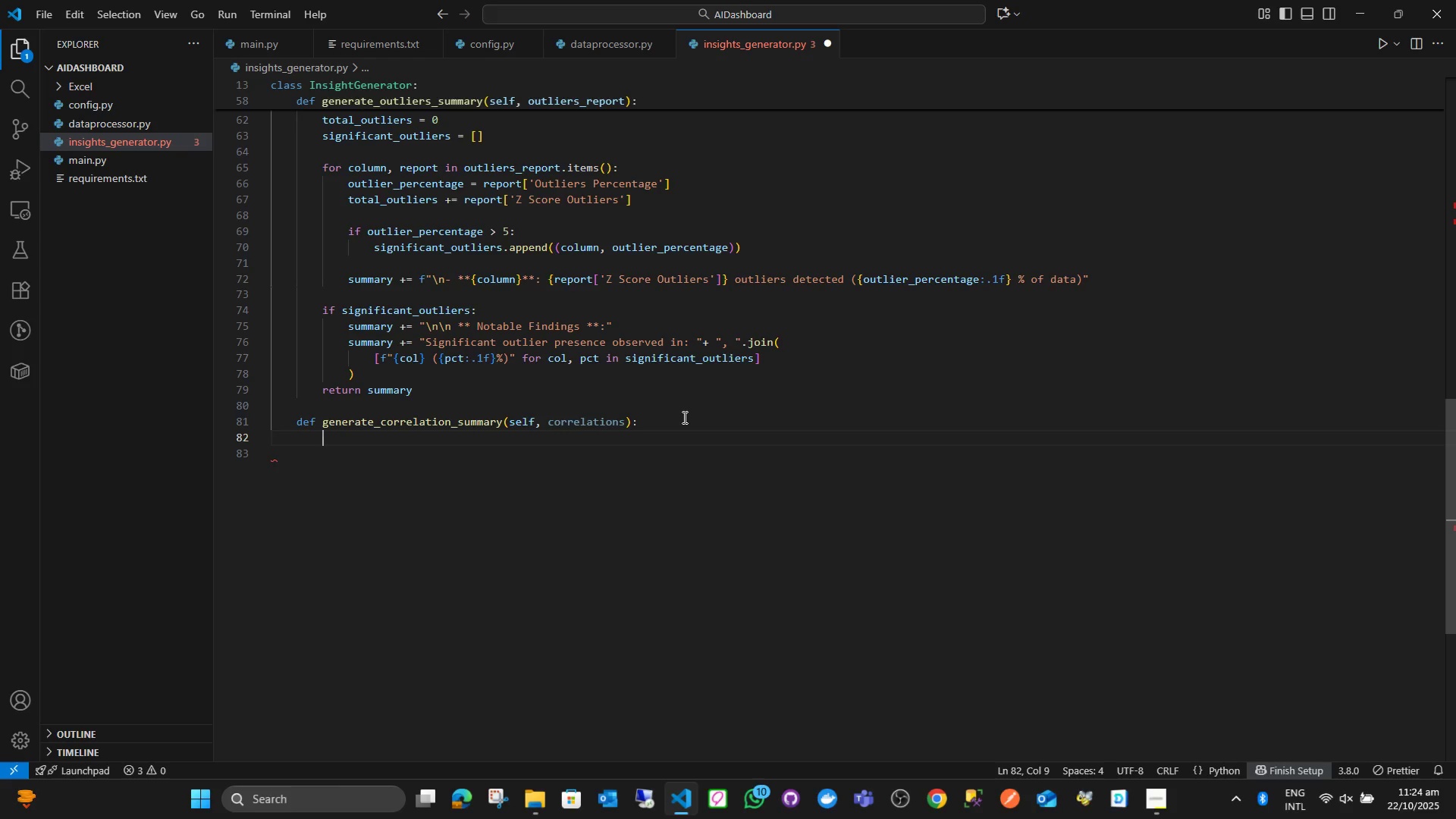 
type(if coo)
 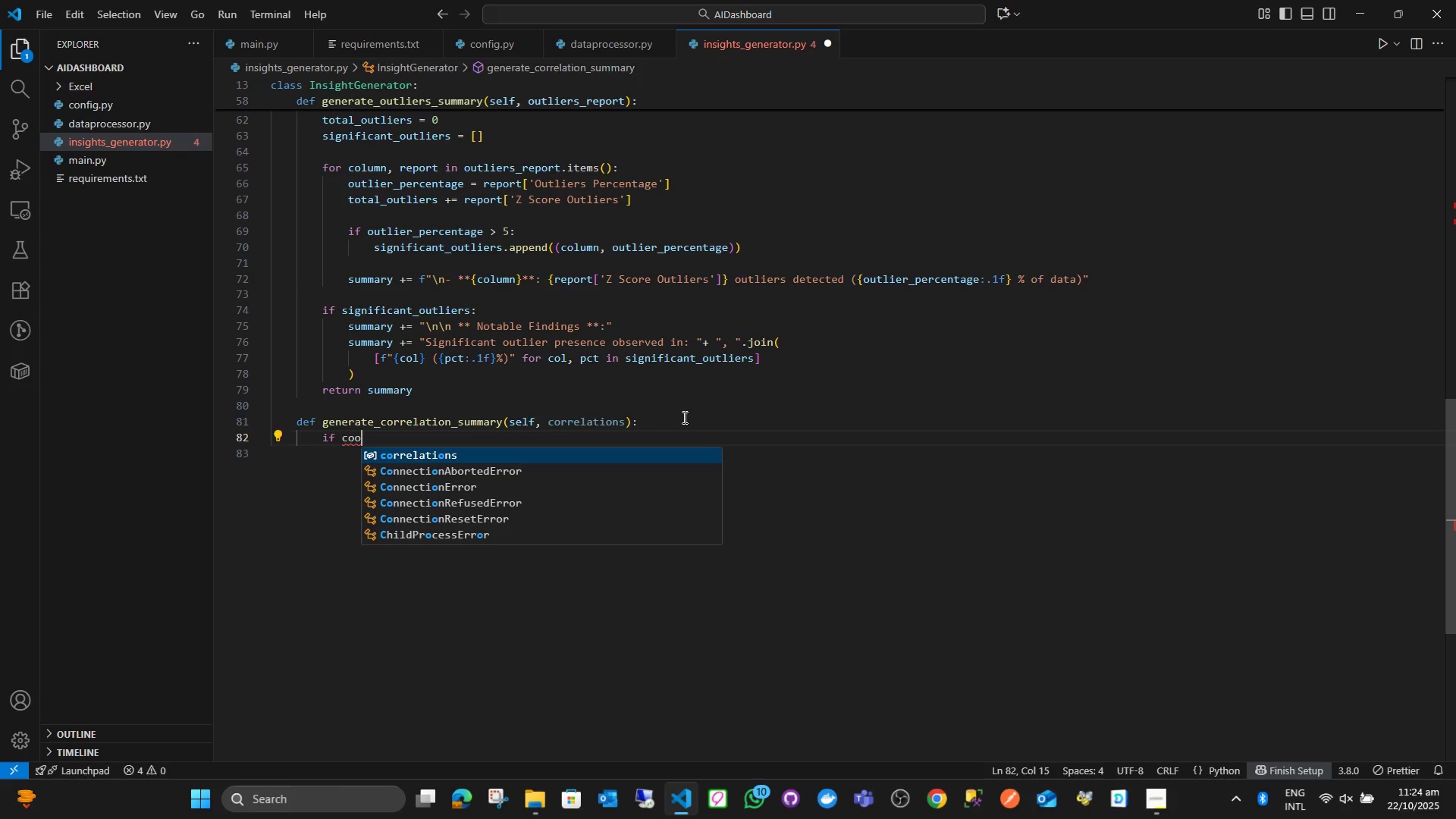 
key(Enter)
 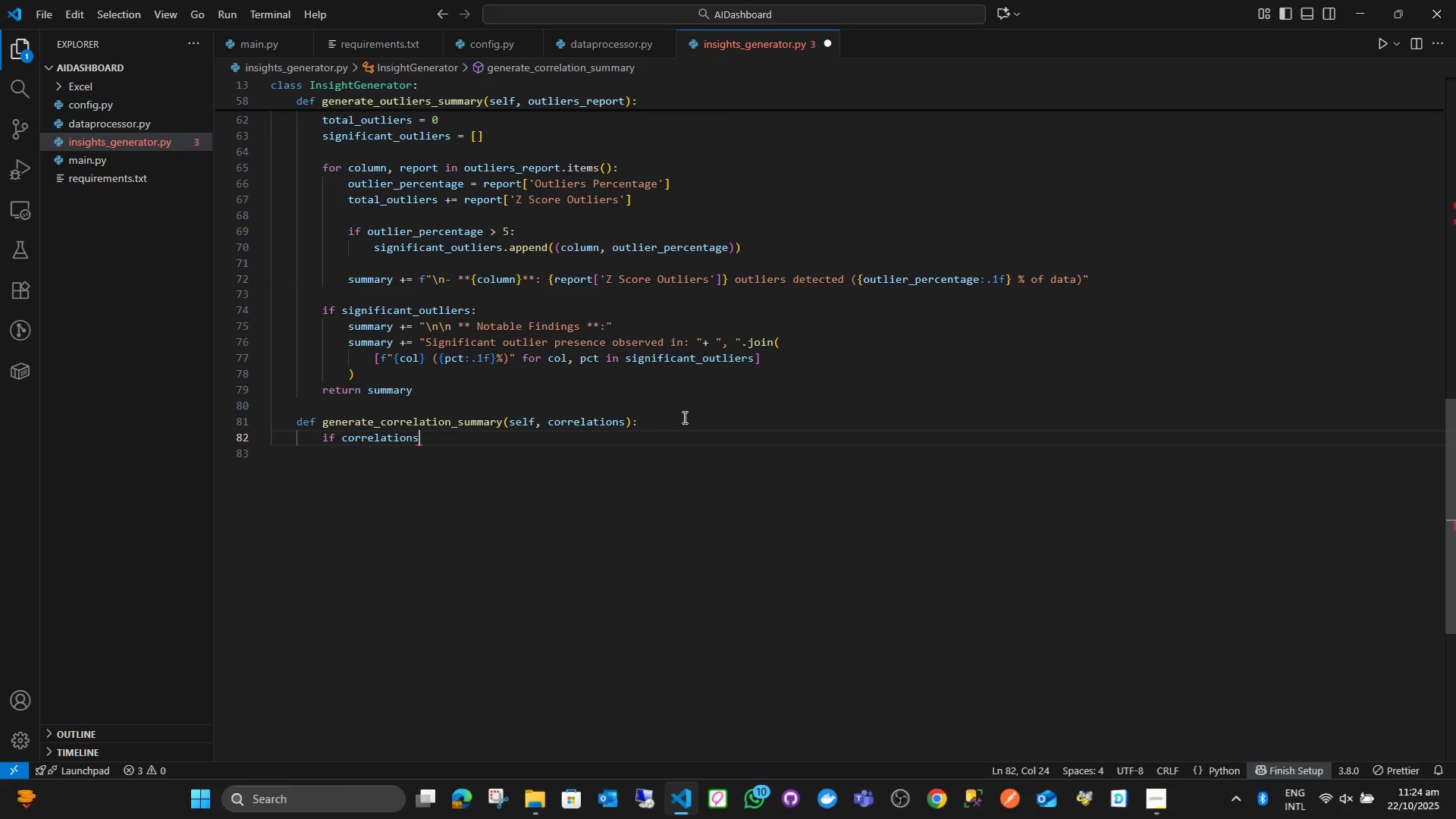 
type( is n)
key(Backspace)
type(None or corr)
 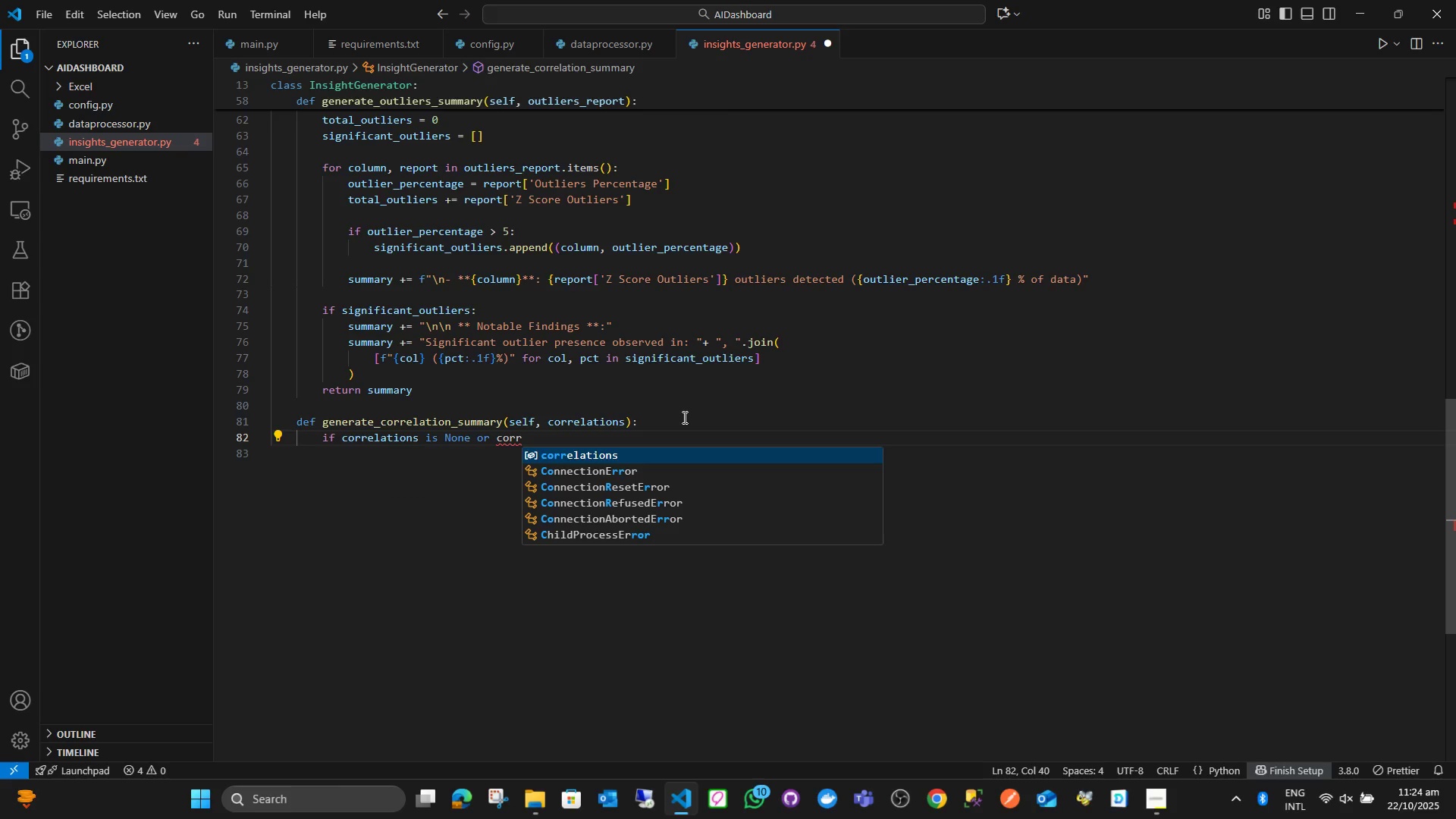 
key(Enter)
 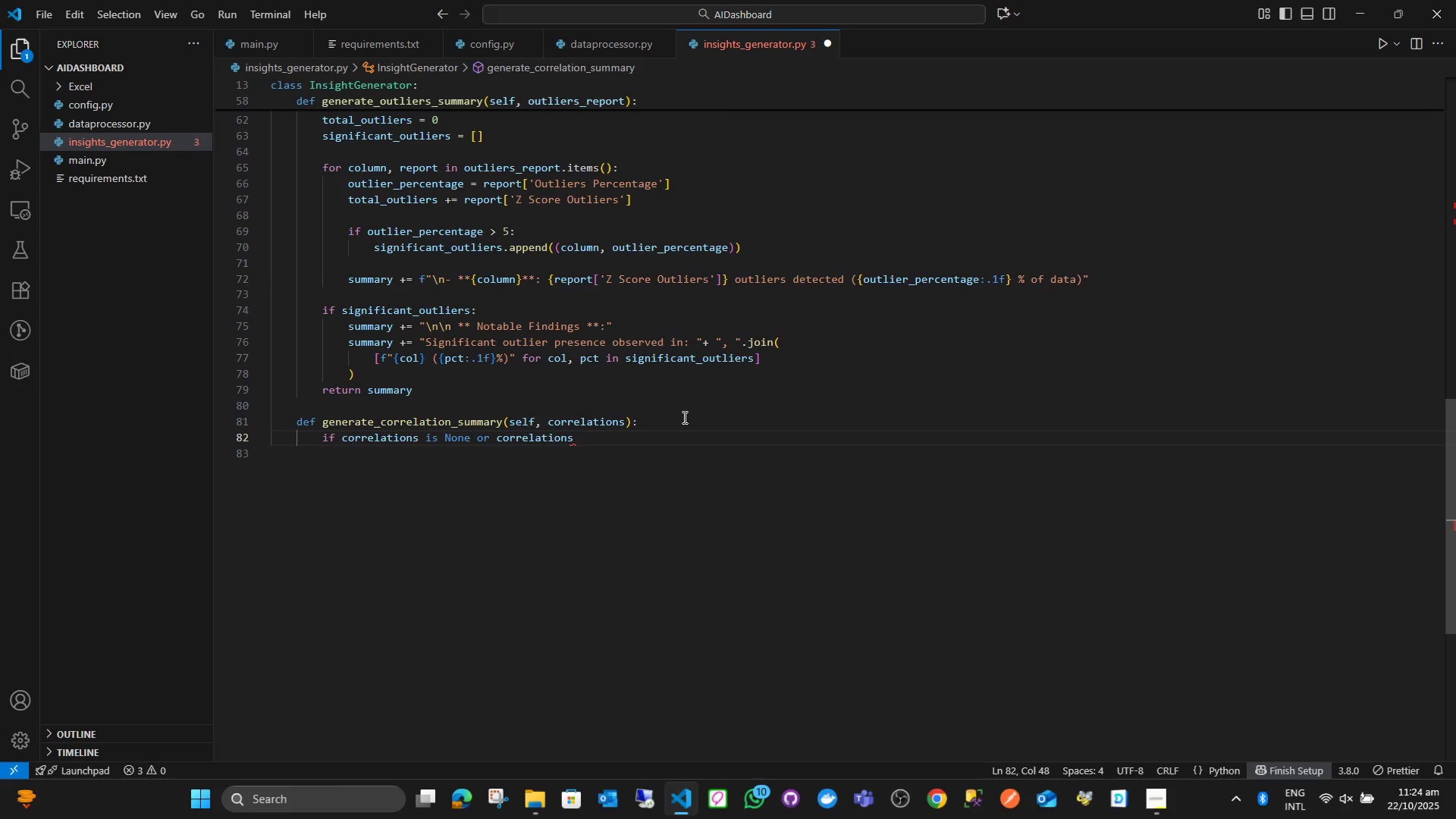 
type(.empyu)
key(Backspace)
key(Backspace)
type(ty:)
 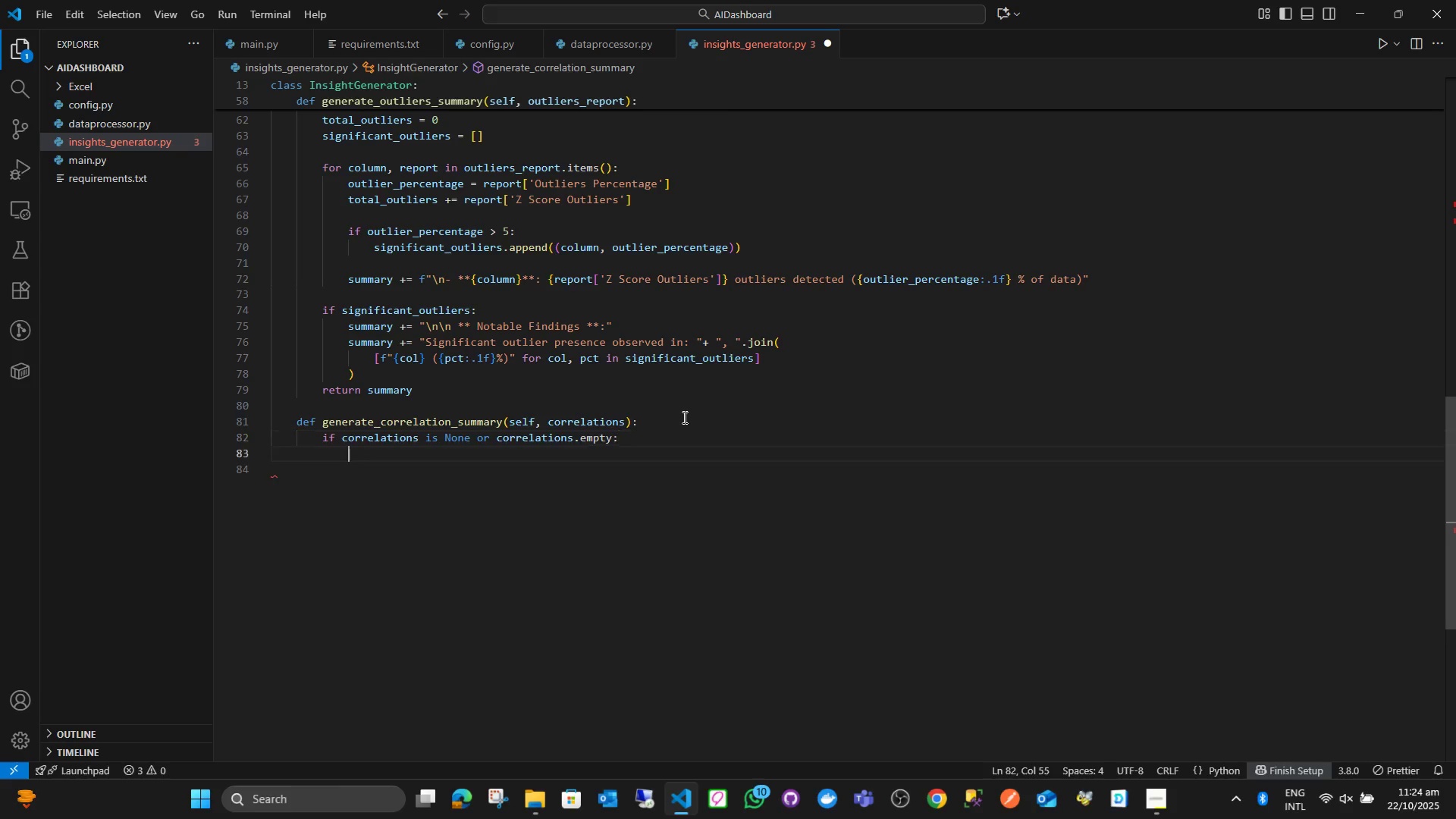 
 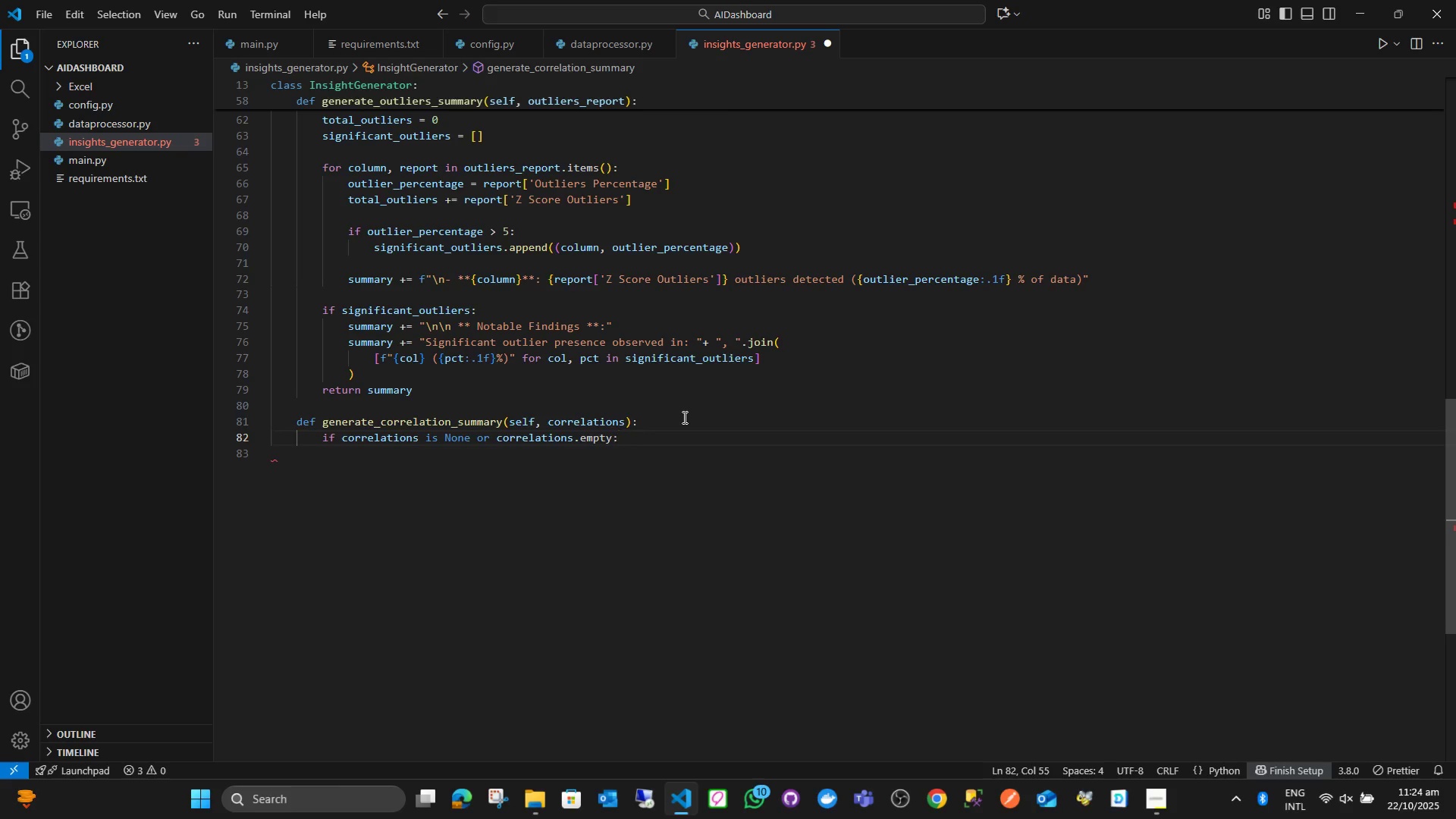 
key(Enter)
 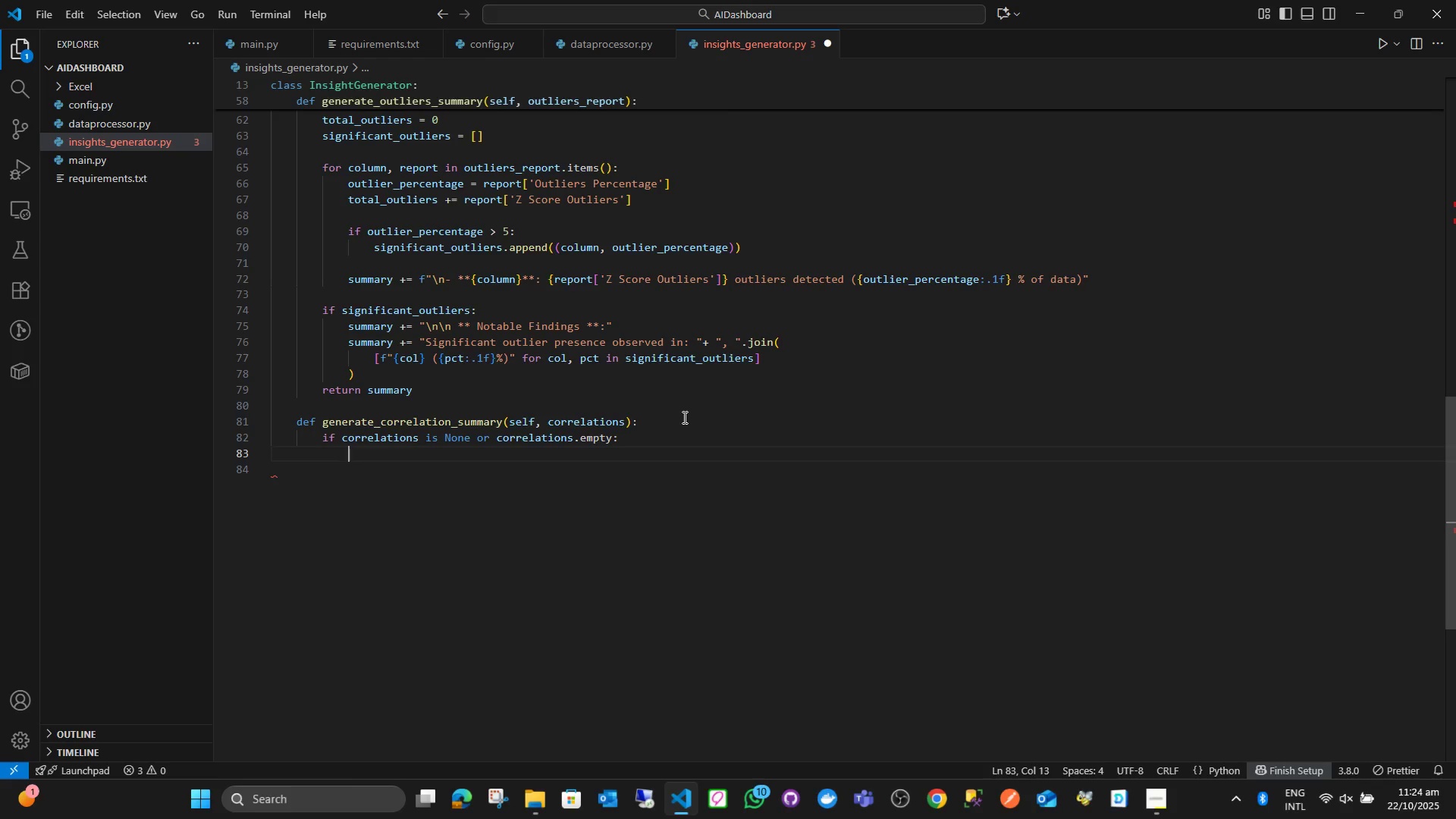 
type(return '')
 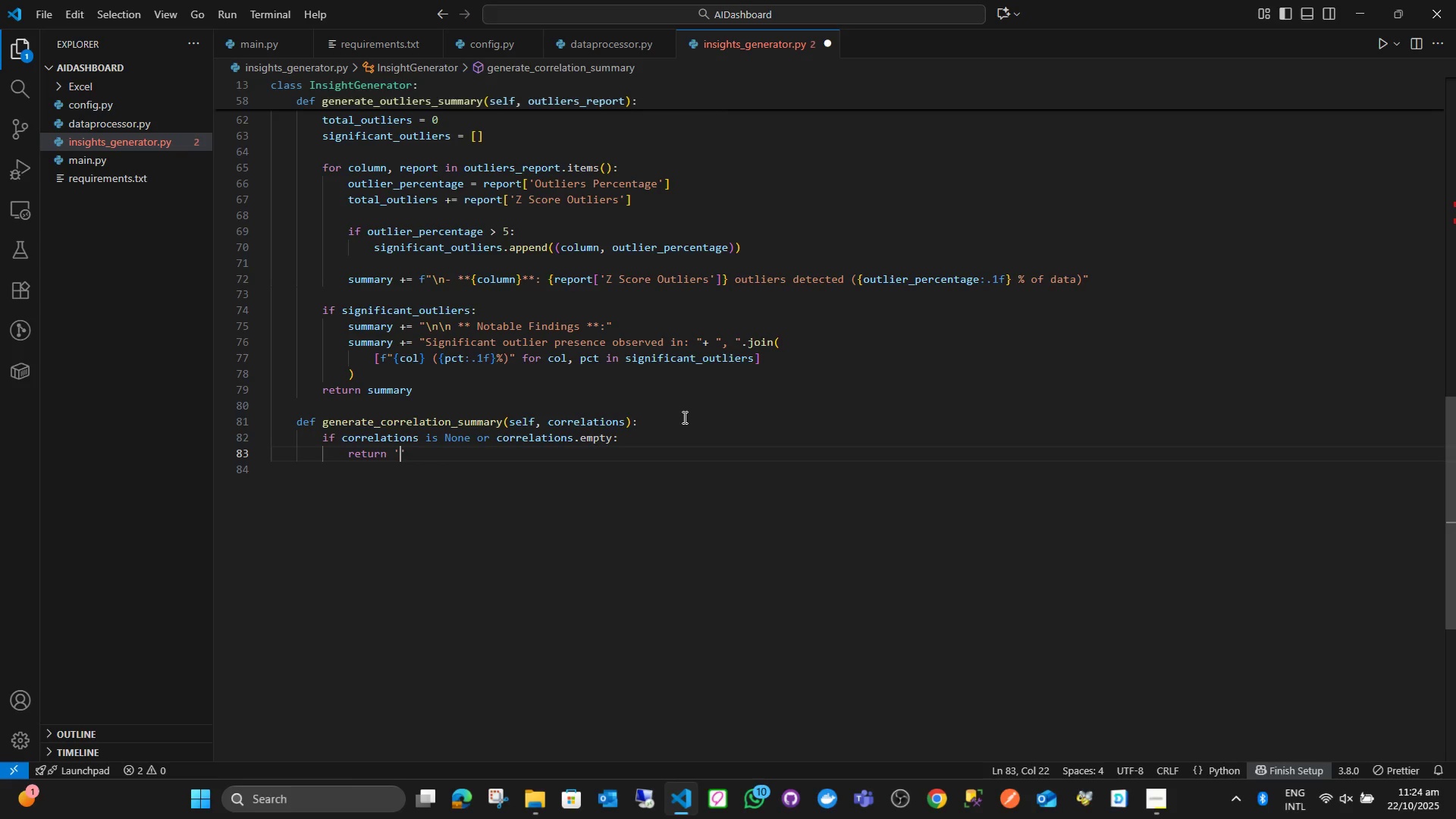 
key(ArrowLeft)
 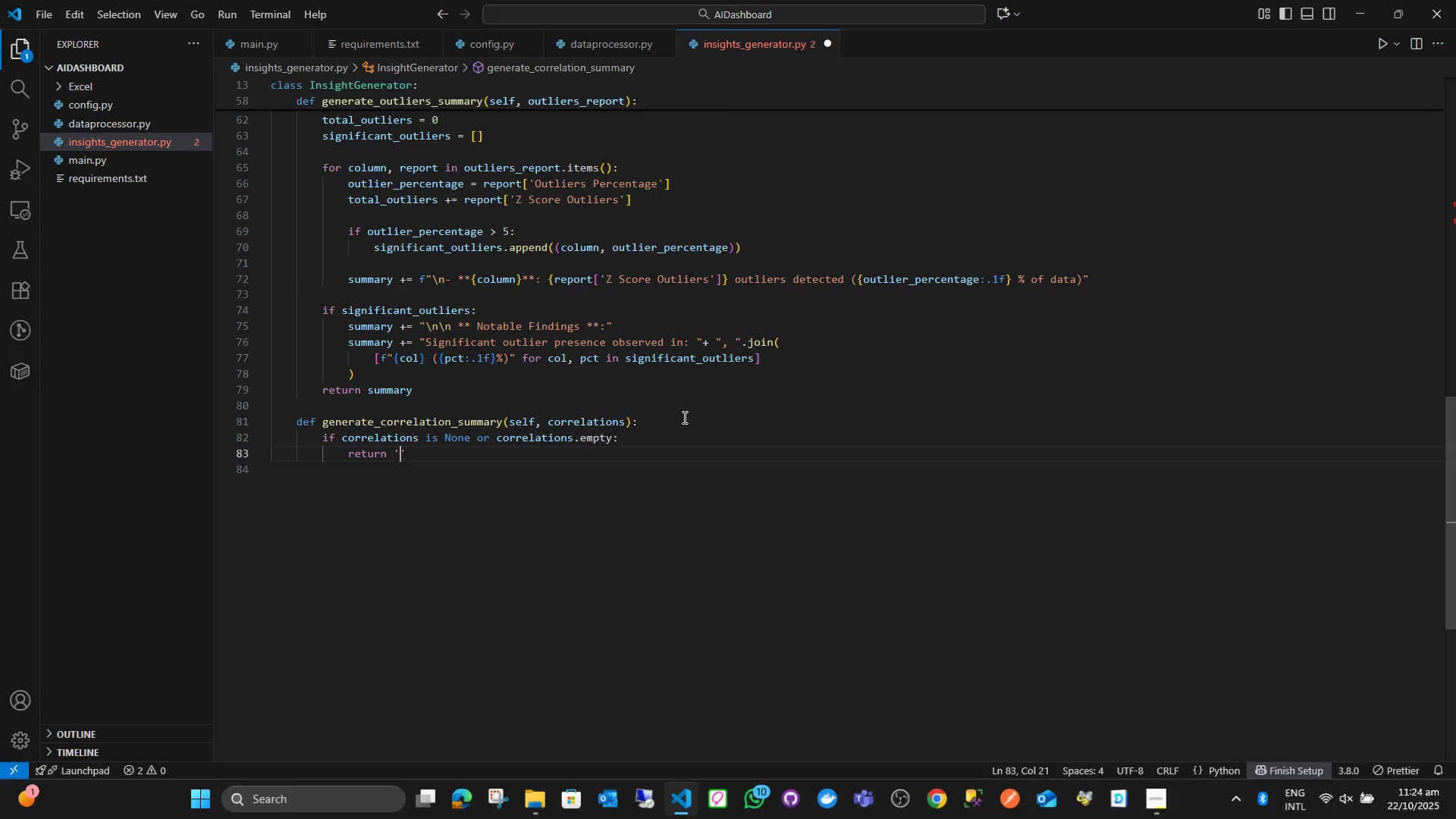 
type(Correlation analysis can not be performed..)
 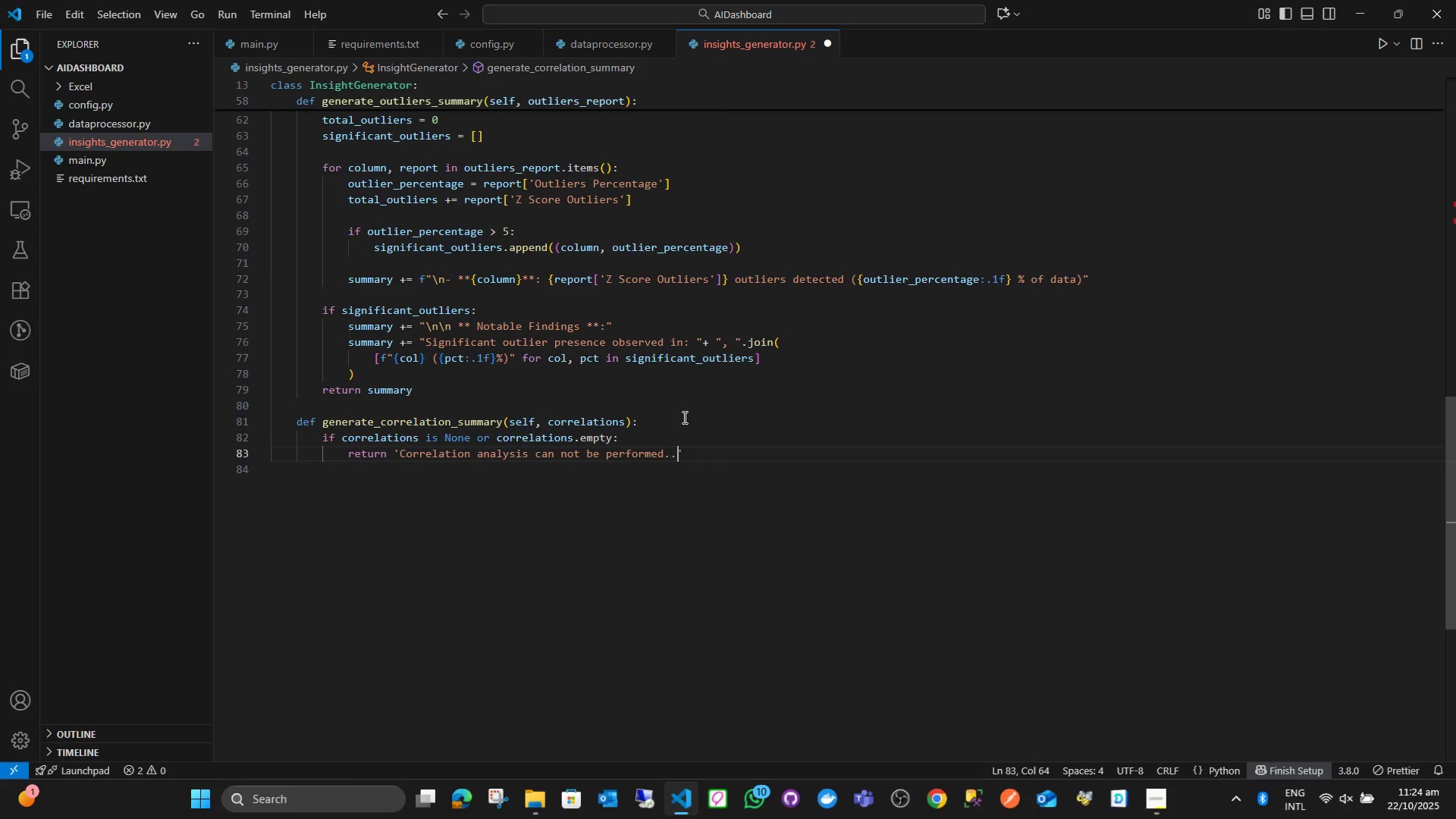 
key(ArrowRight)
 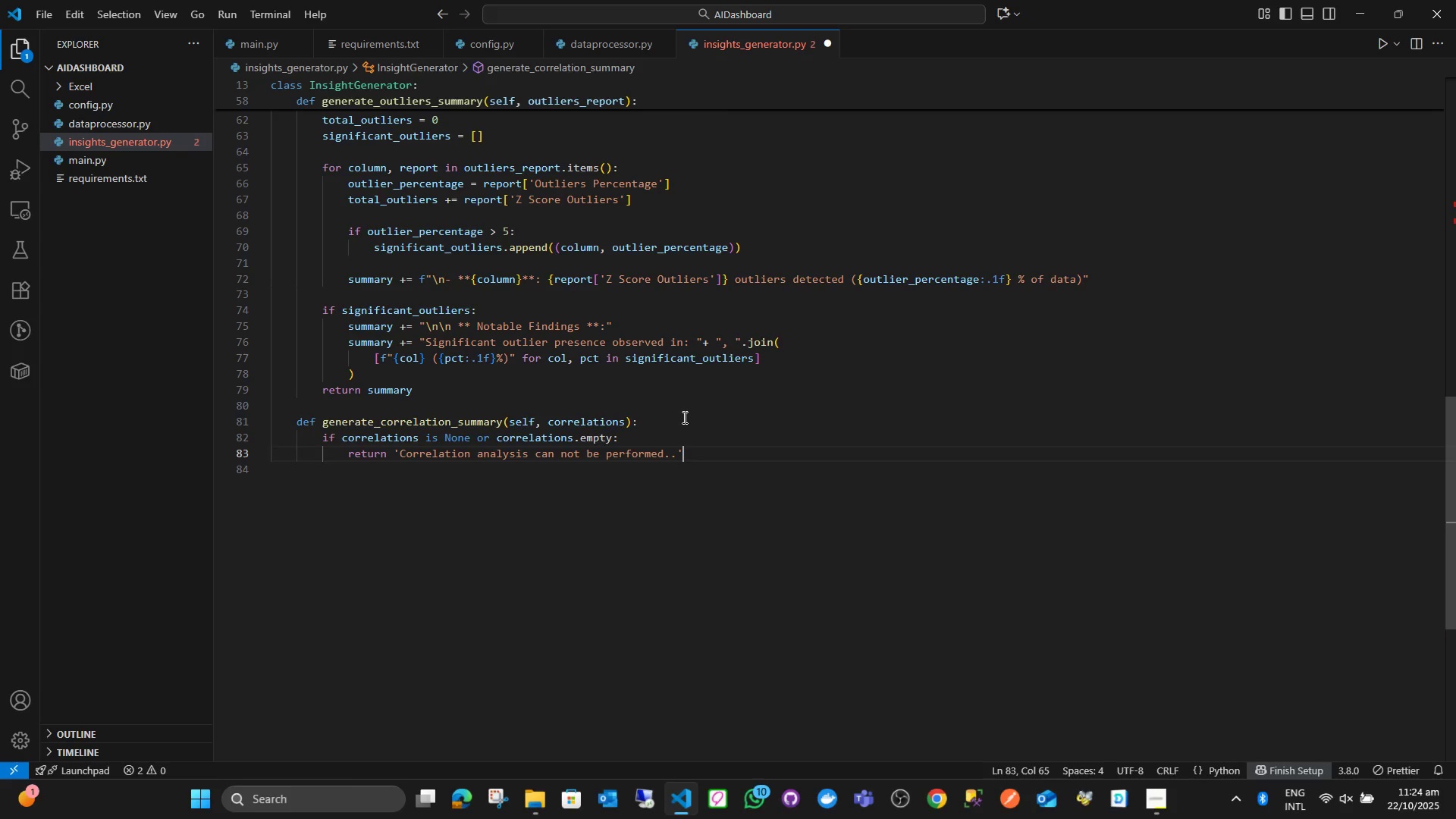 
key(Enter)
 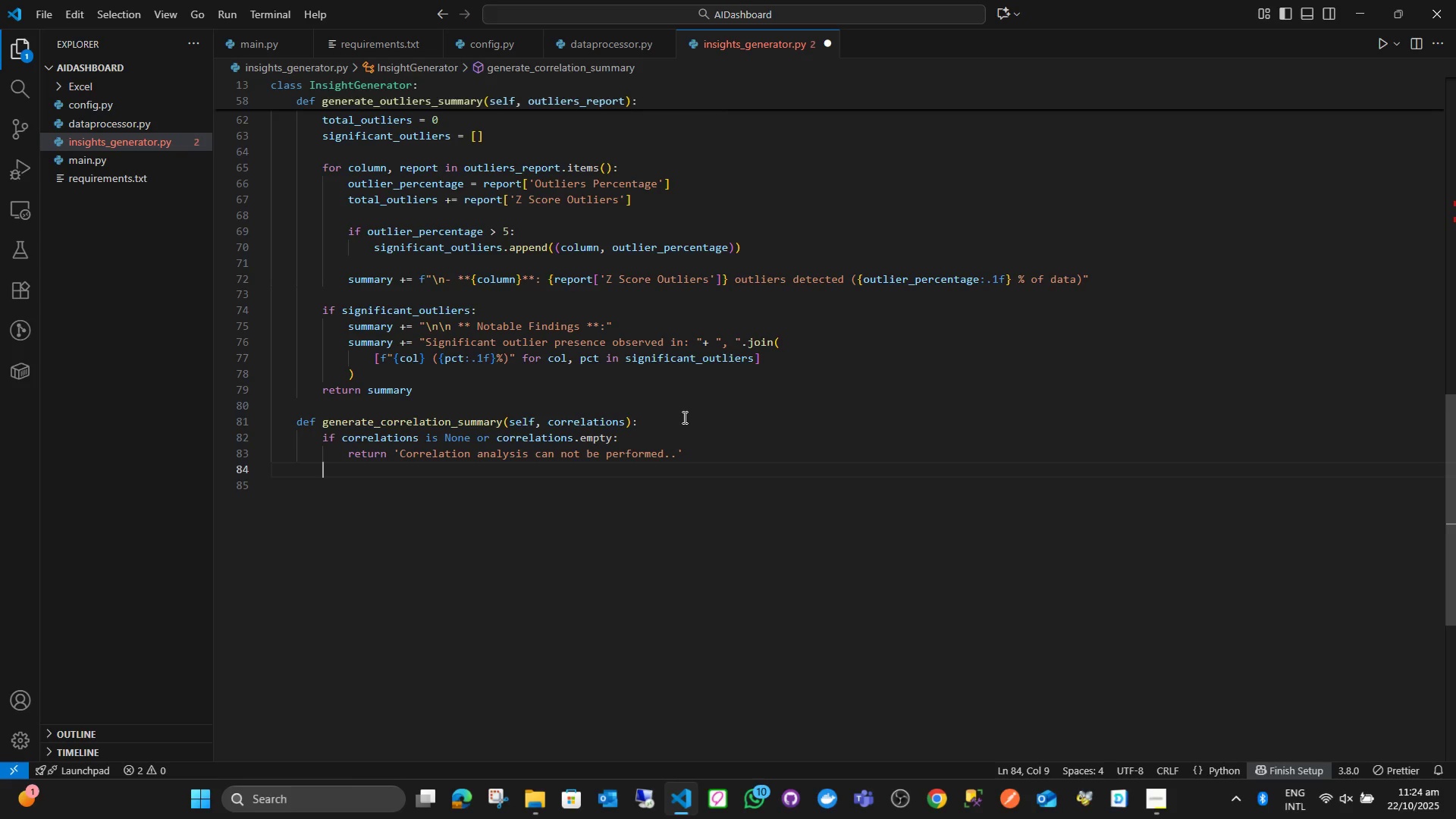 
key(Enter)
 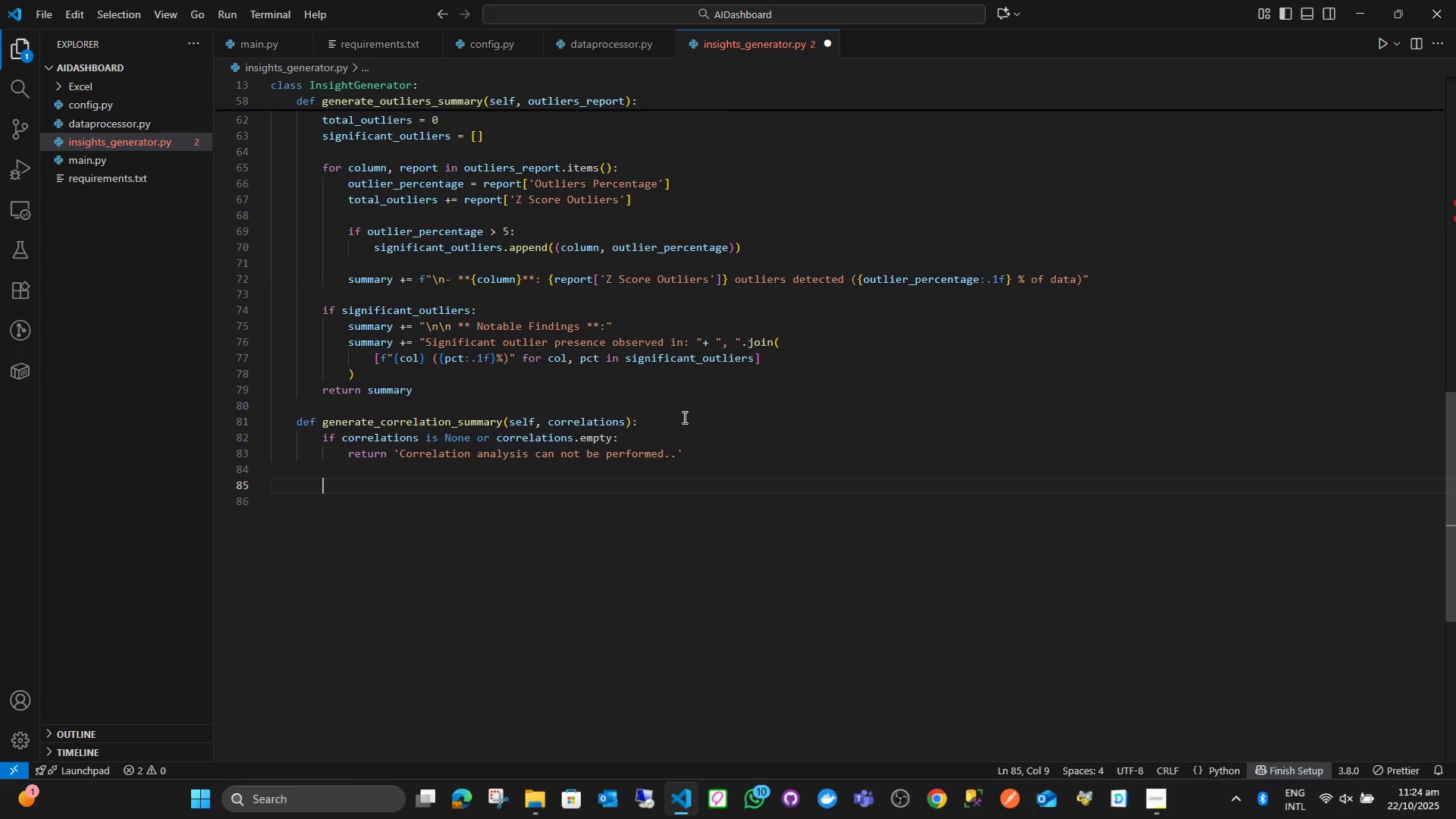 
key(Control+ControlLeft)
 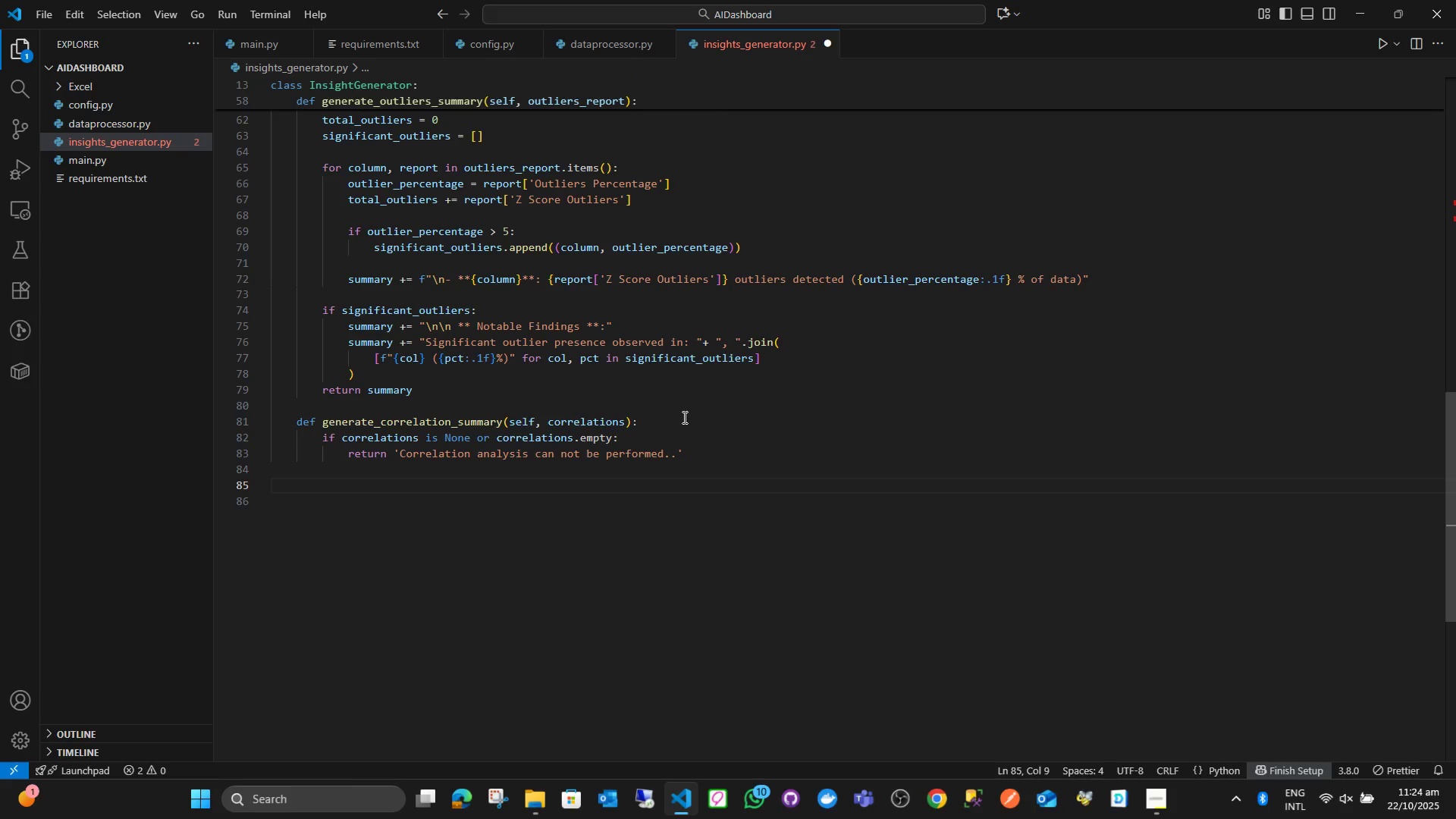 
key(Control+S)
 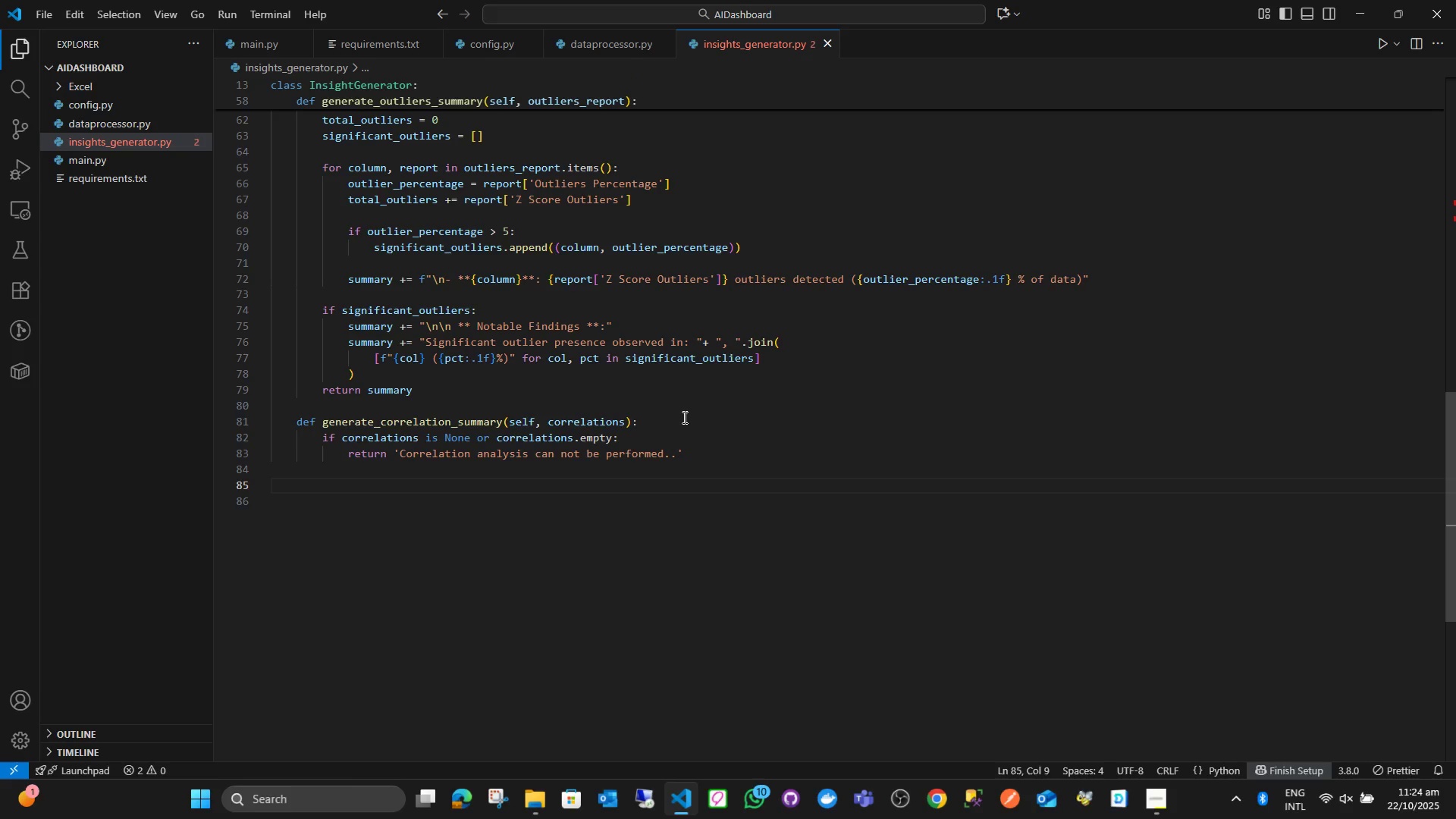 
wait(6.17)
 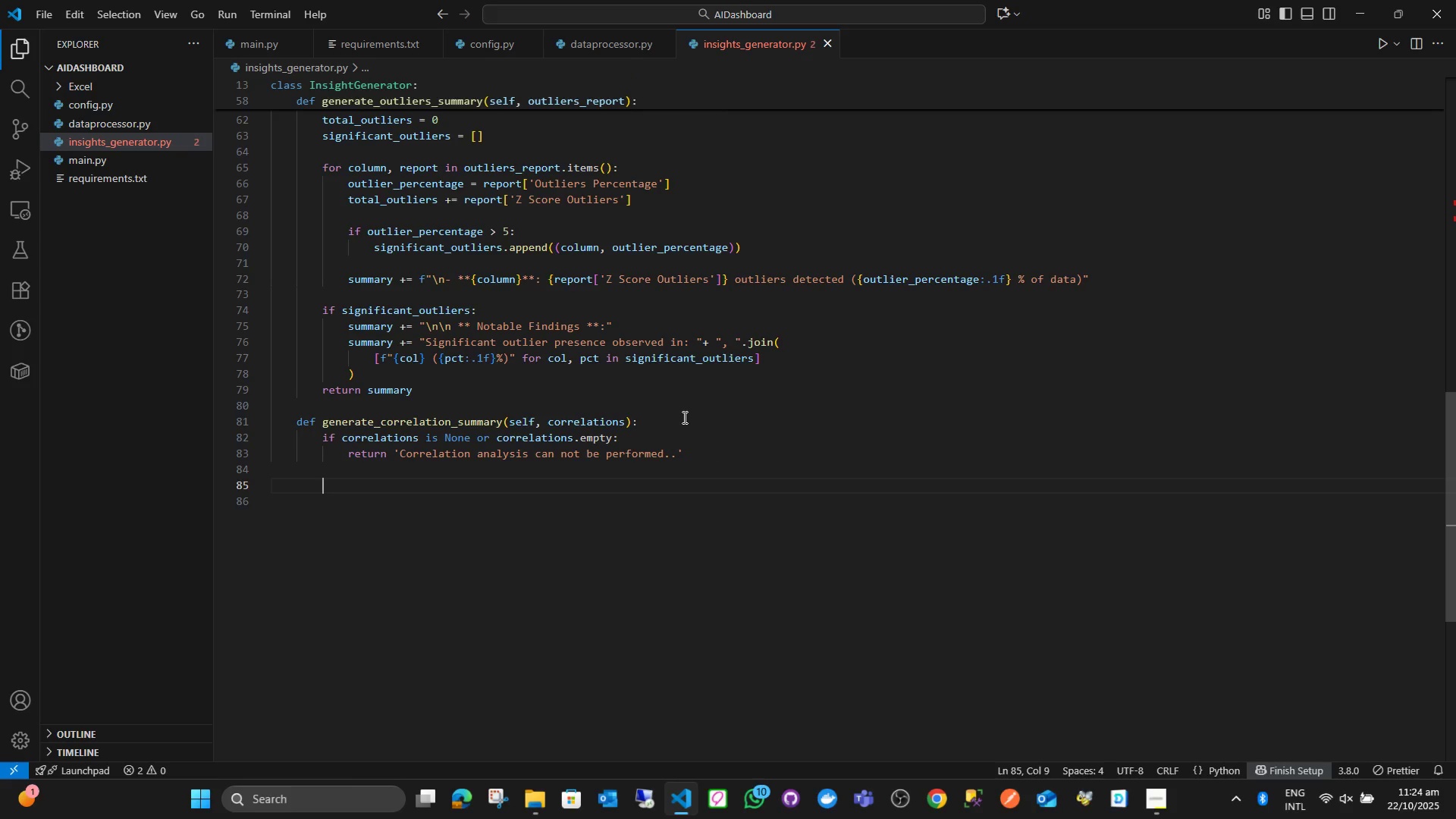 
type(summary = '')
 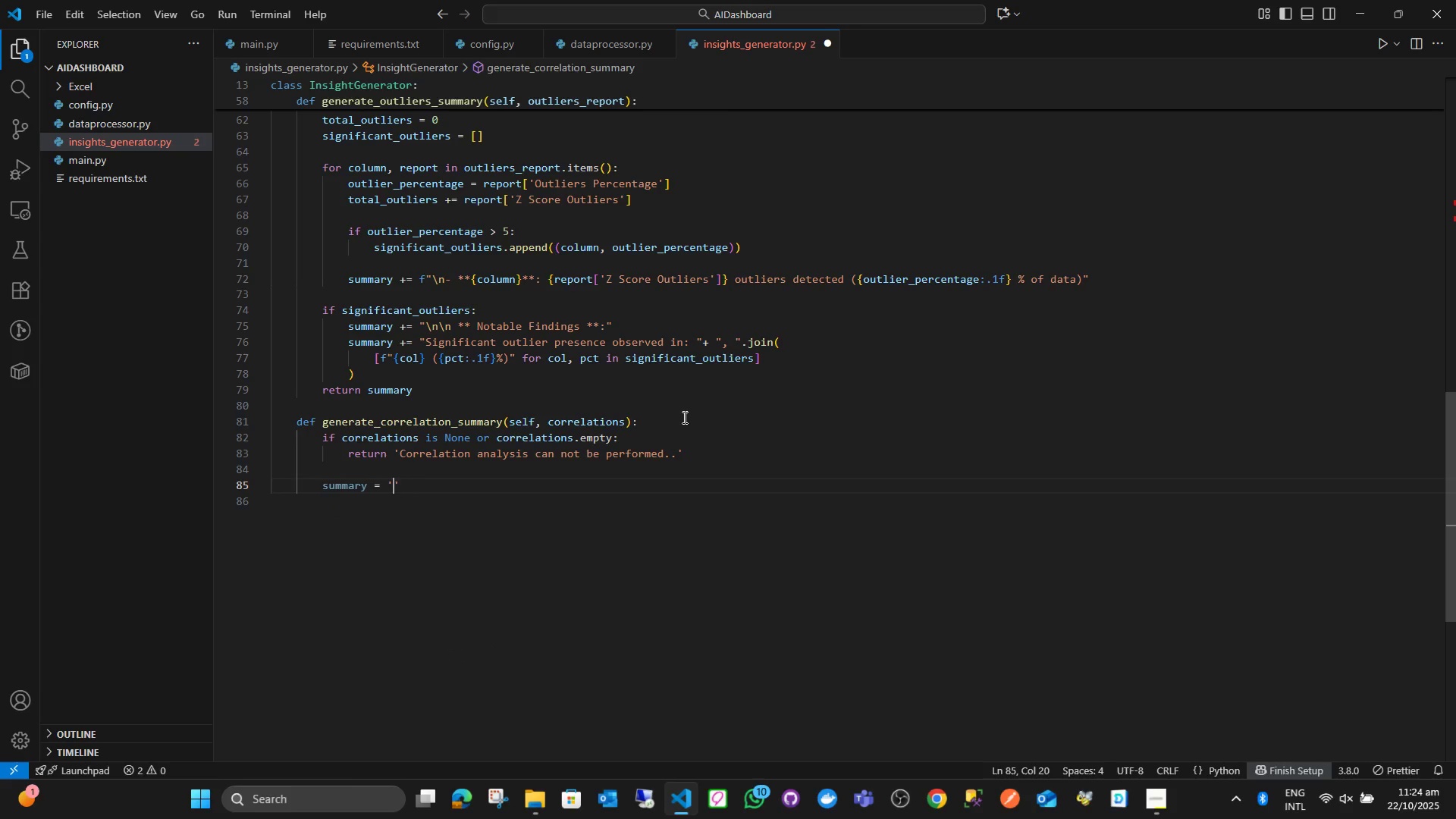 
key(ArrowLeft)
 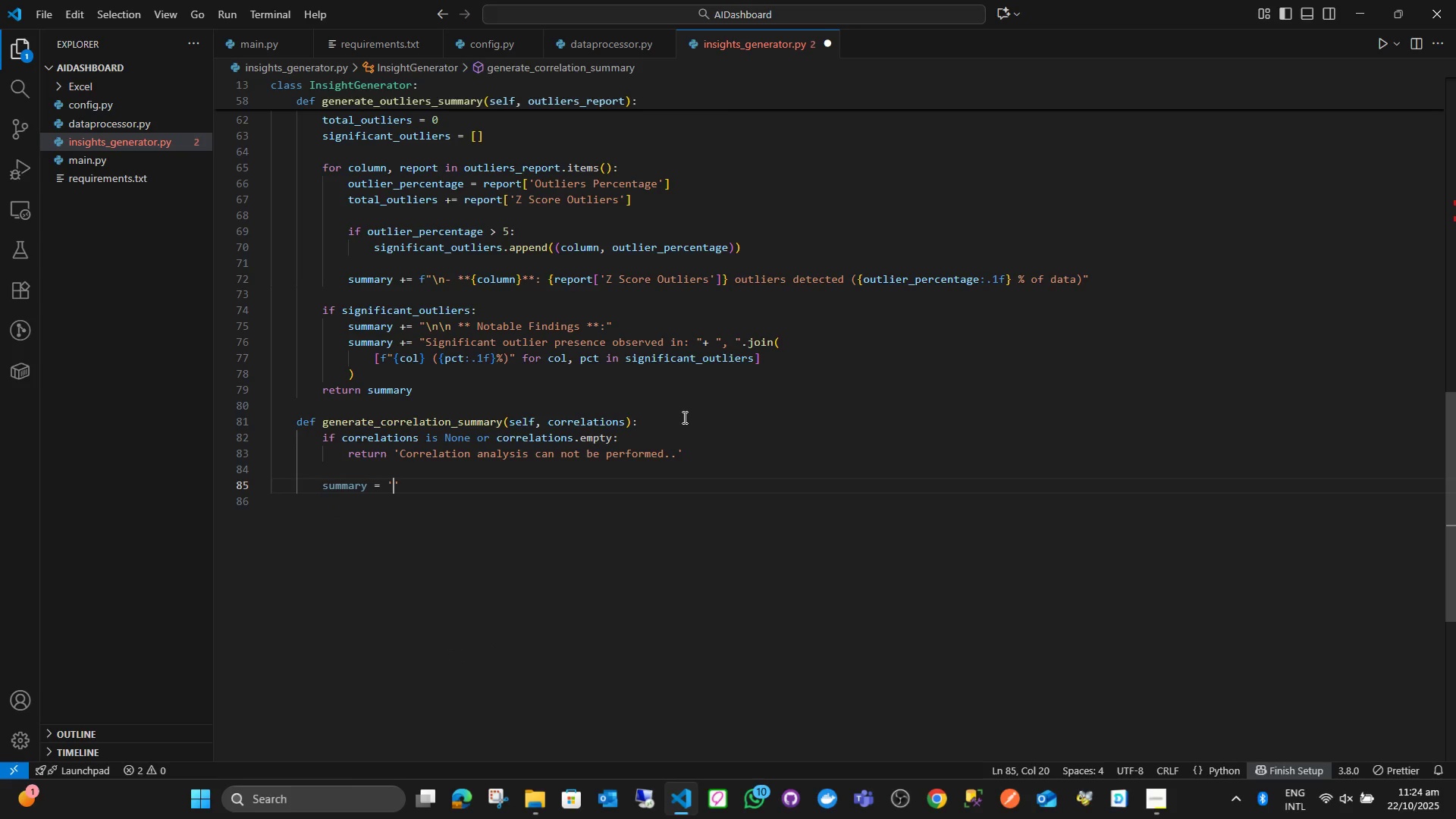 
type(## KE)
key(Backspace)
type(et )
key(Backspace)
key(Backspace)
type(y Correlations \n)
 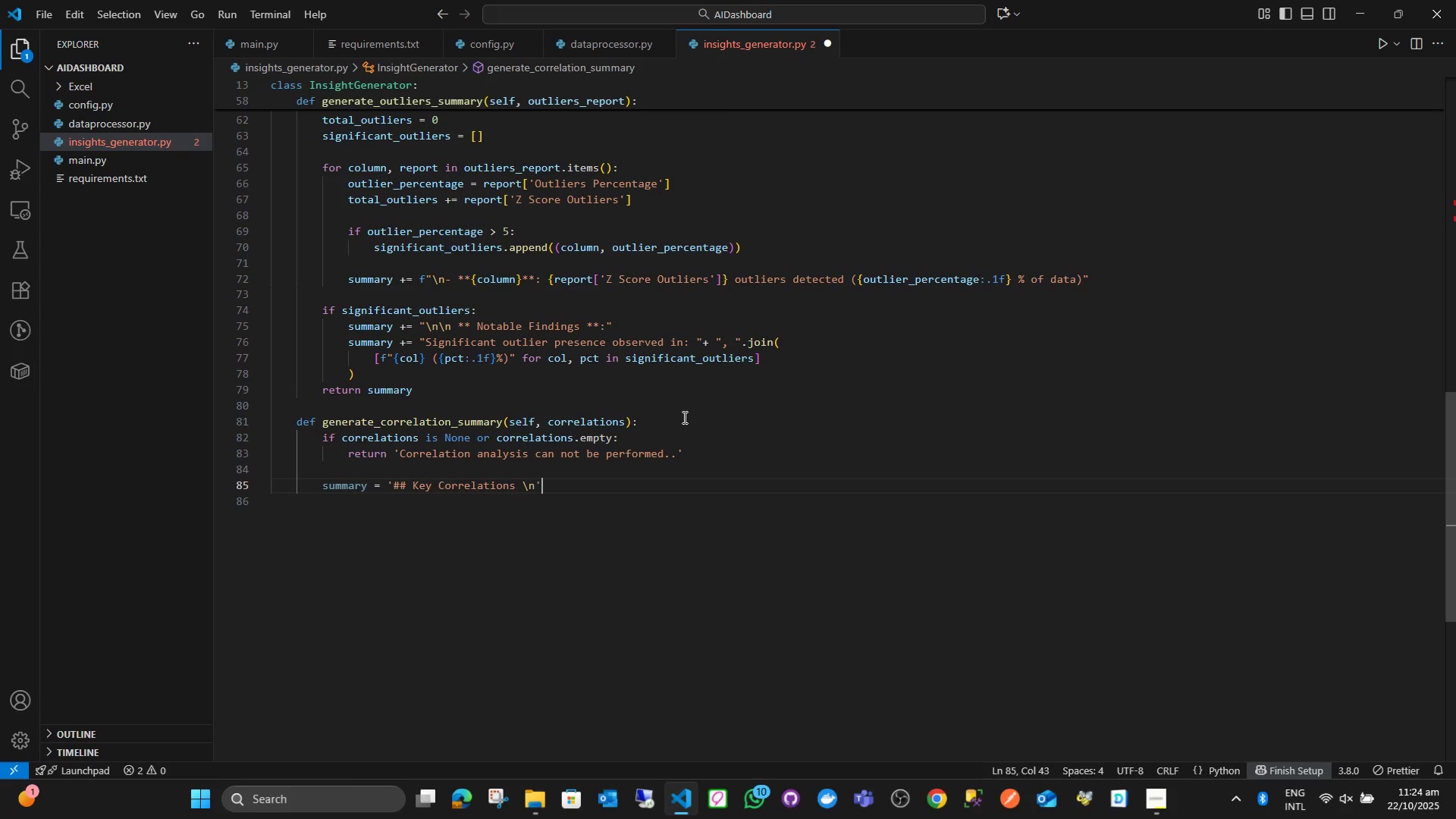 
 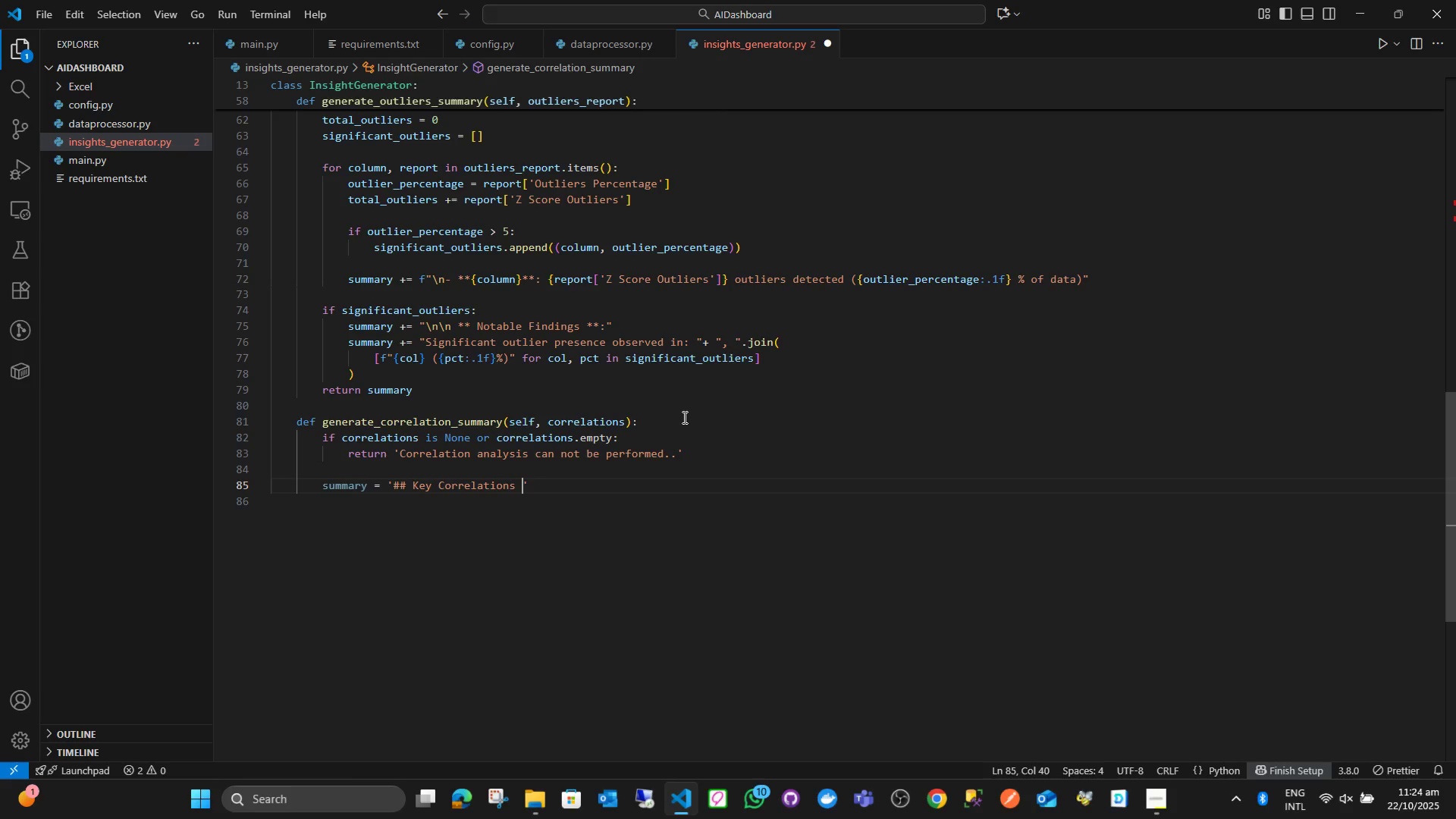 
key(ArrowRight)
 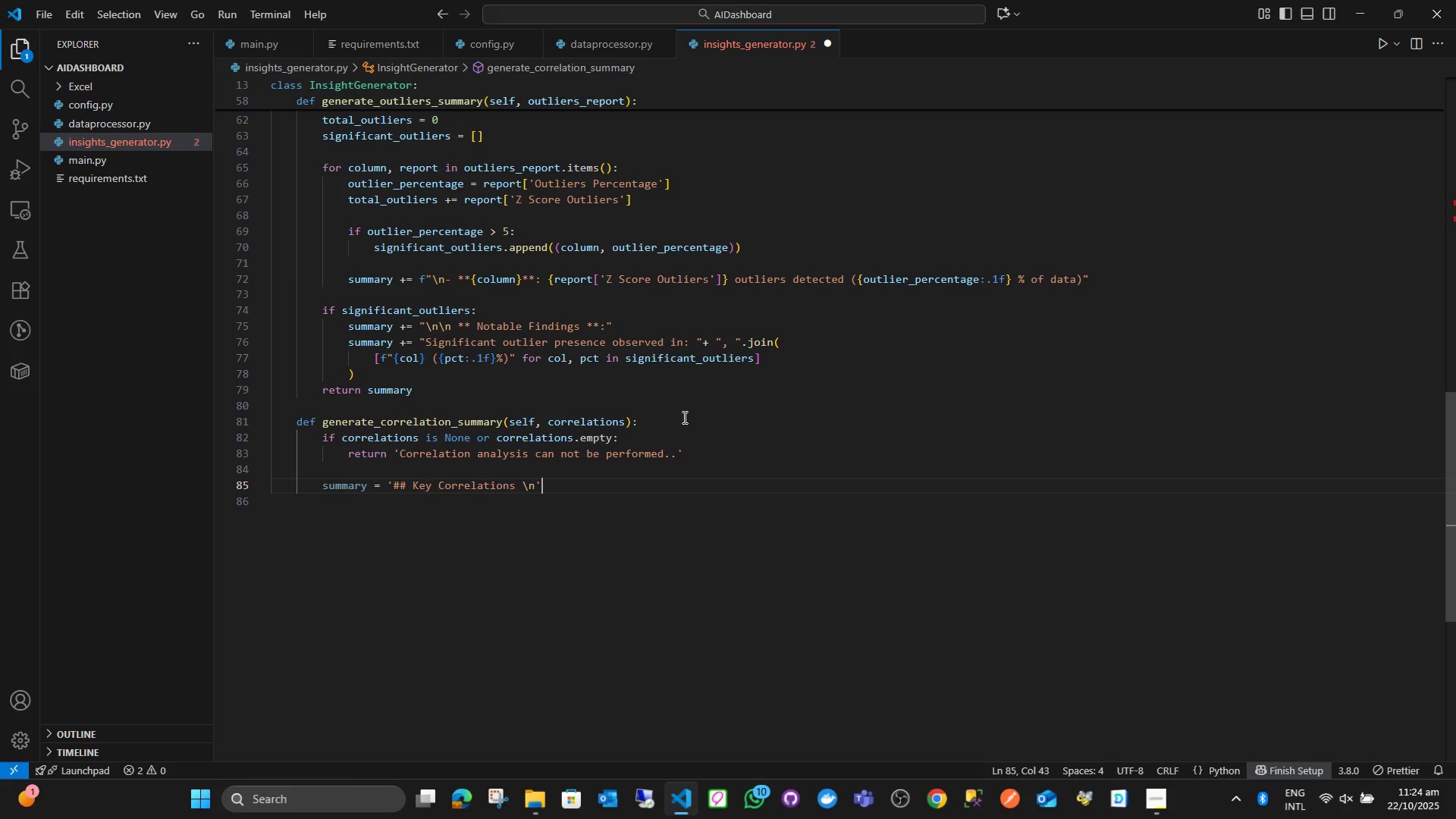 
key(ArrowRight)
 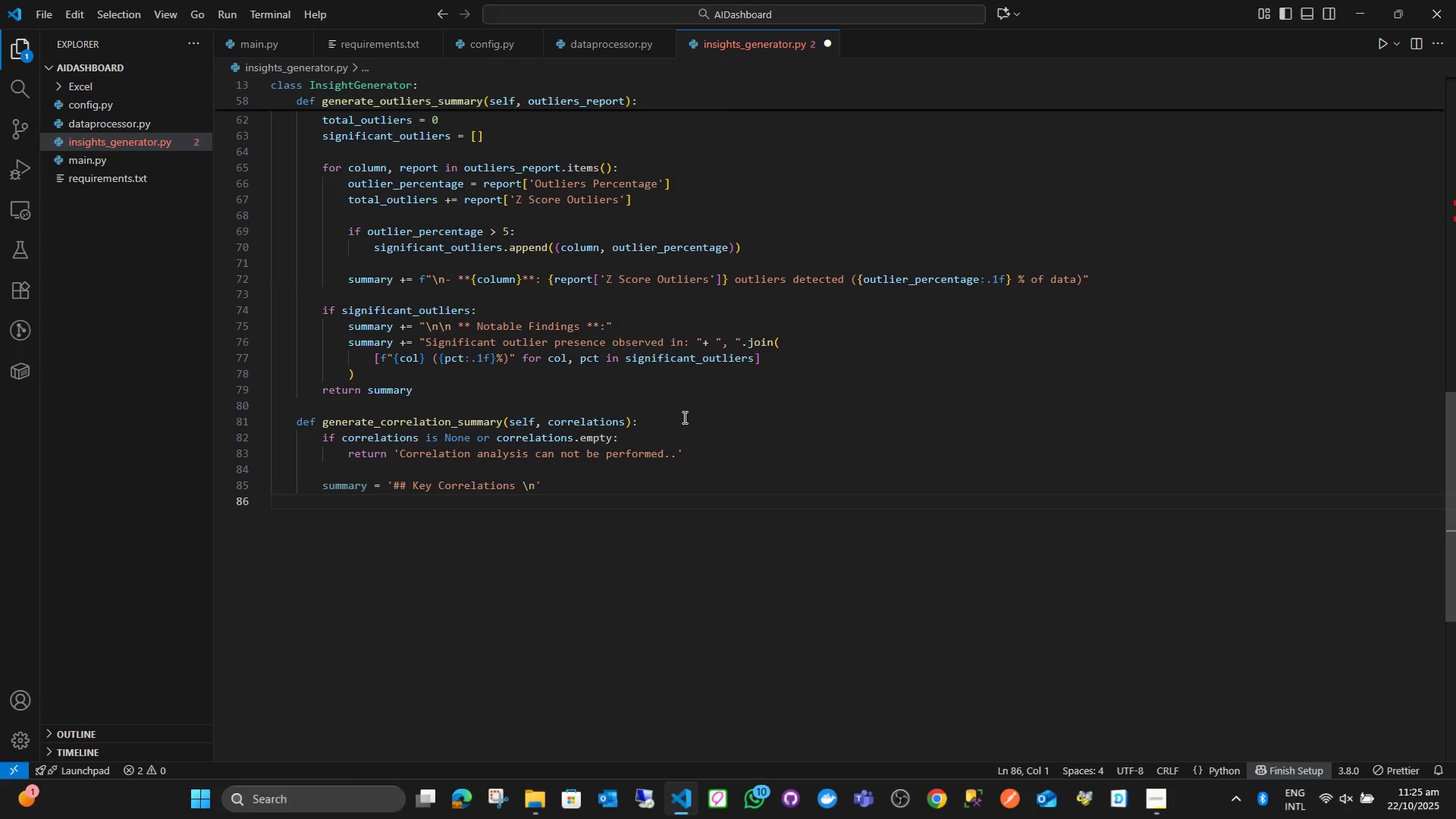 
key(ArrowLeft)
 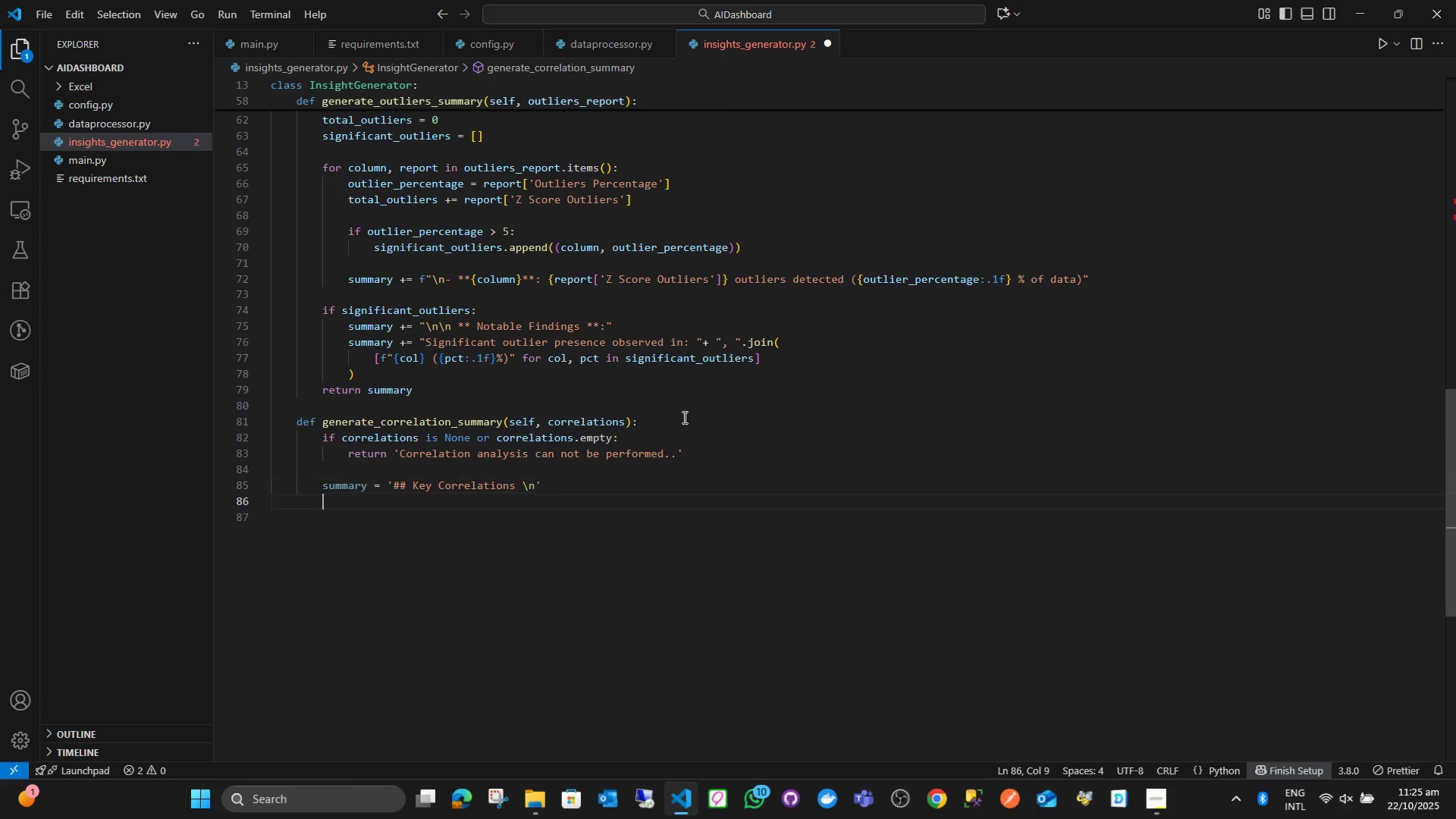 
key(Enter)
 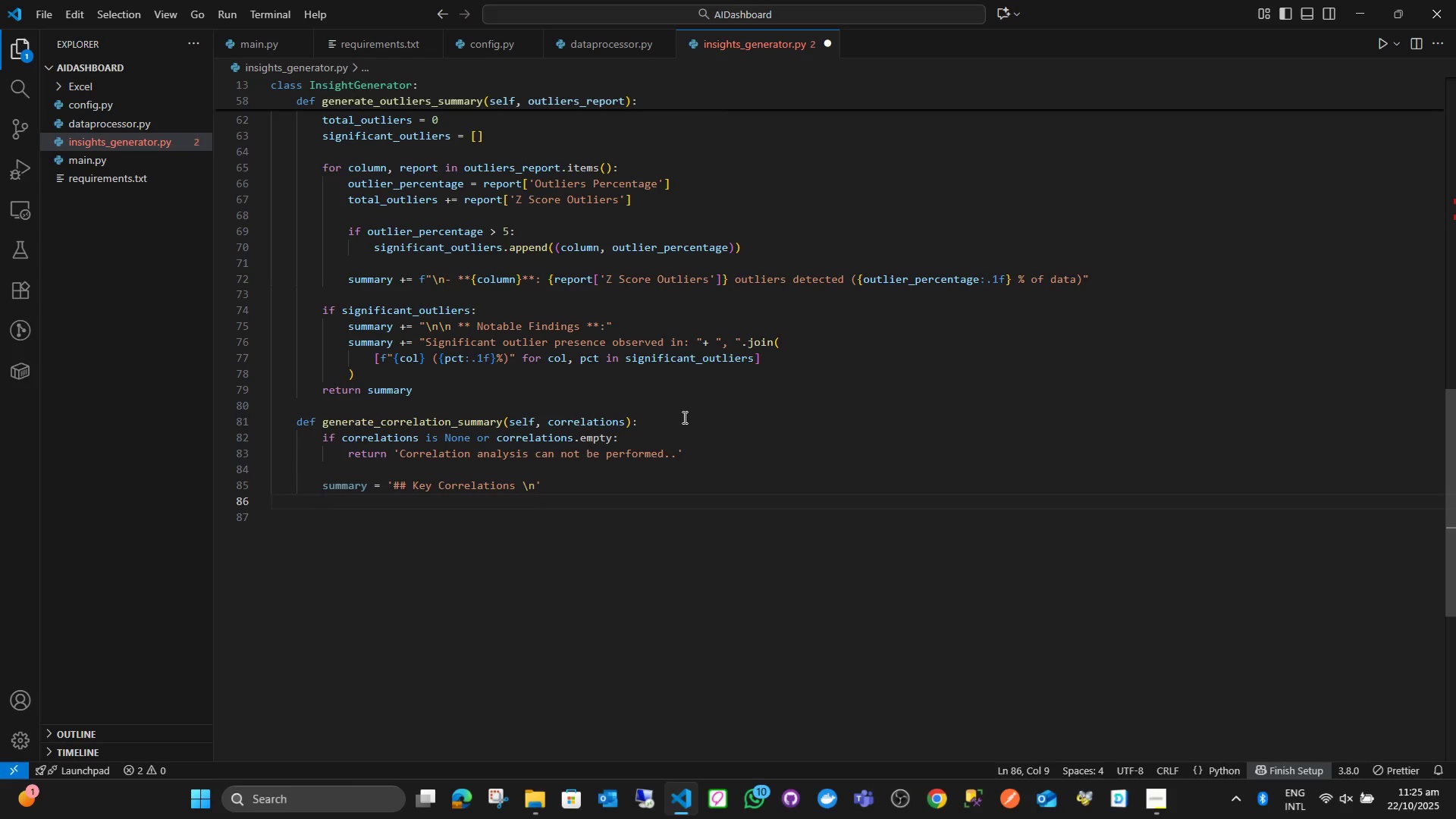 
type(for i in range(len(coo)
 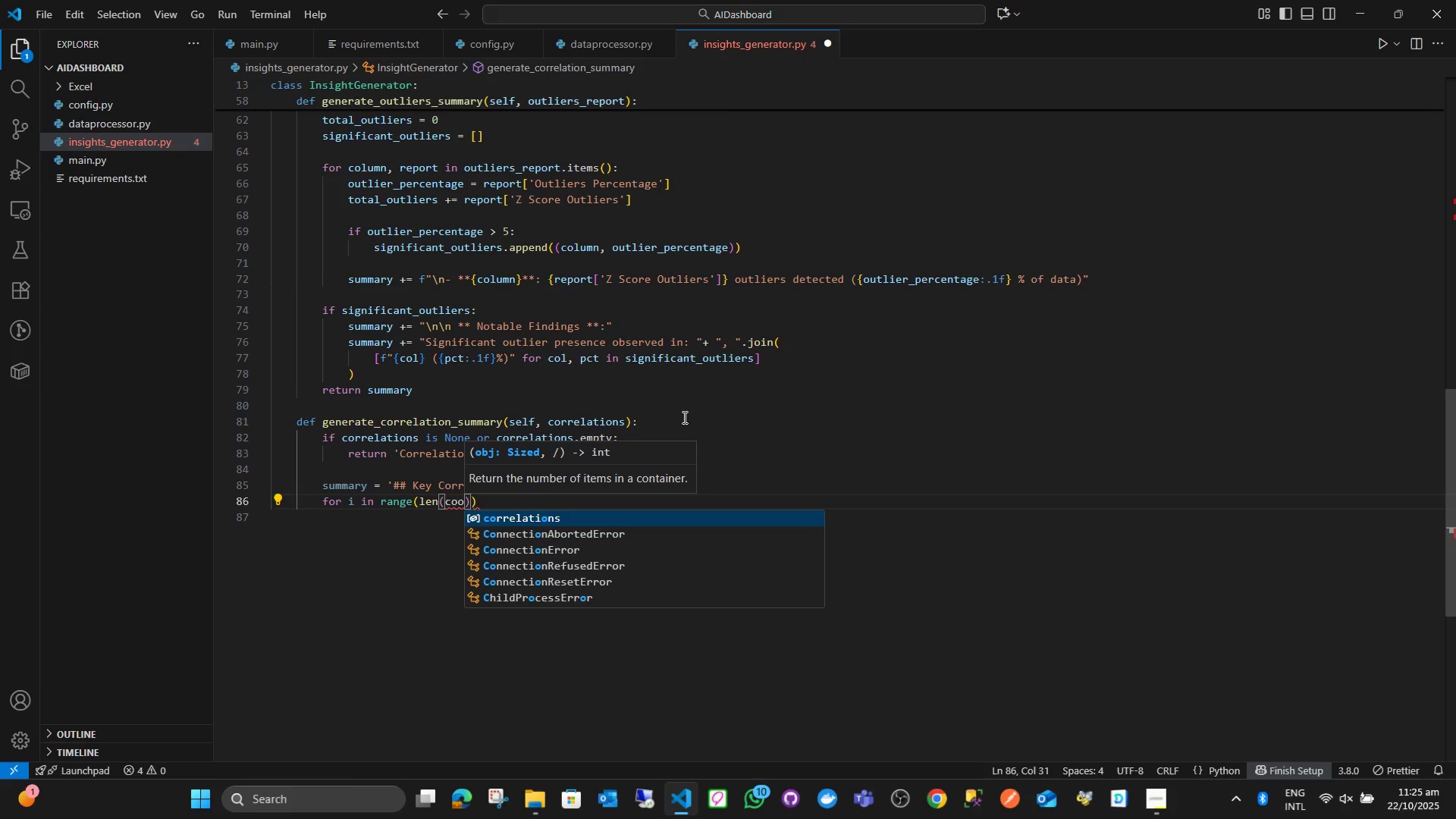 
key(Enter)
 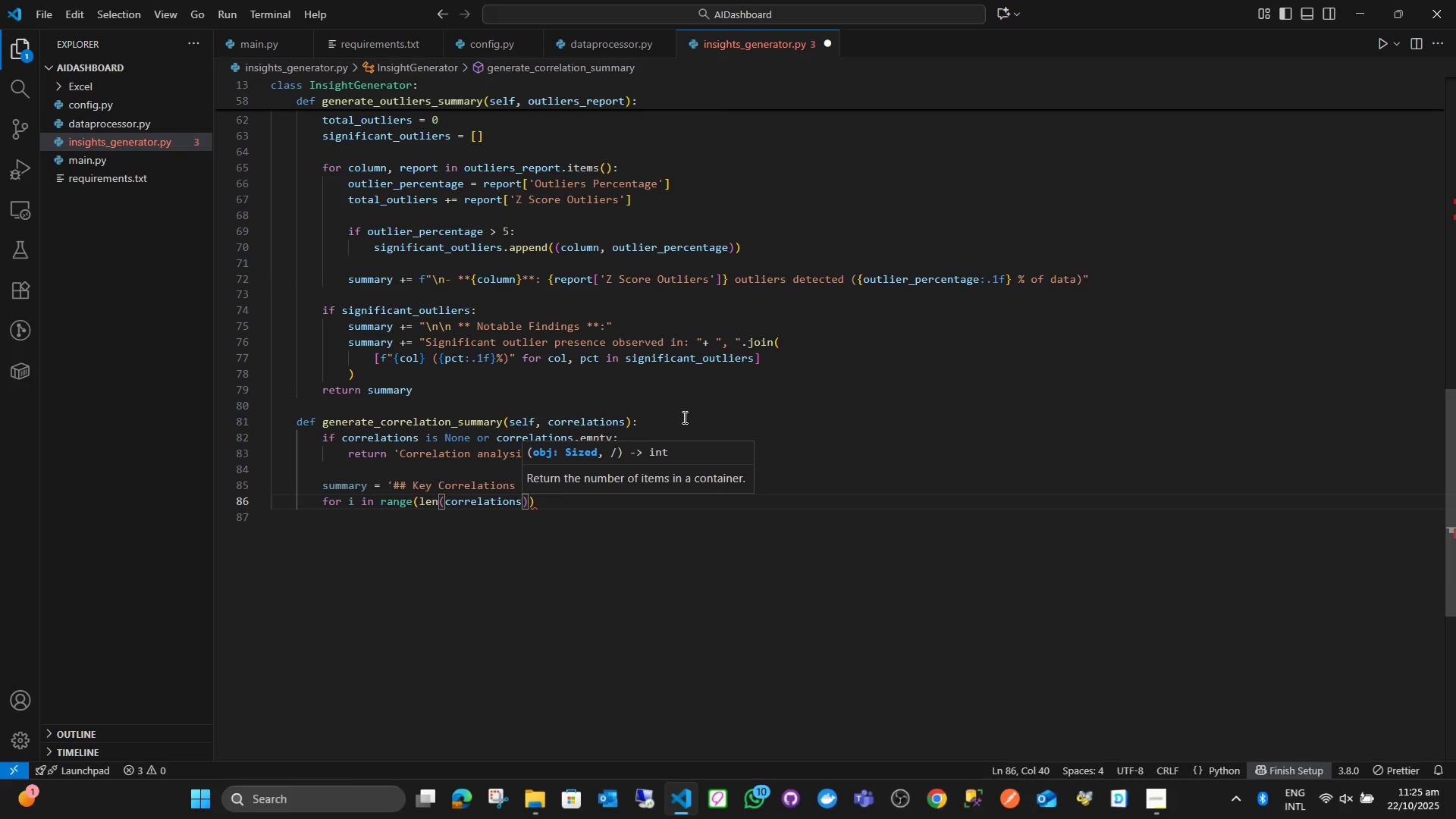 
type(.columns)
 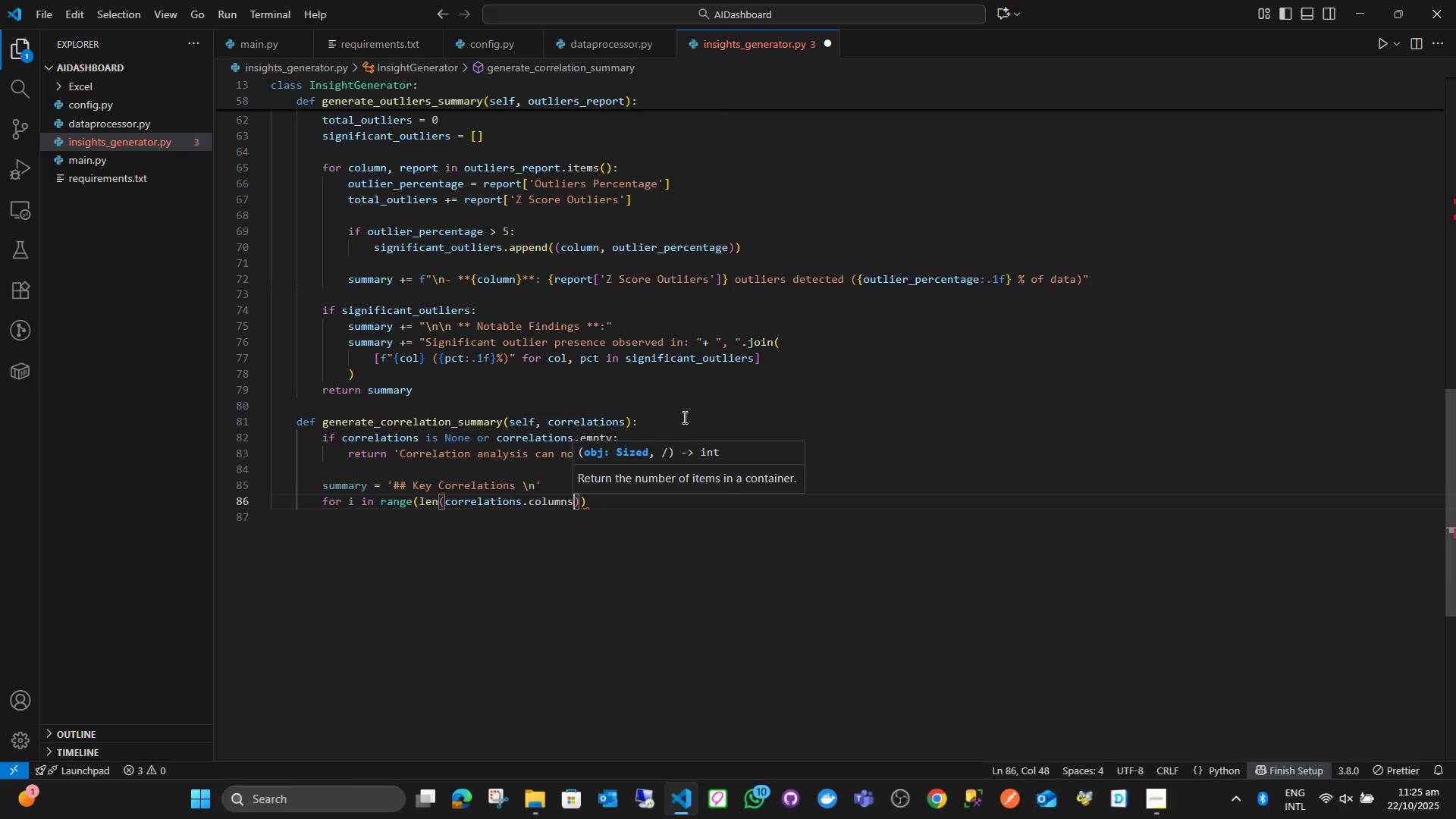 
key(ArrowRight)
 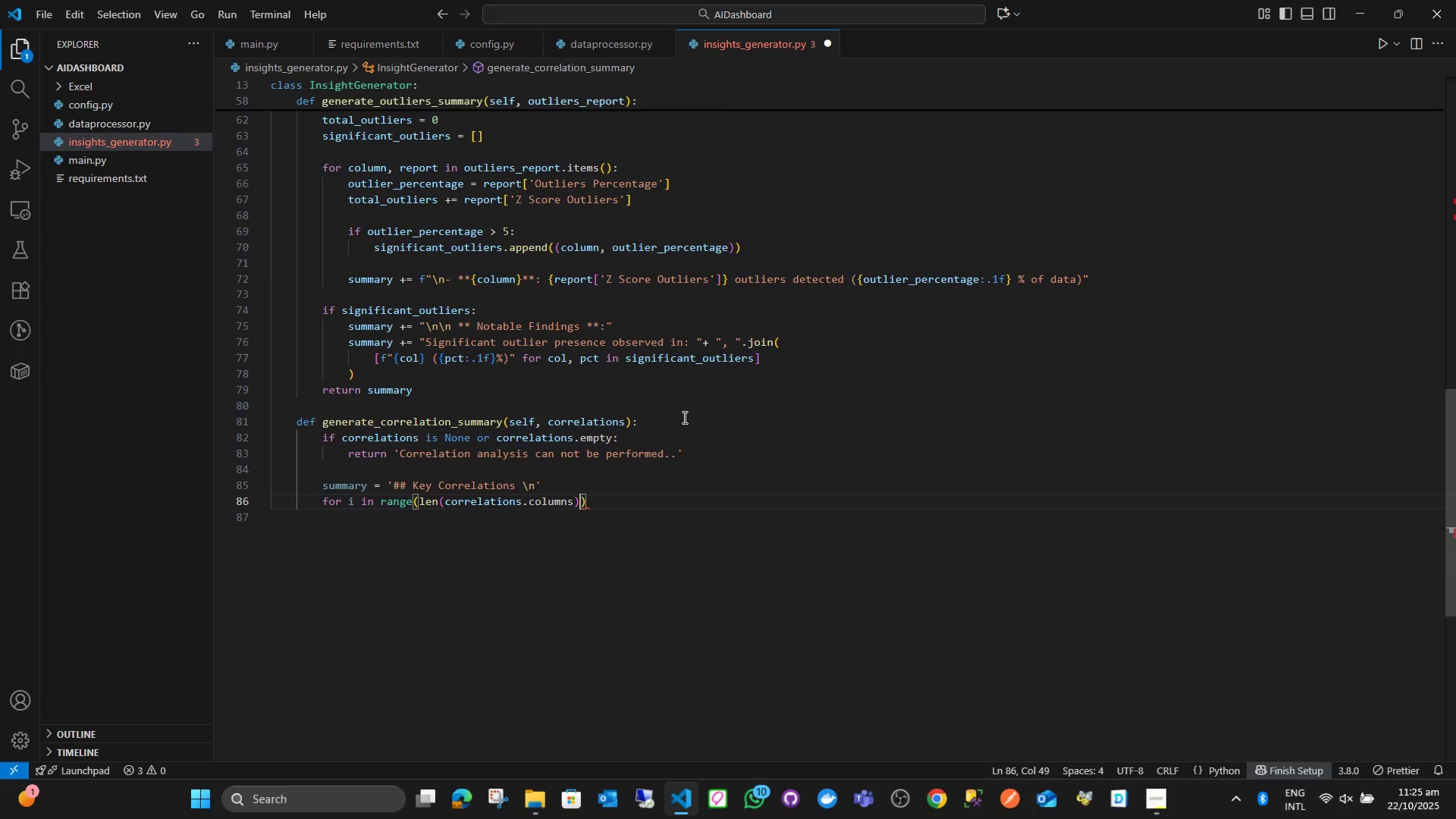 
key(ArrowRight)
 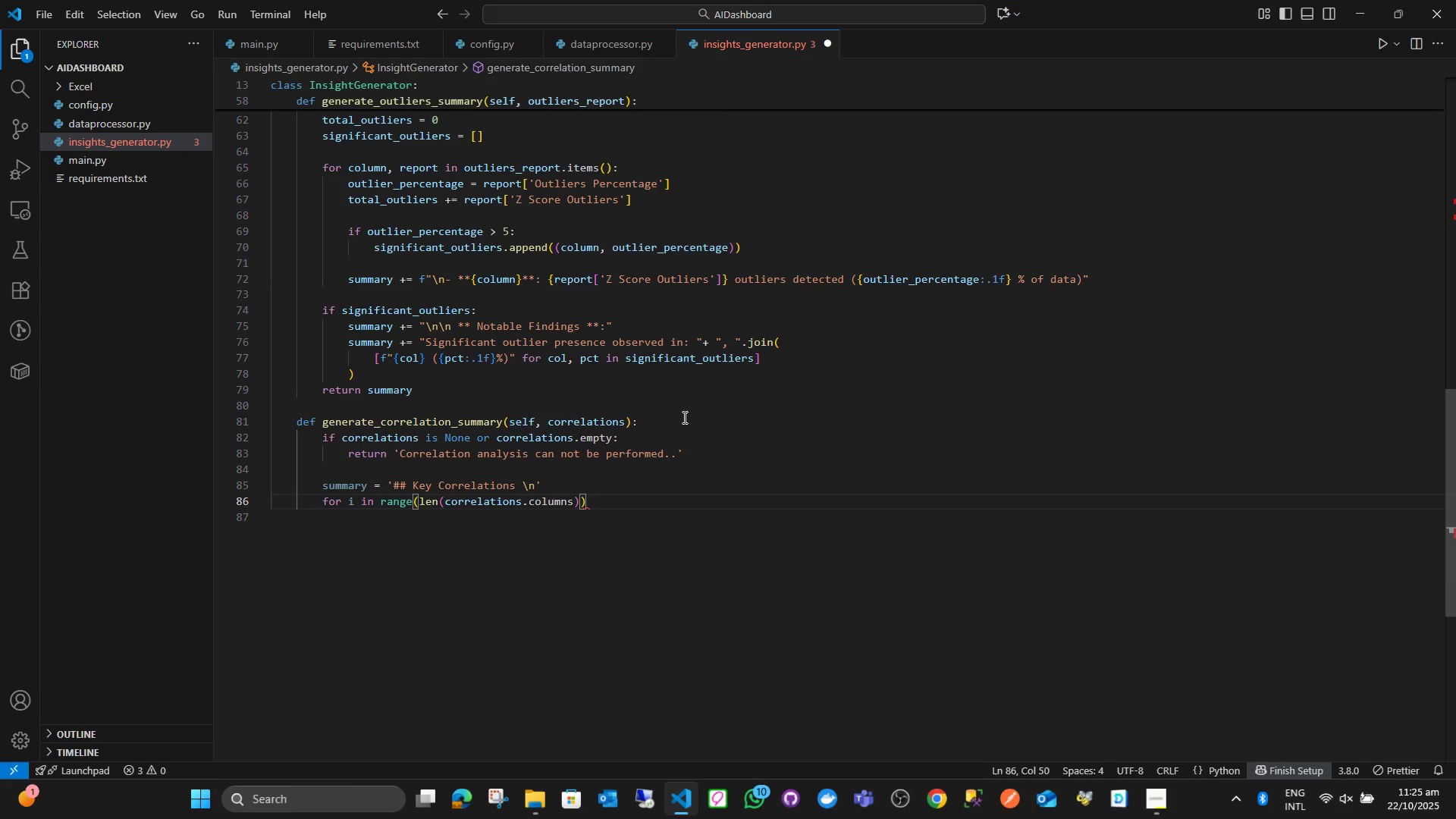 
key(Shift+Quote)
 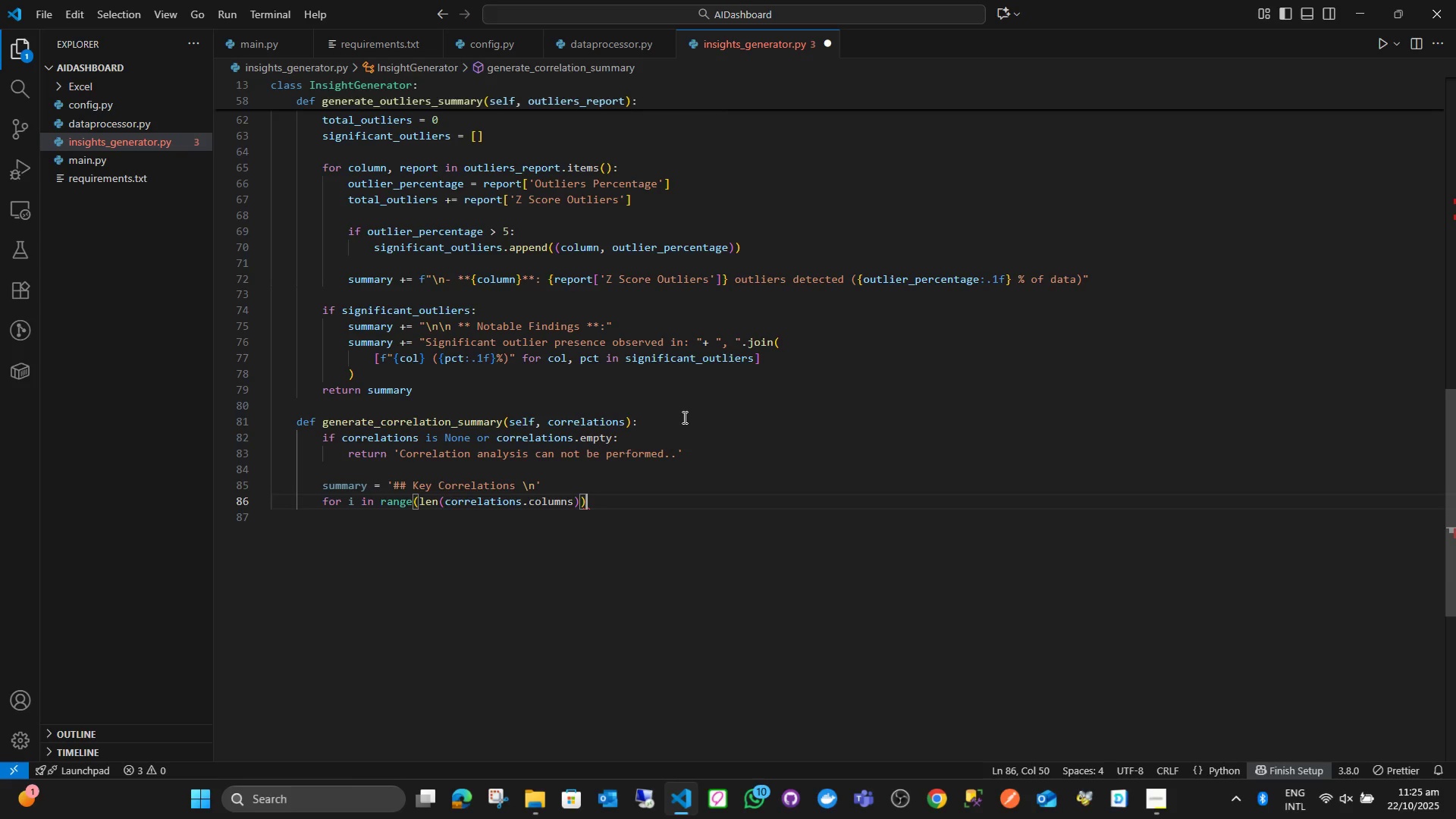 
key(Quote)
 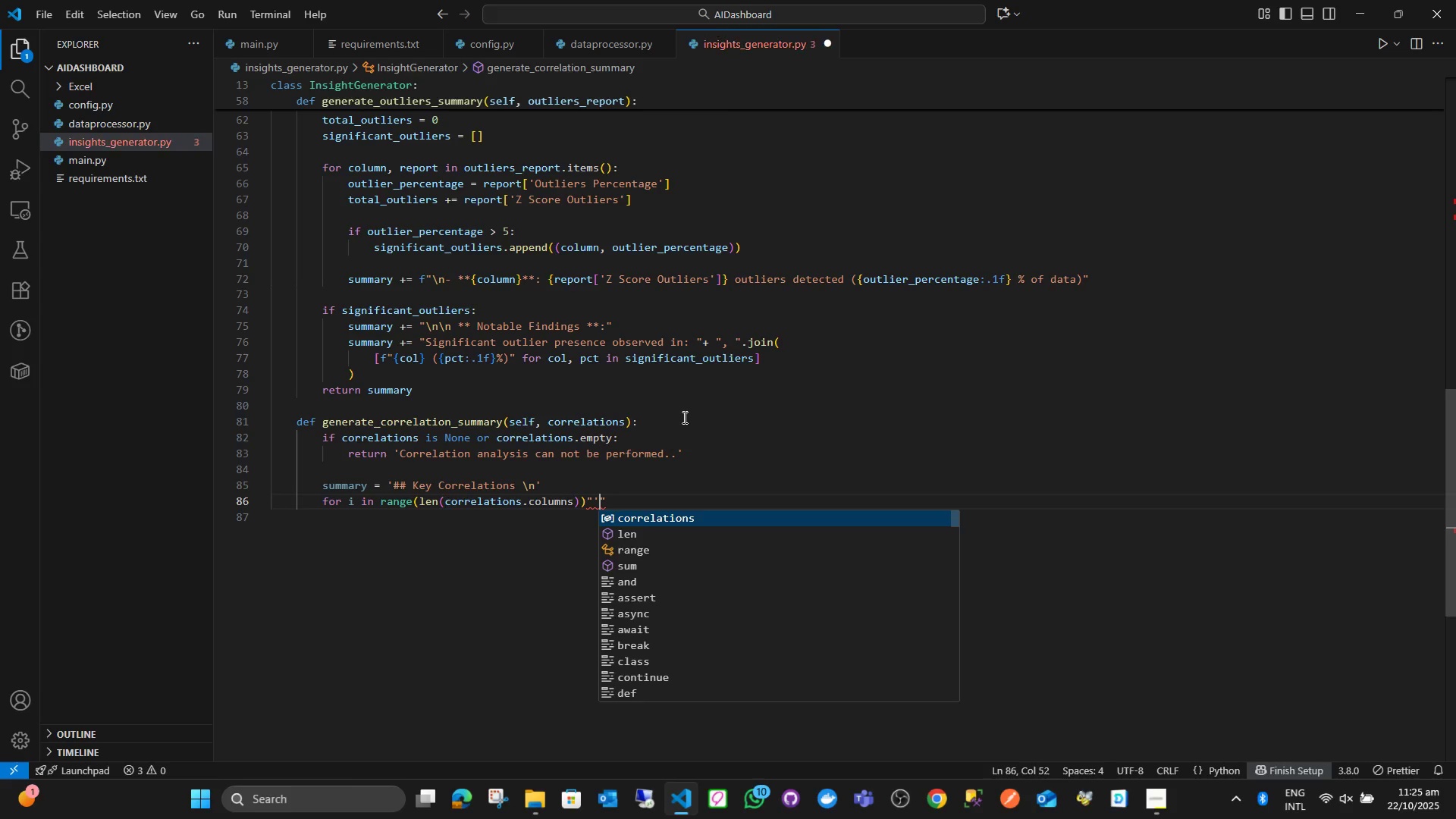 
key(Backspace)
 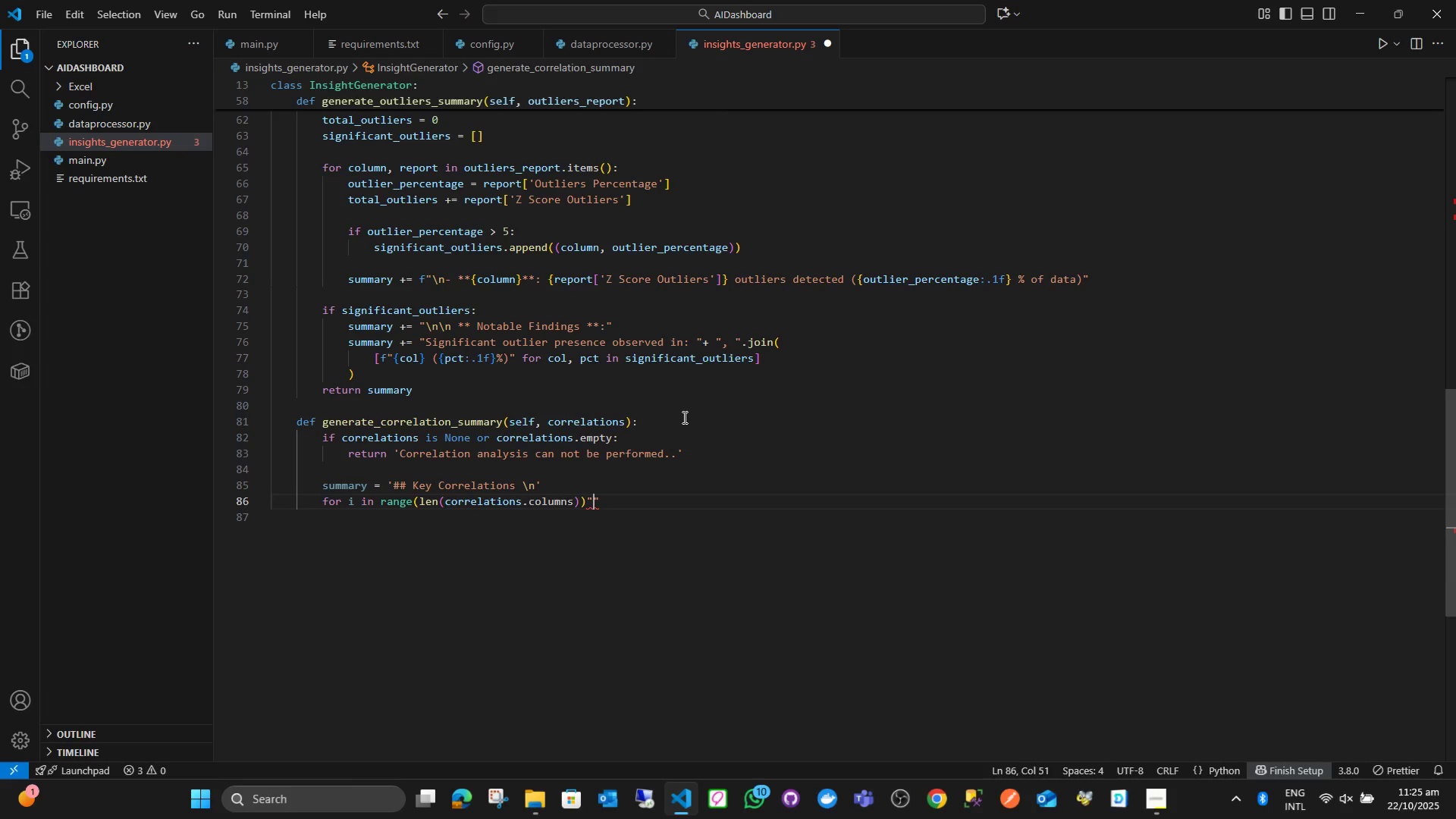 
key(Backspace)
 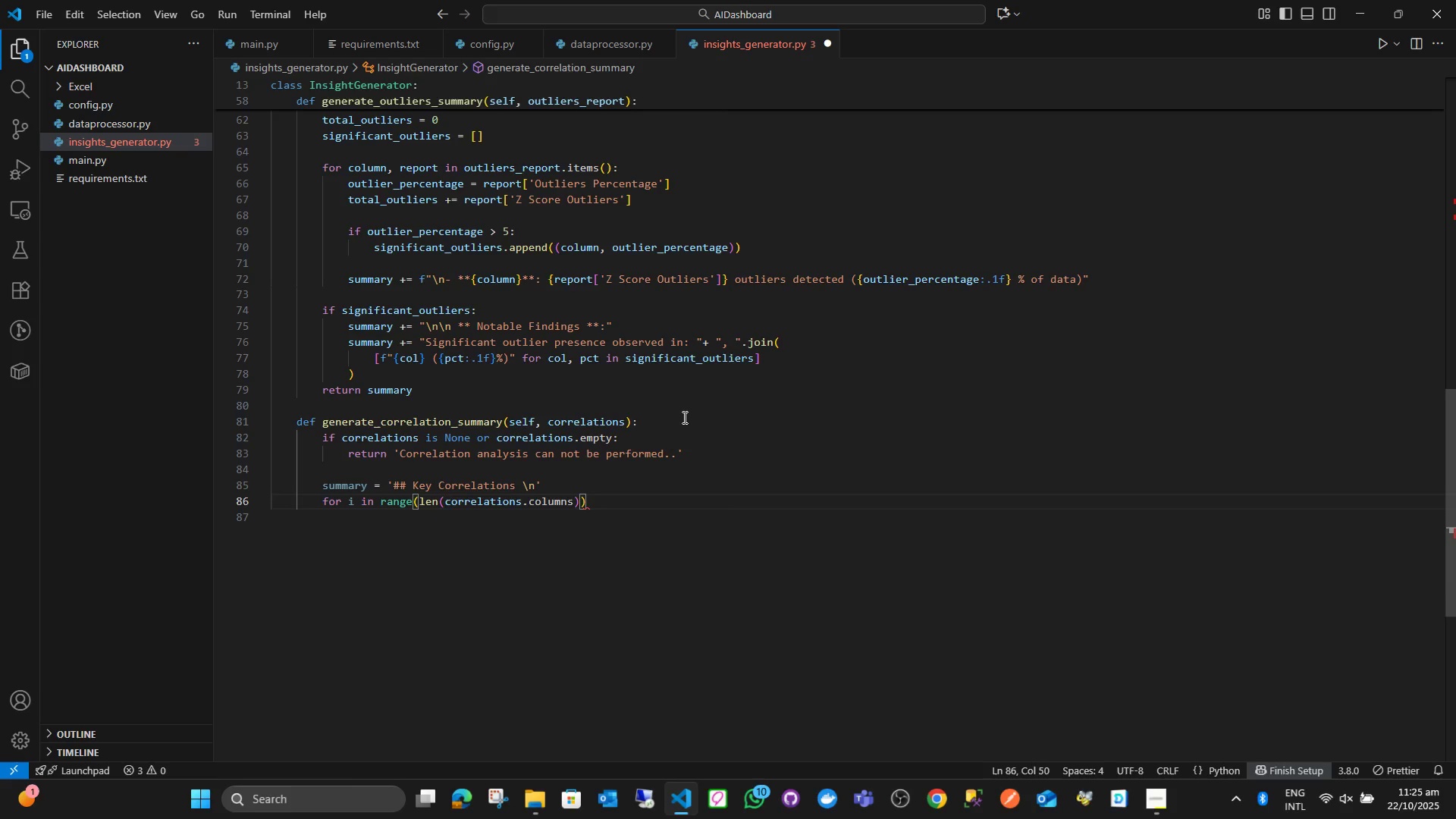 
key(Shift+L)
 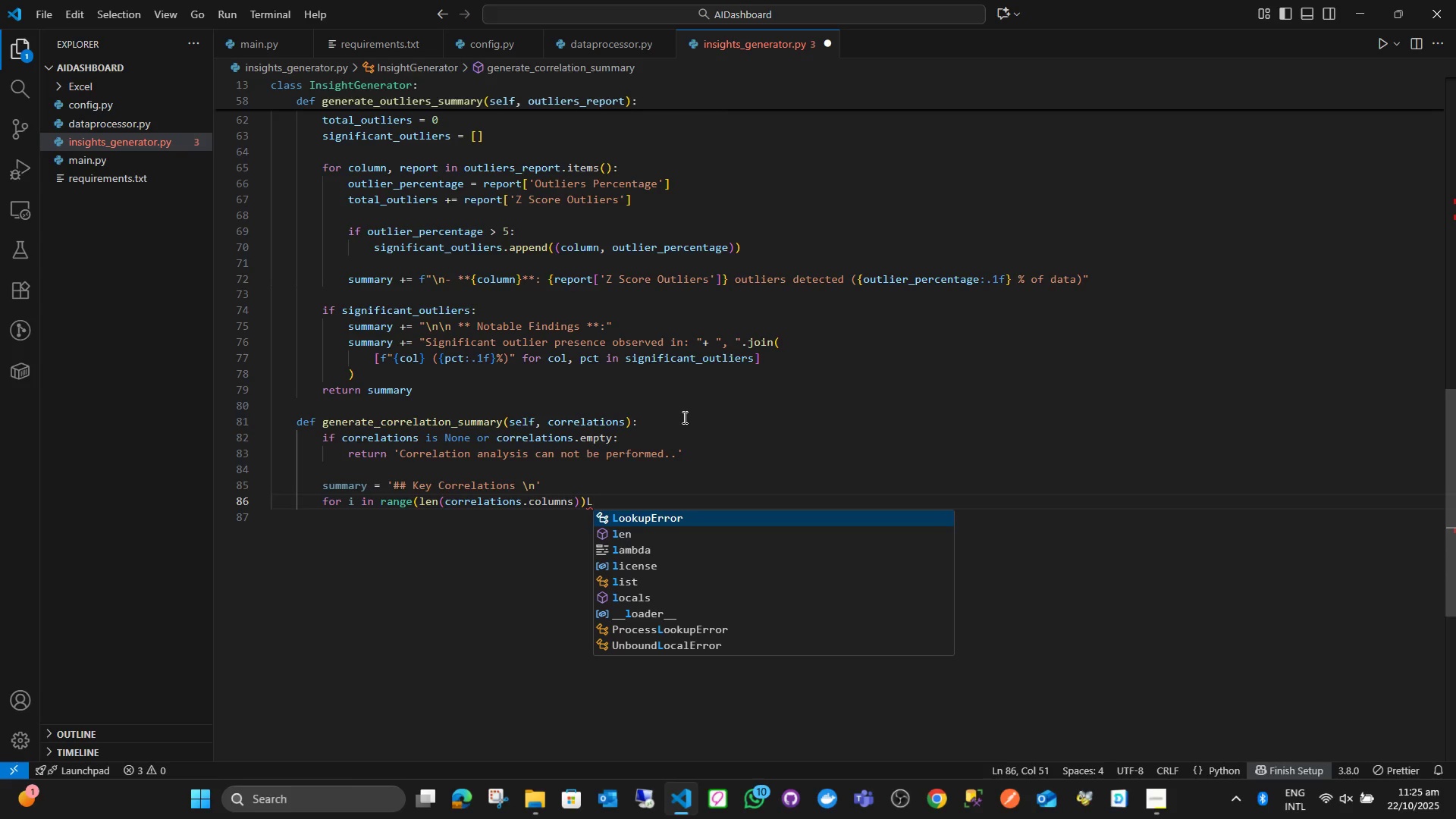 
key(Backspace)
 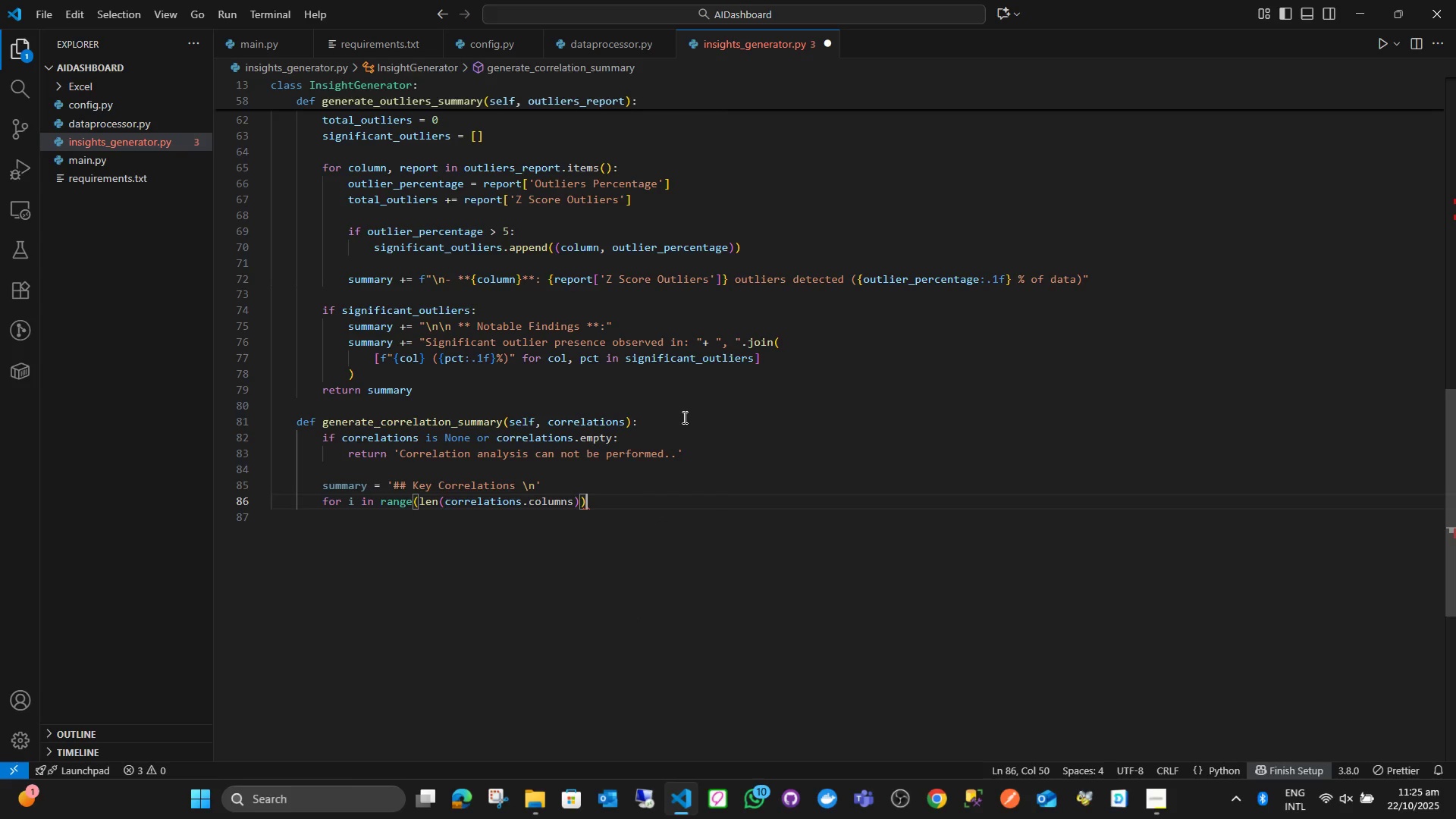 
key(Shift+Semicolon)
 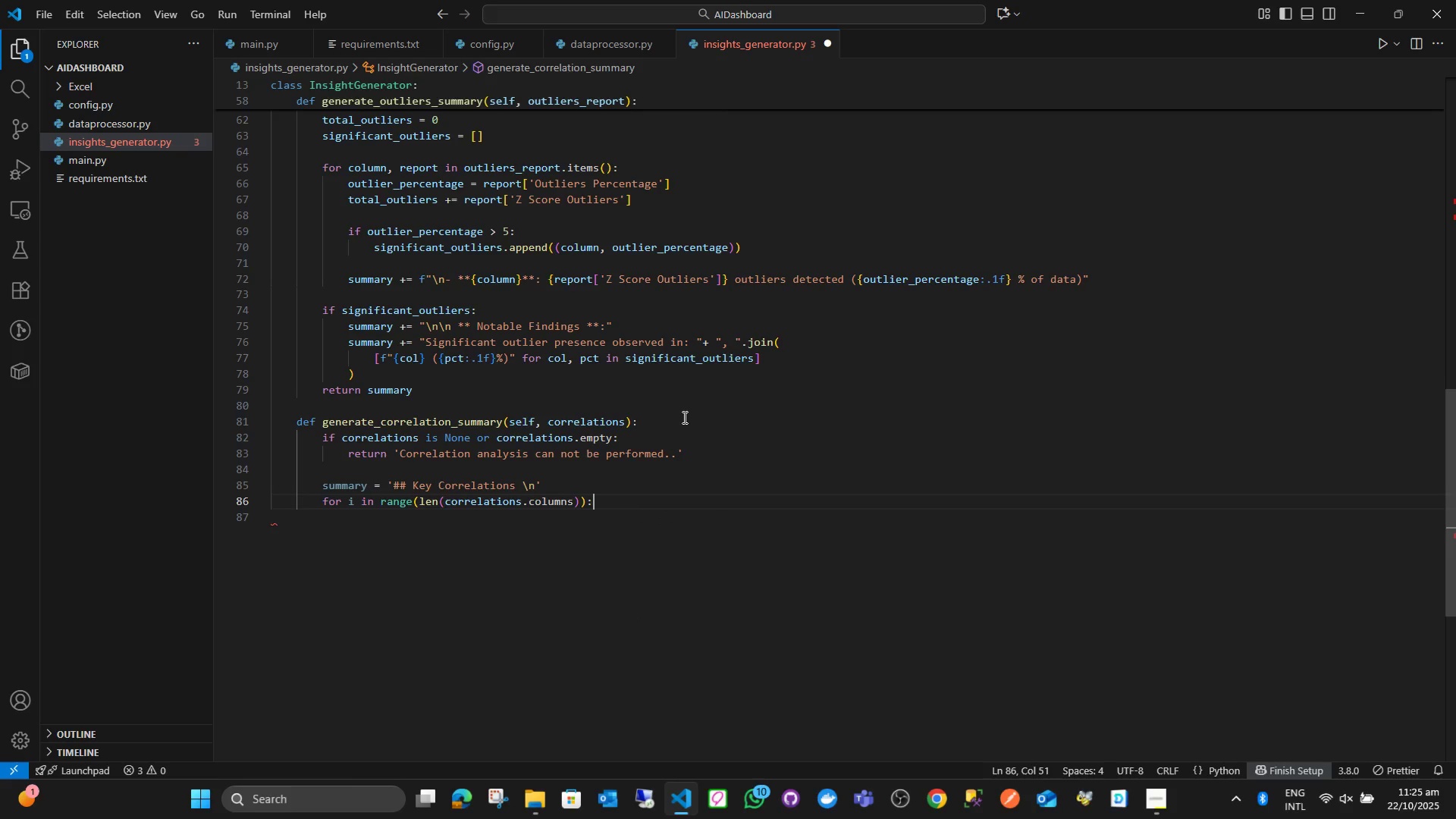 
key(Enter)
 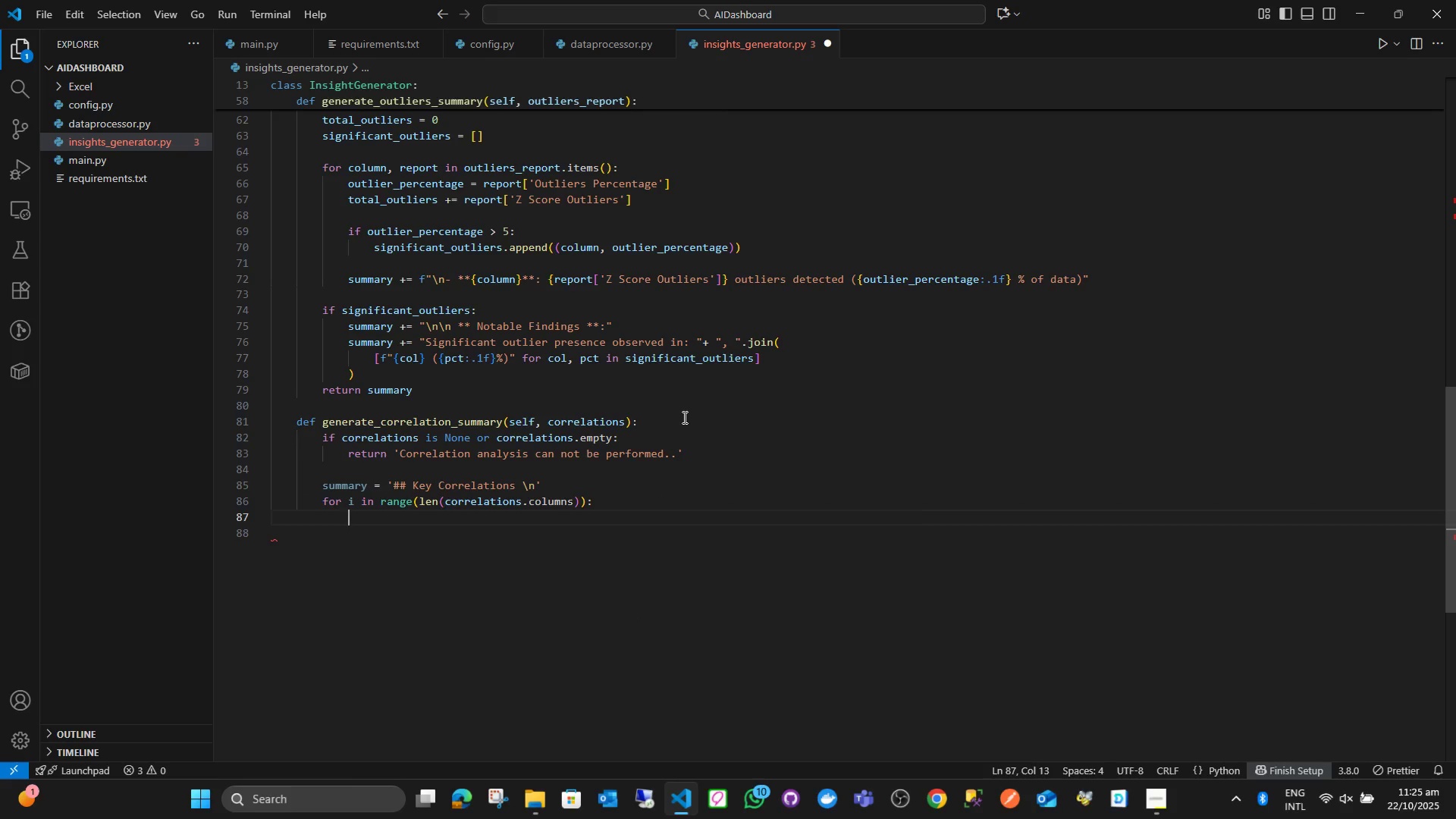 
type(for j in range(i+1, len(corre)
 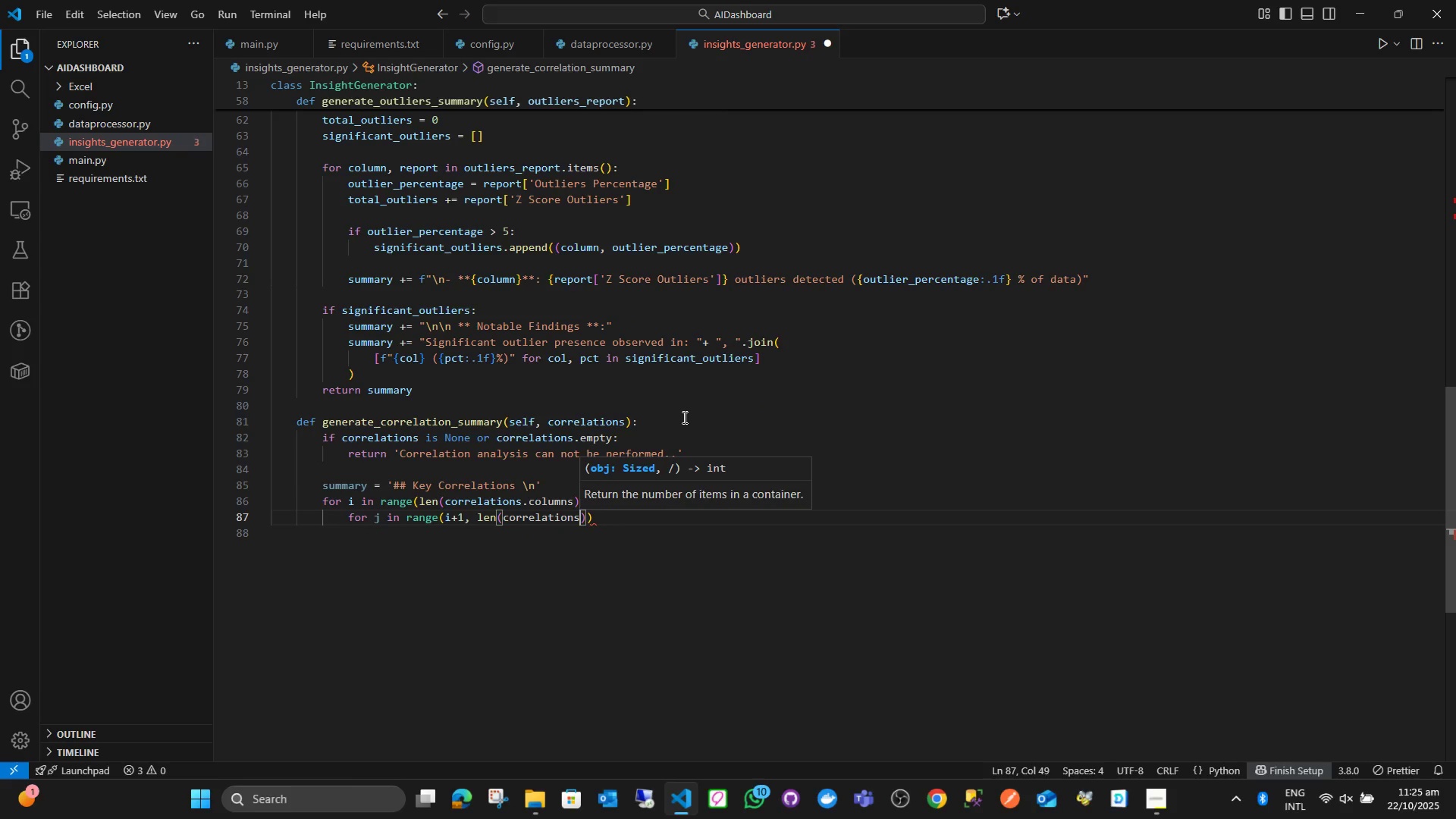 
 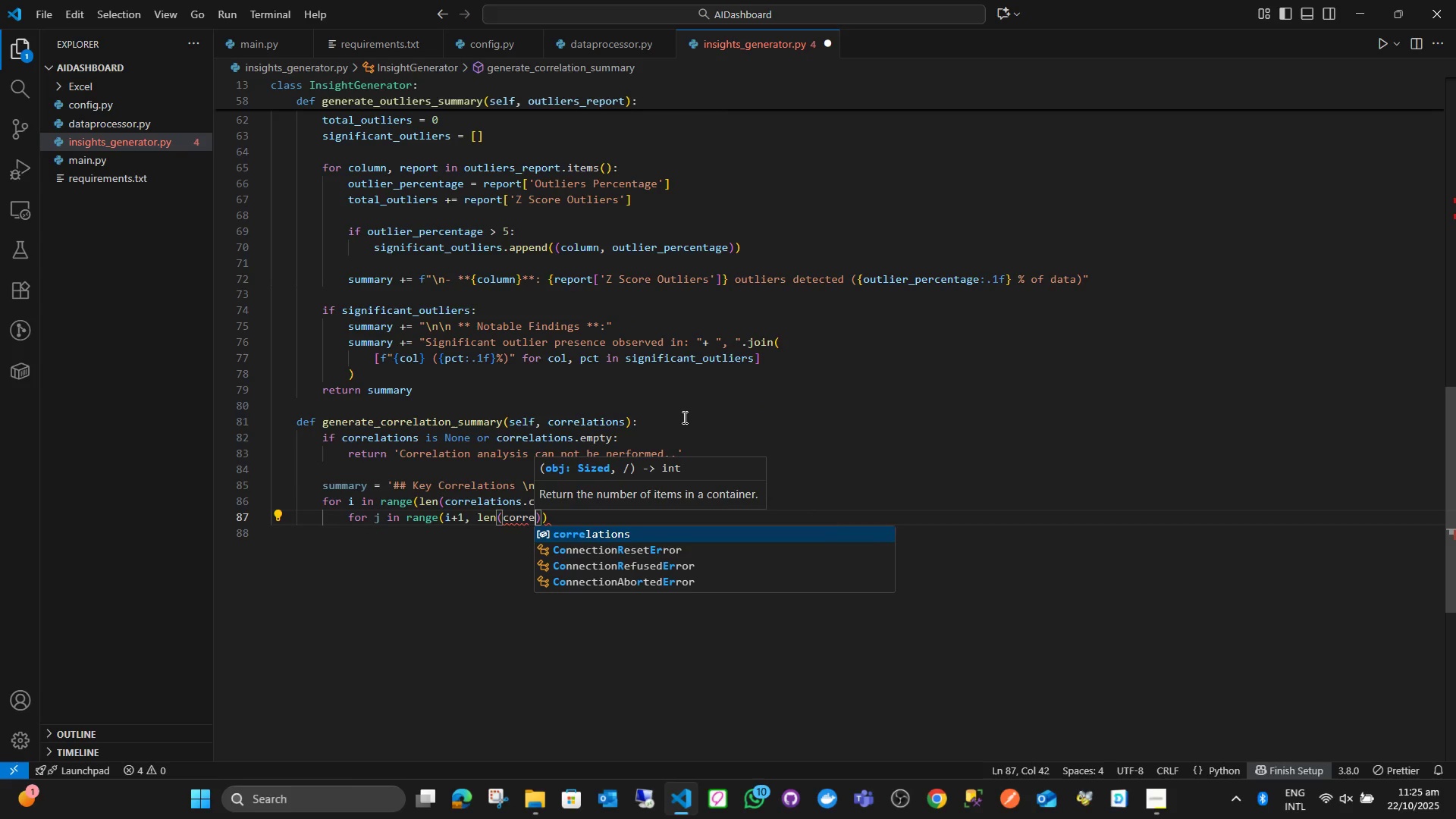 
key(Enter)
 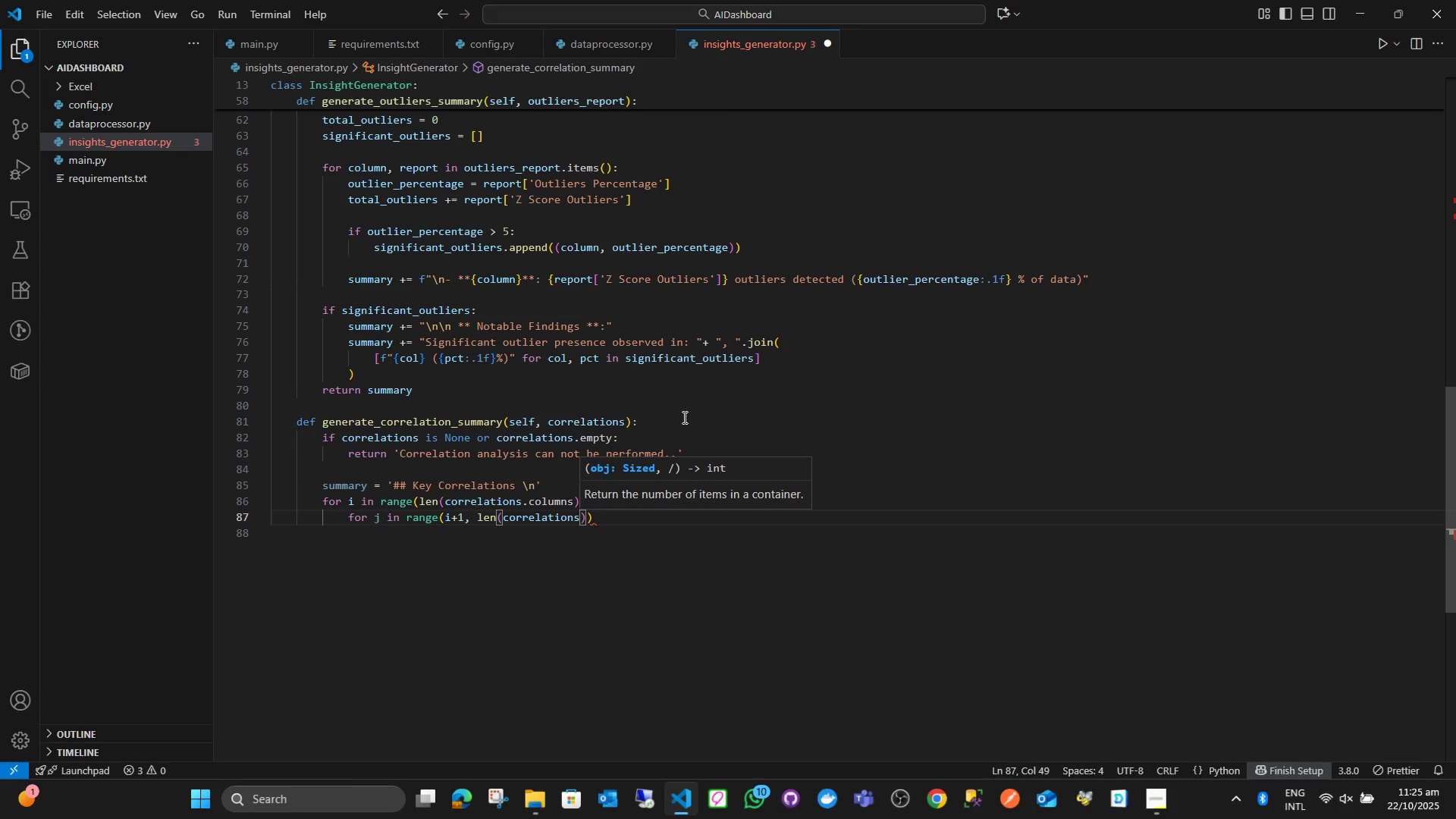 
type(.colu,)
key(Backspace)
type(mns)
 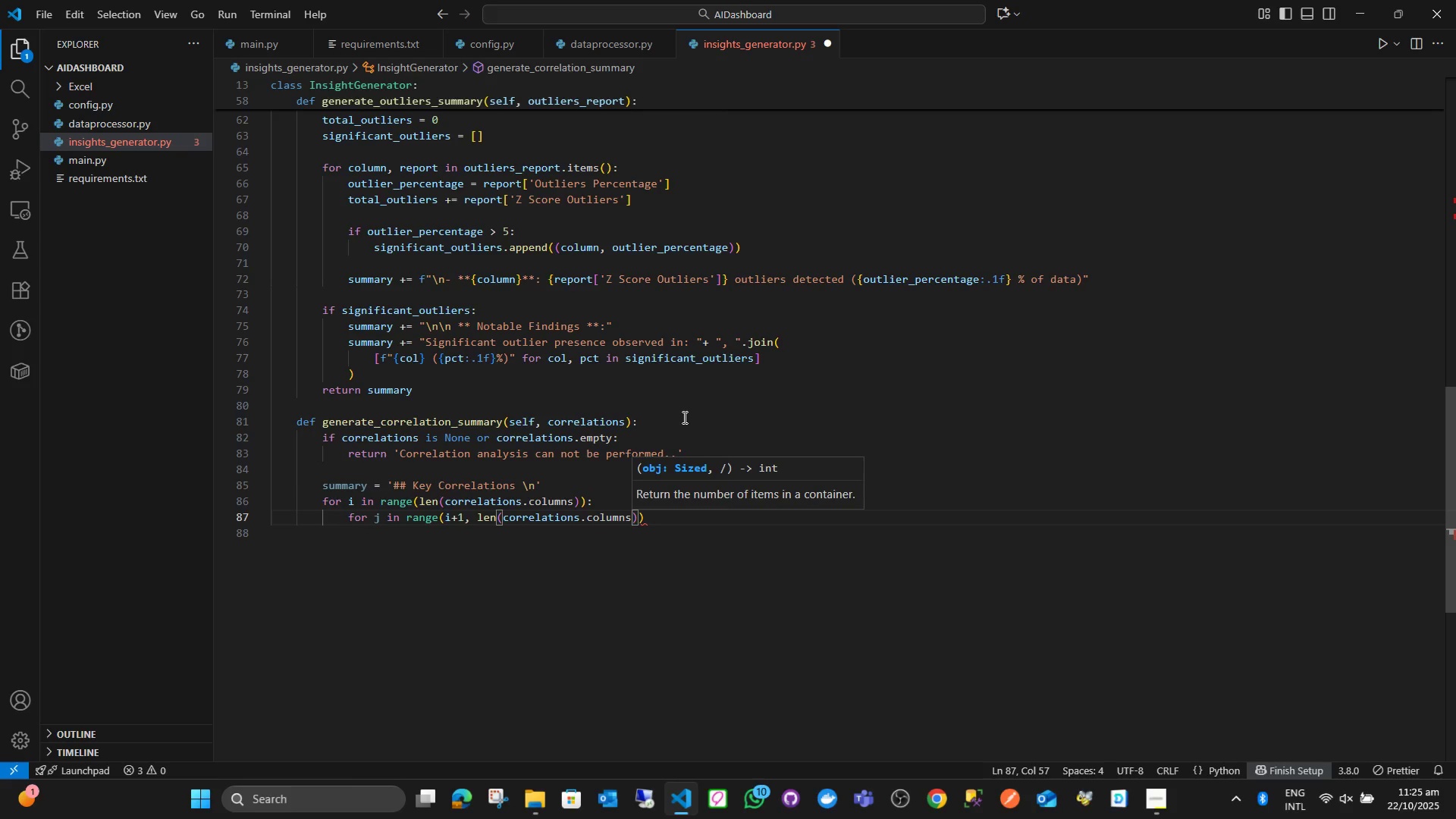 
key(ArrowRight)
 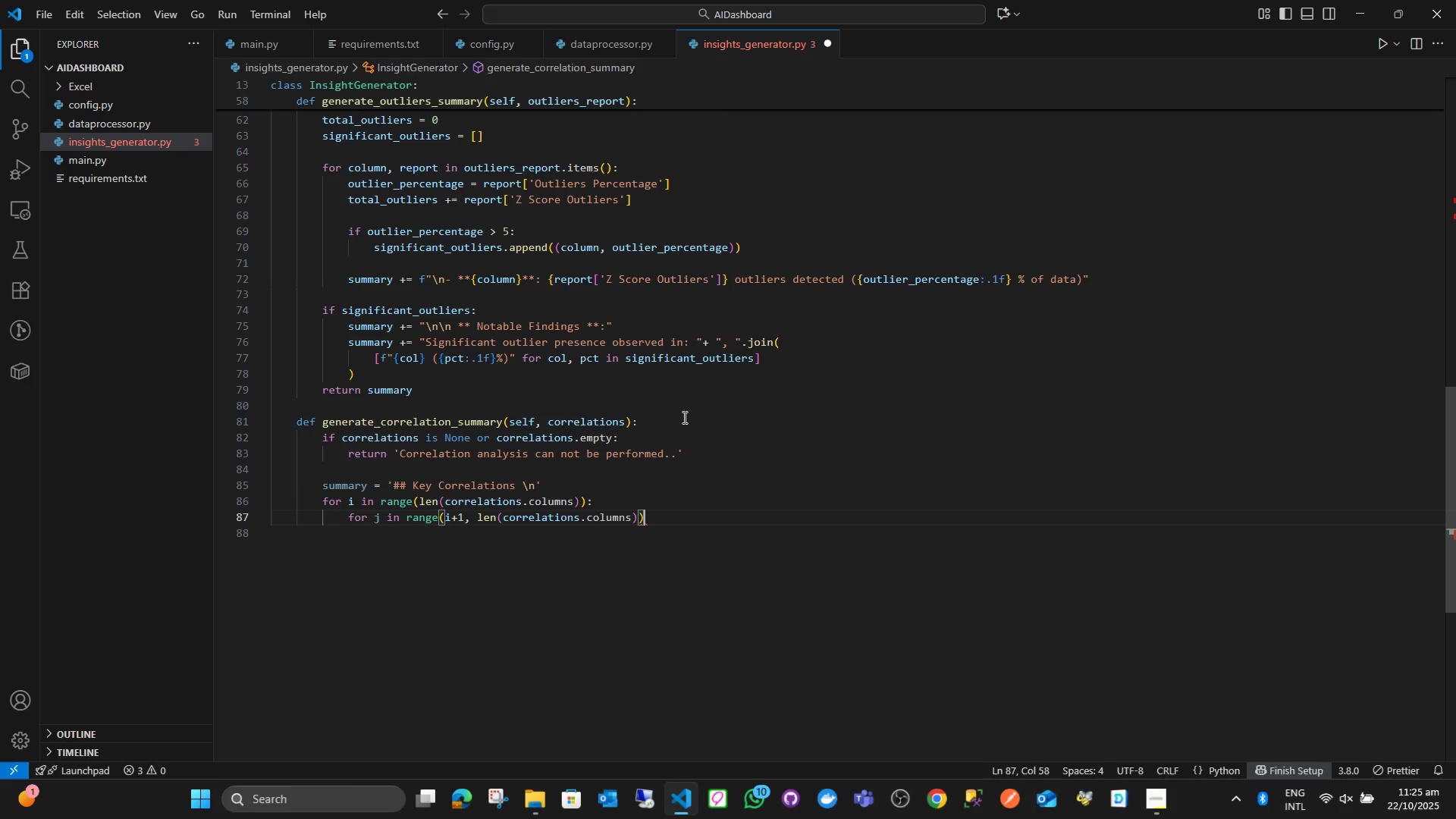 
key(ArrowRight)
 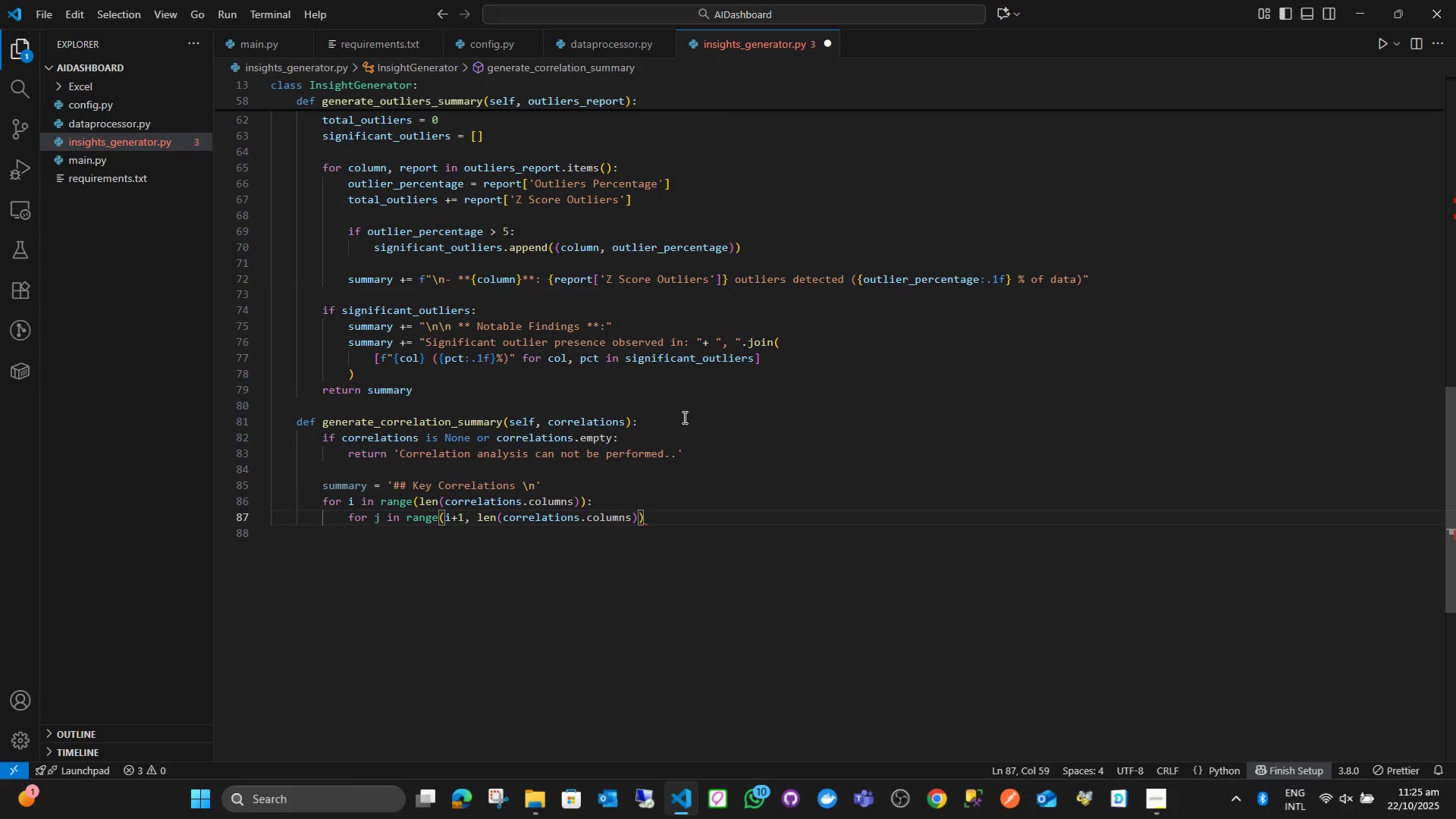 
key(ArrowRight)
 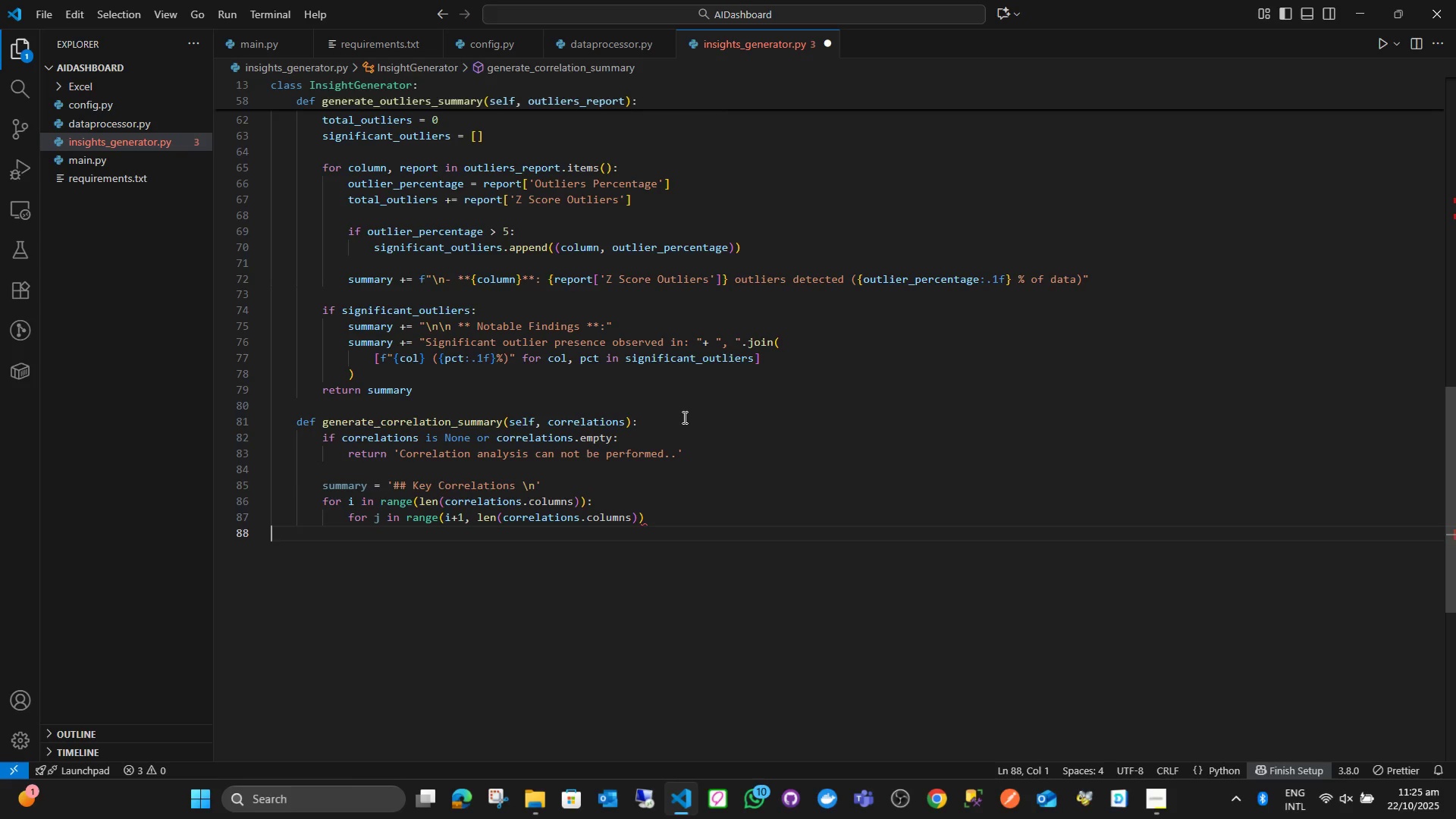 
key(ArrowLeft)
 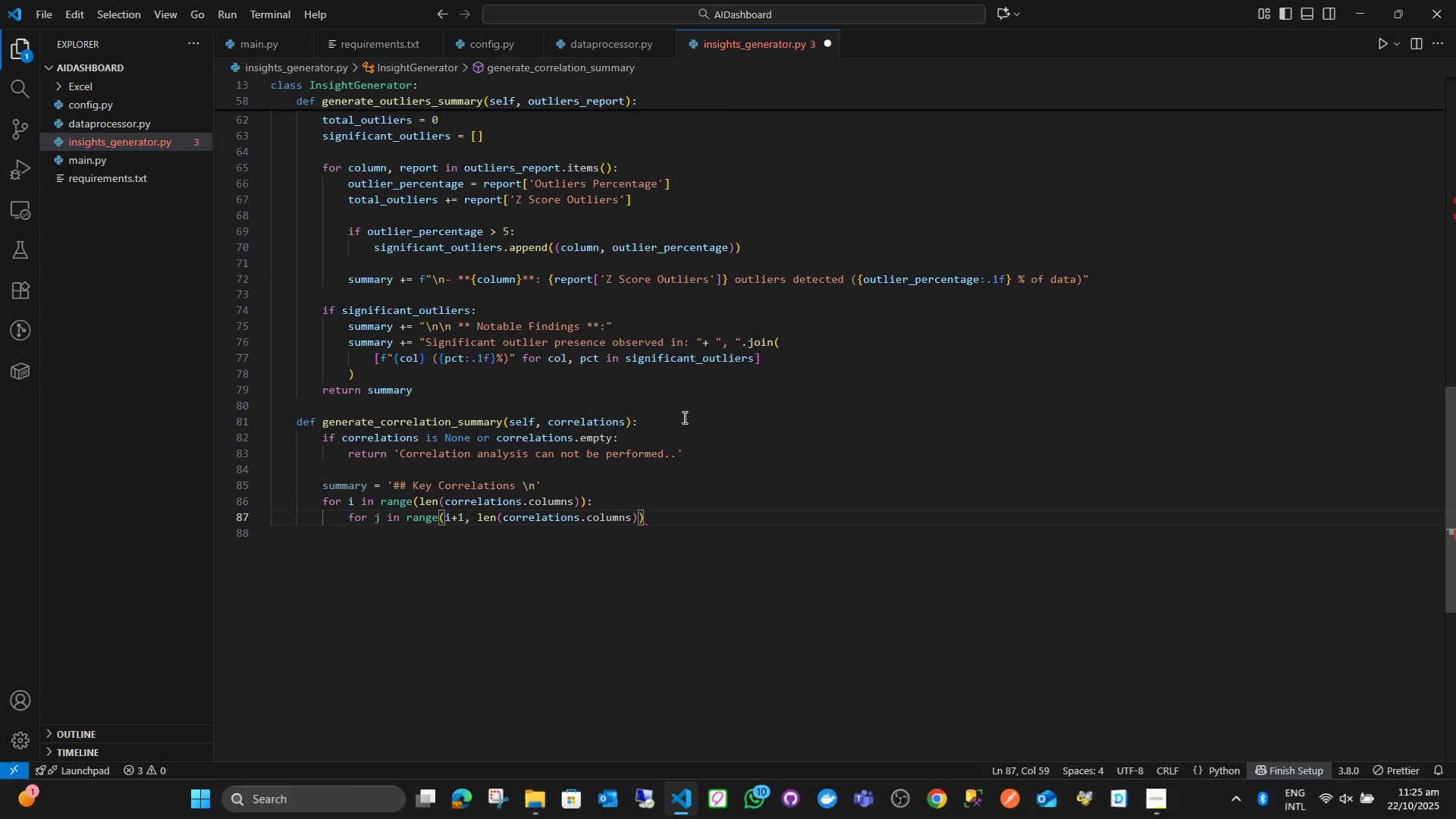 
key(Shift+ShiftLeft)
 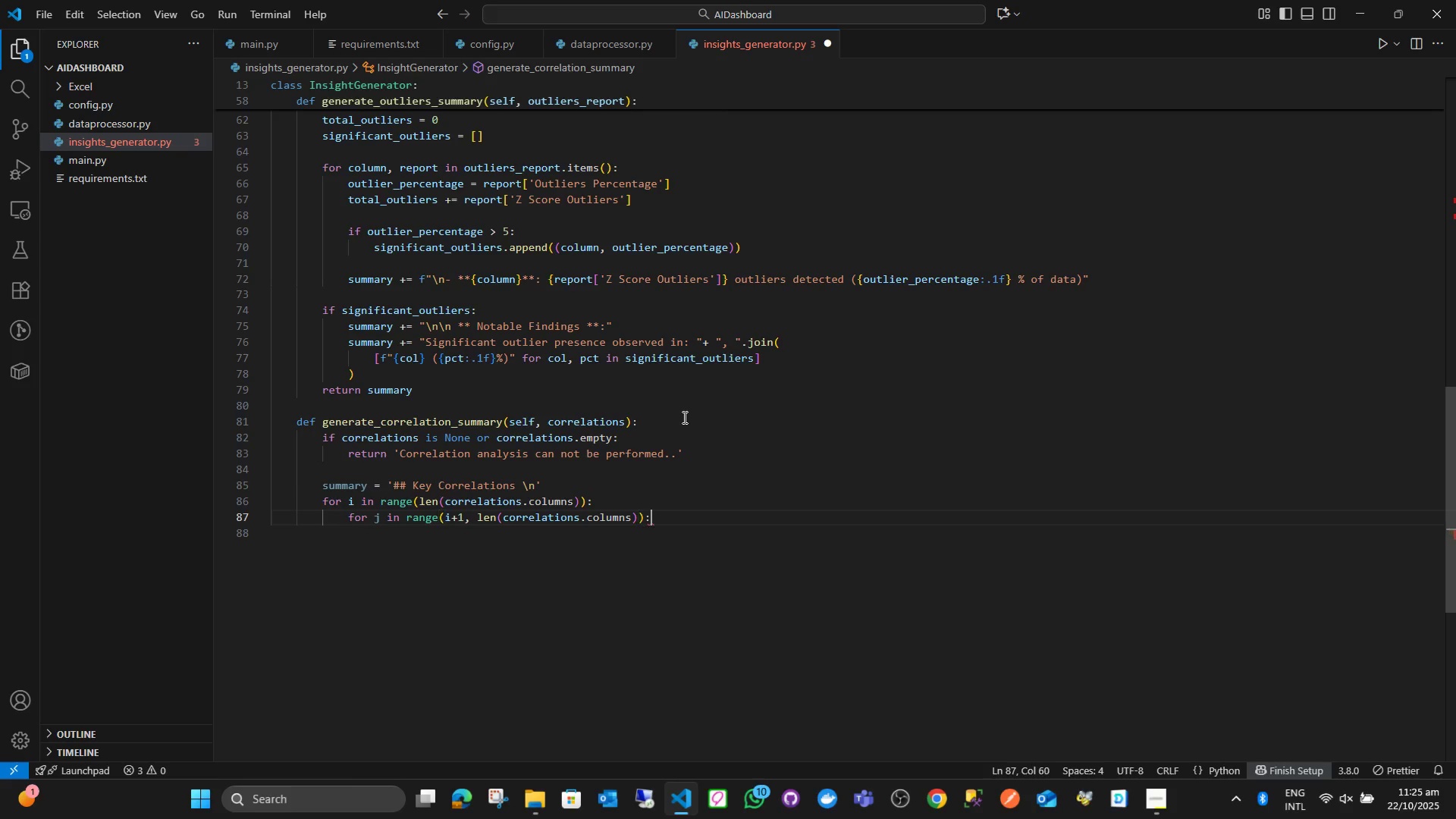 
key(Shift+Semicolon)
 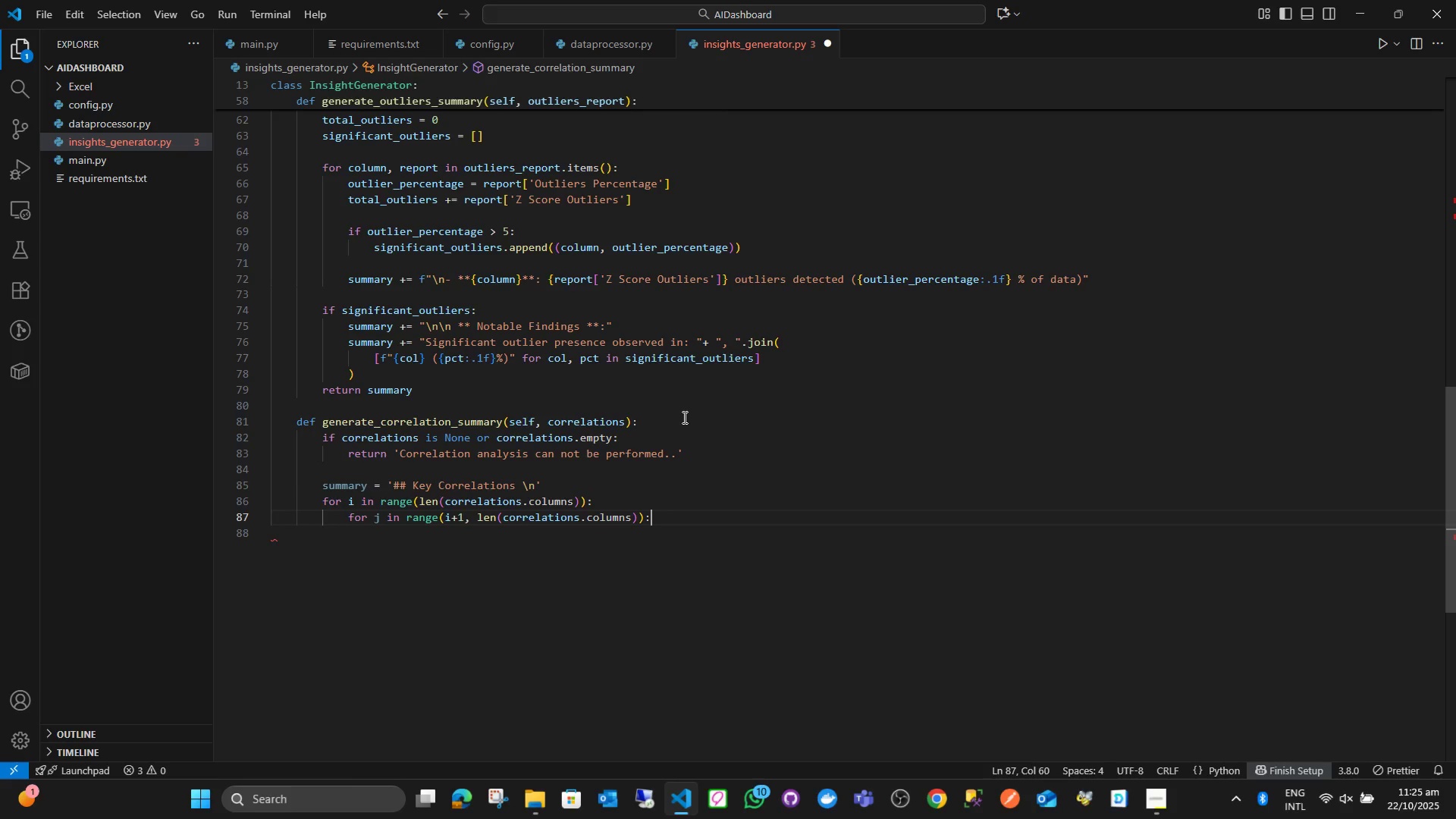 
key(Enter)
 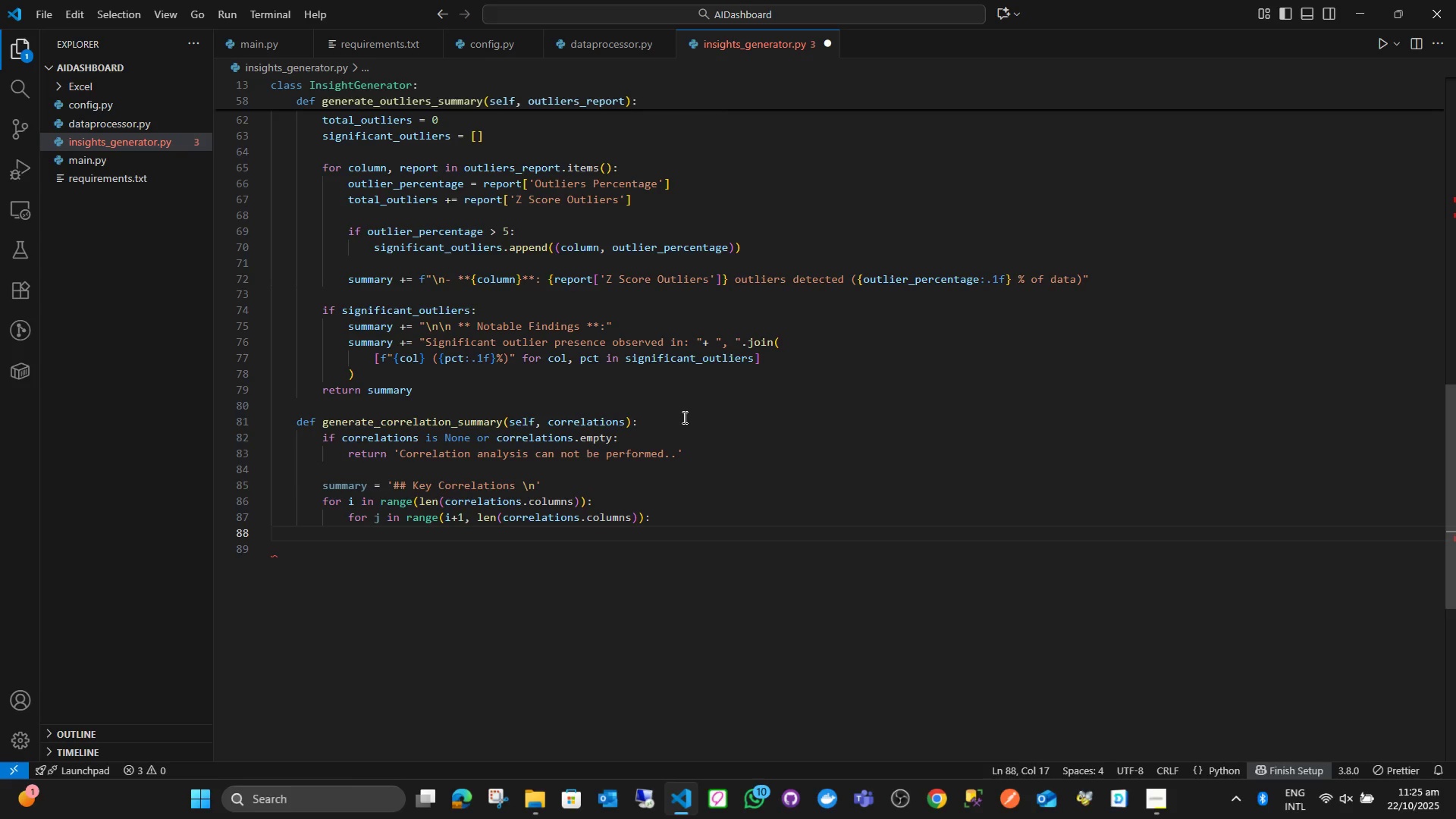 
type(corr_value = corr)
 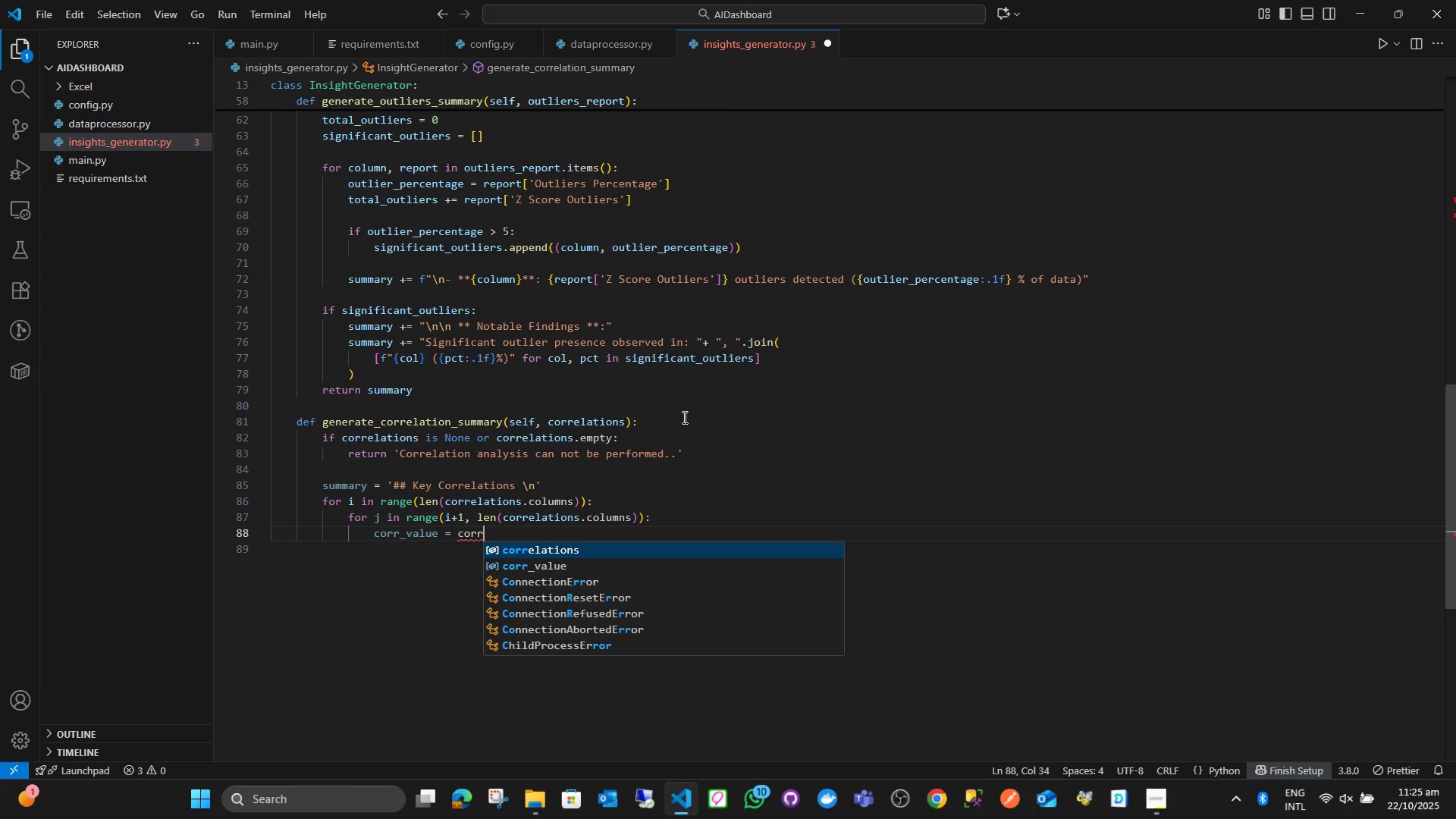 
key(Enter)
 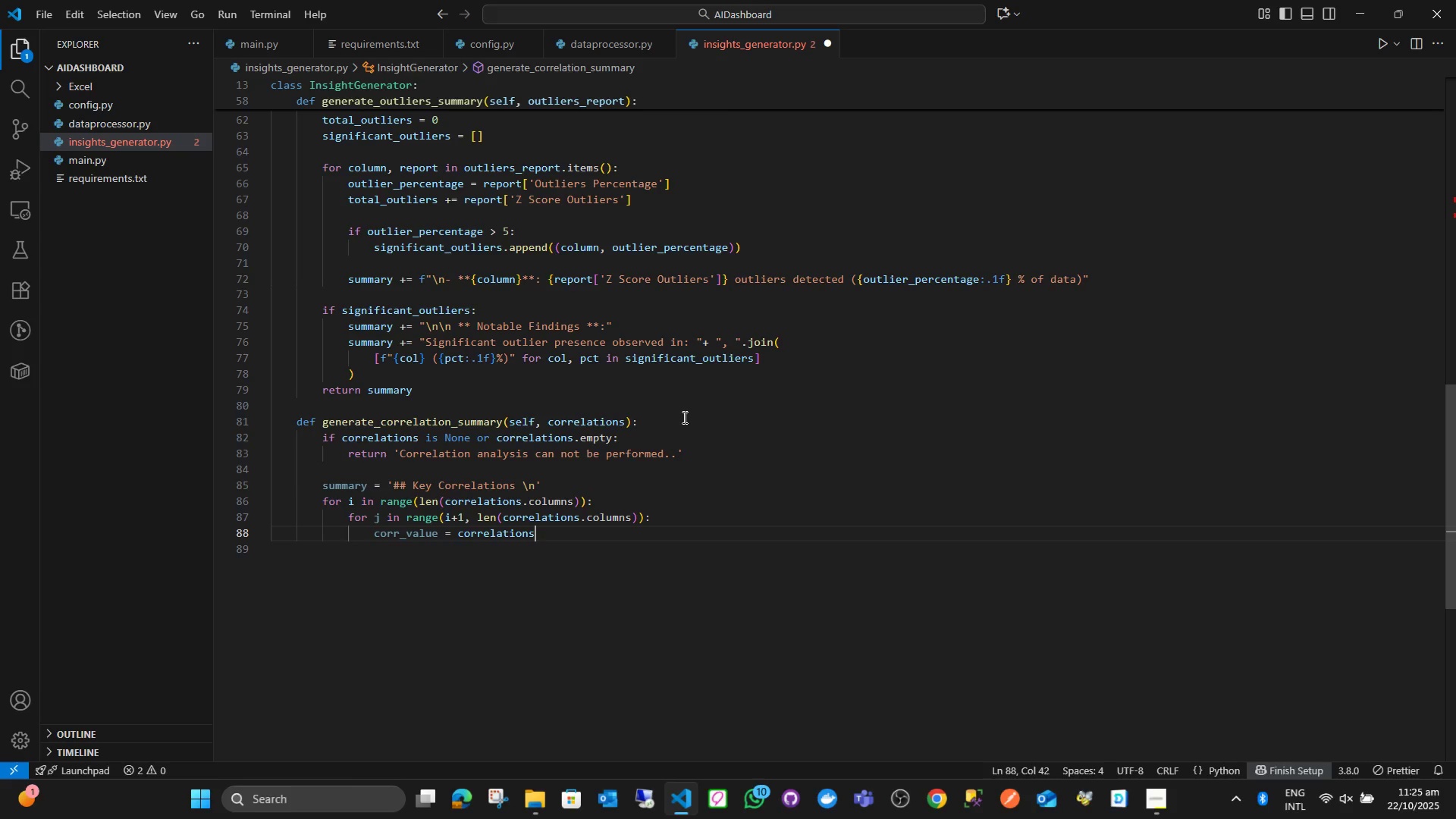 
type(.iloc)
 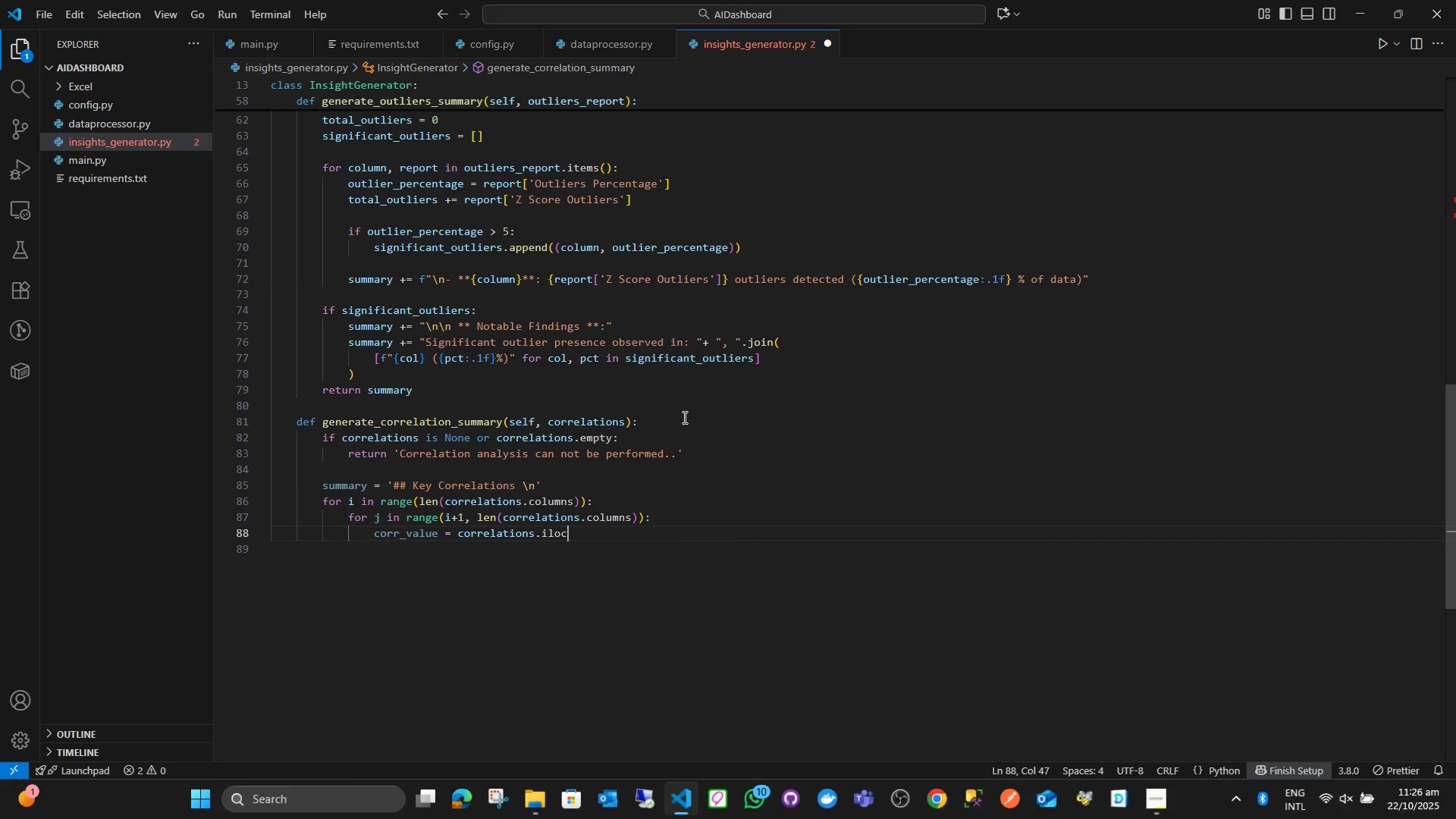 
key(BracketLeft)
 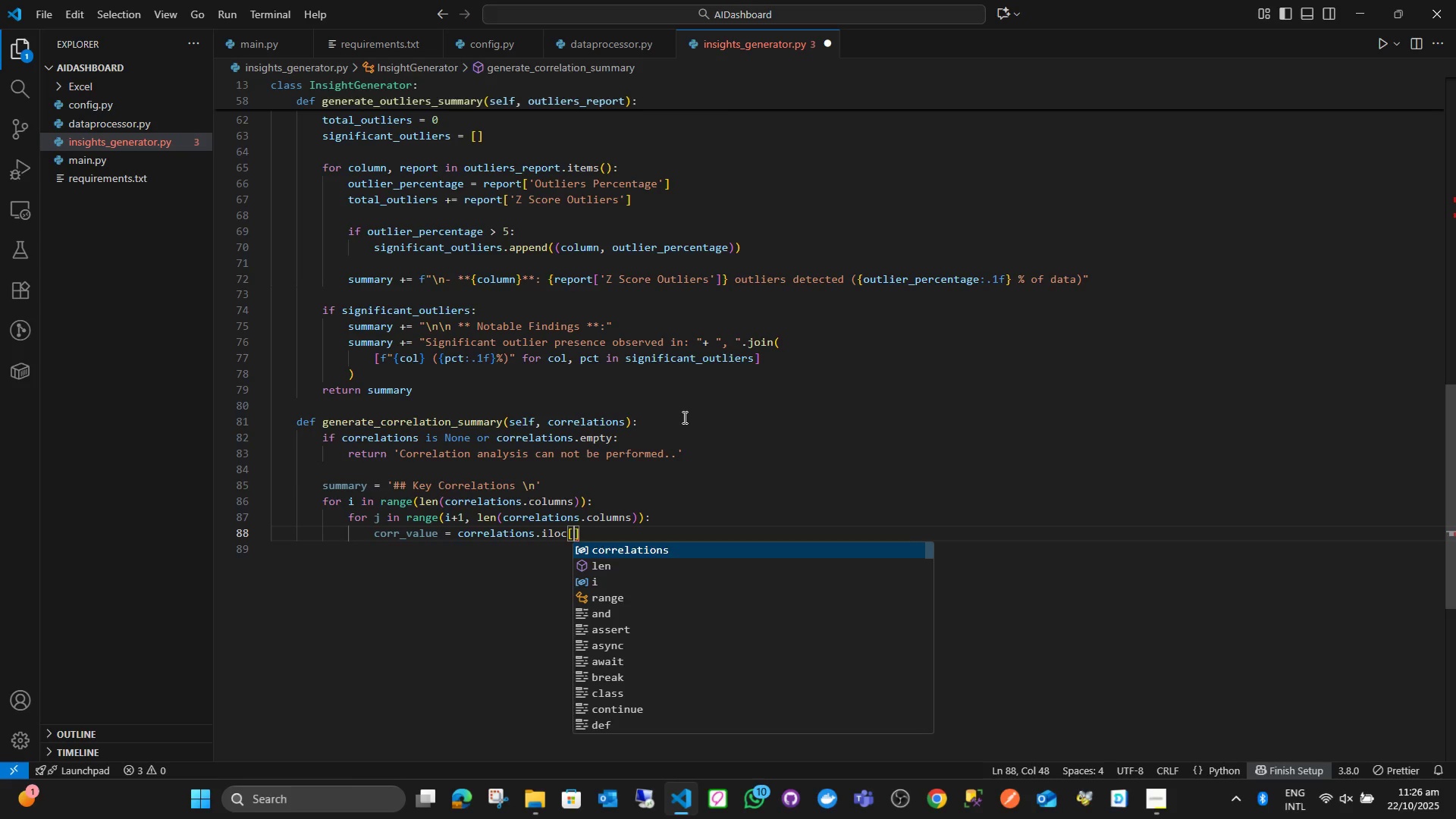 
key(I)
 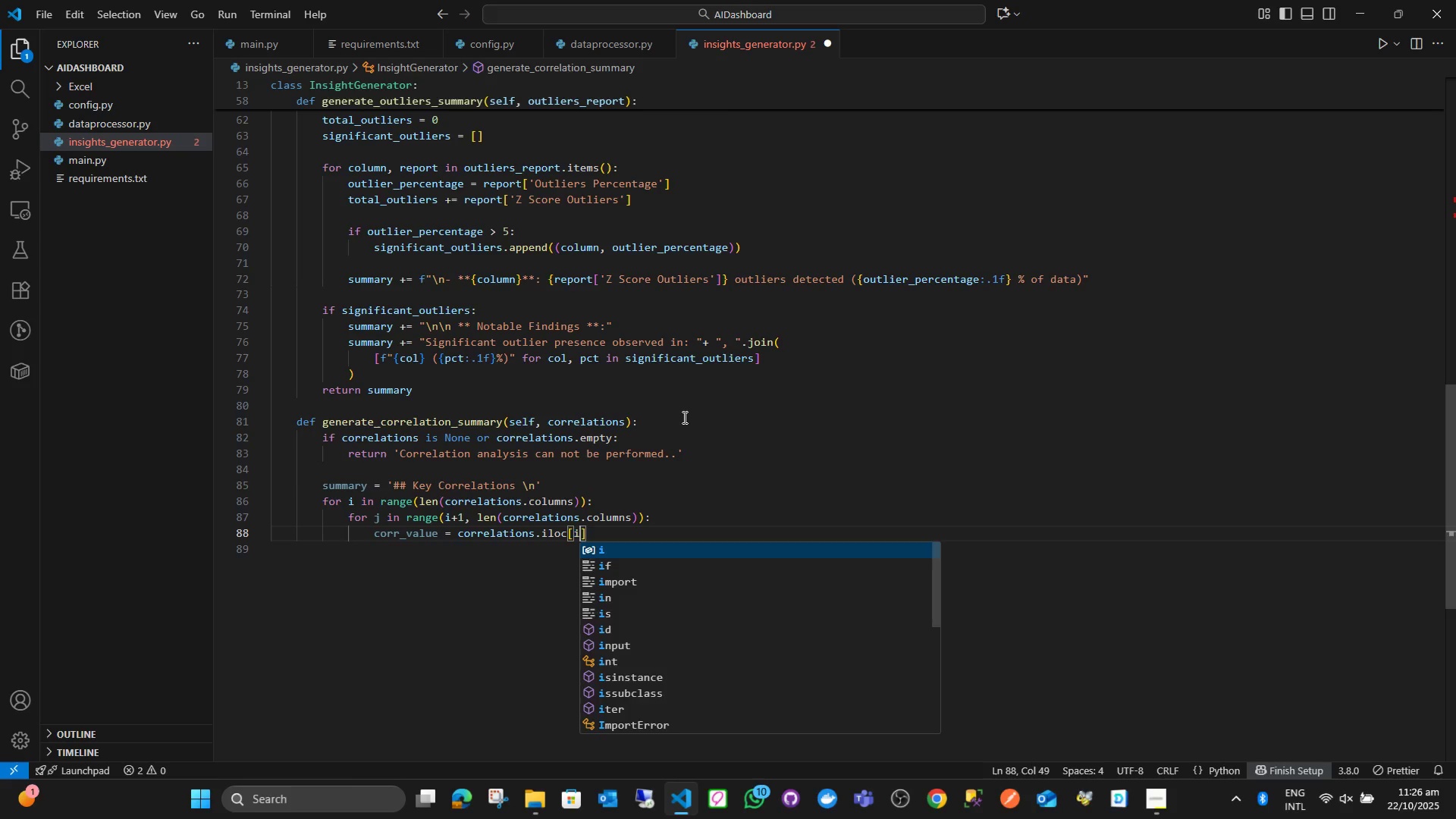 
key(Comma)
 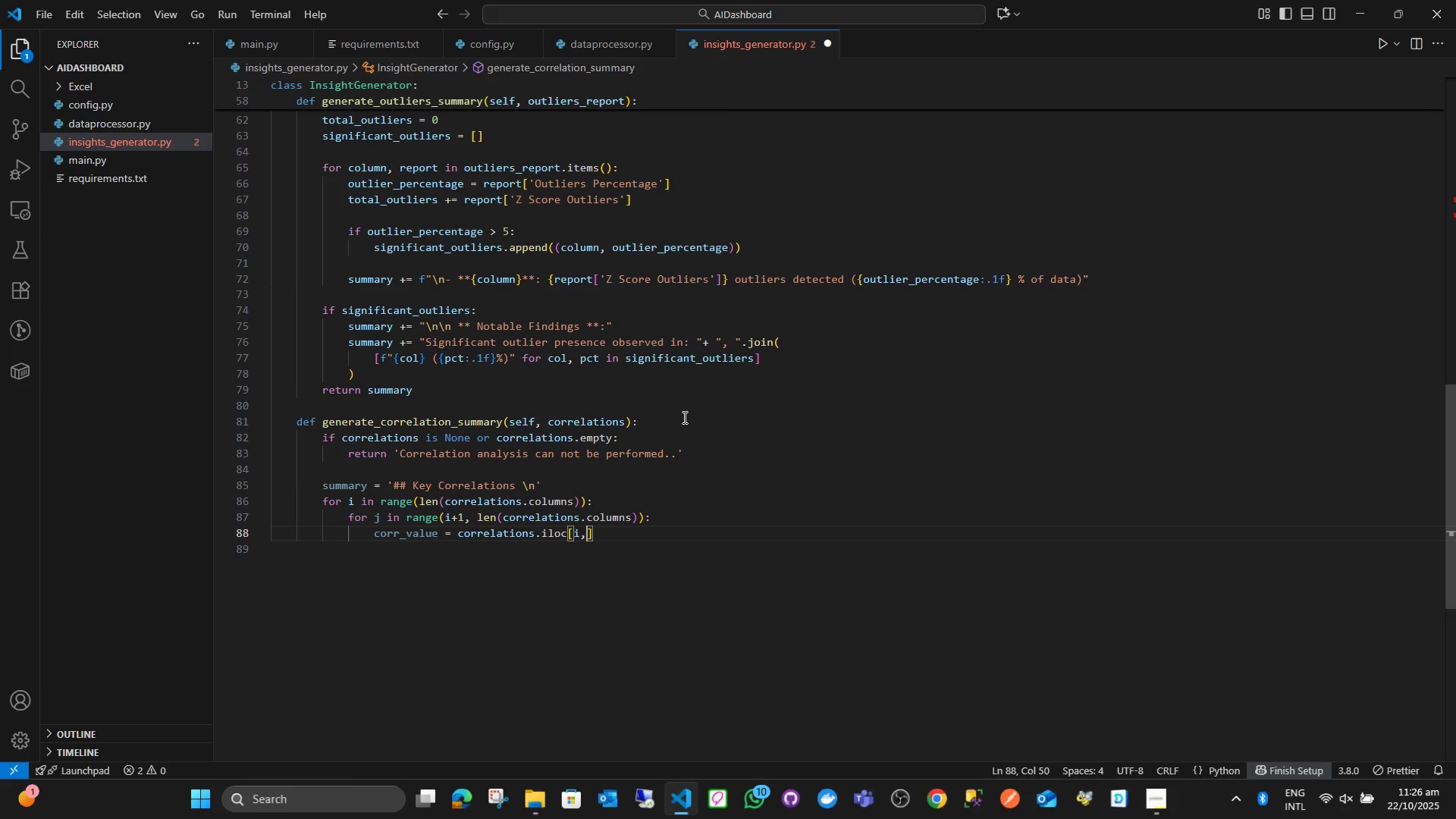 
key(J)
 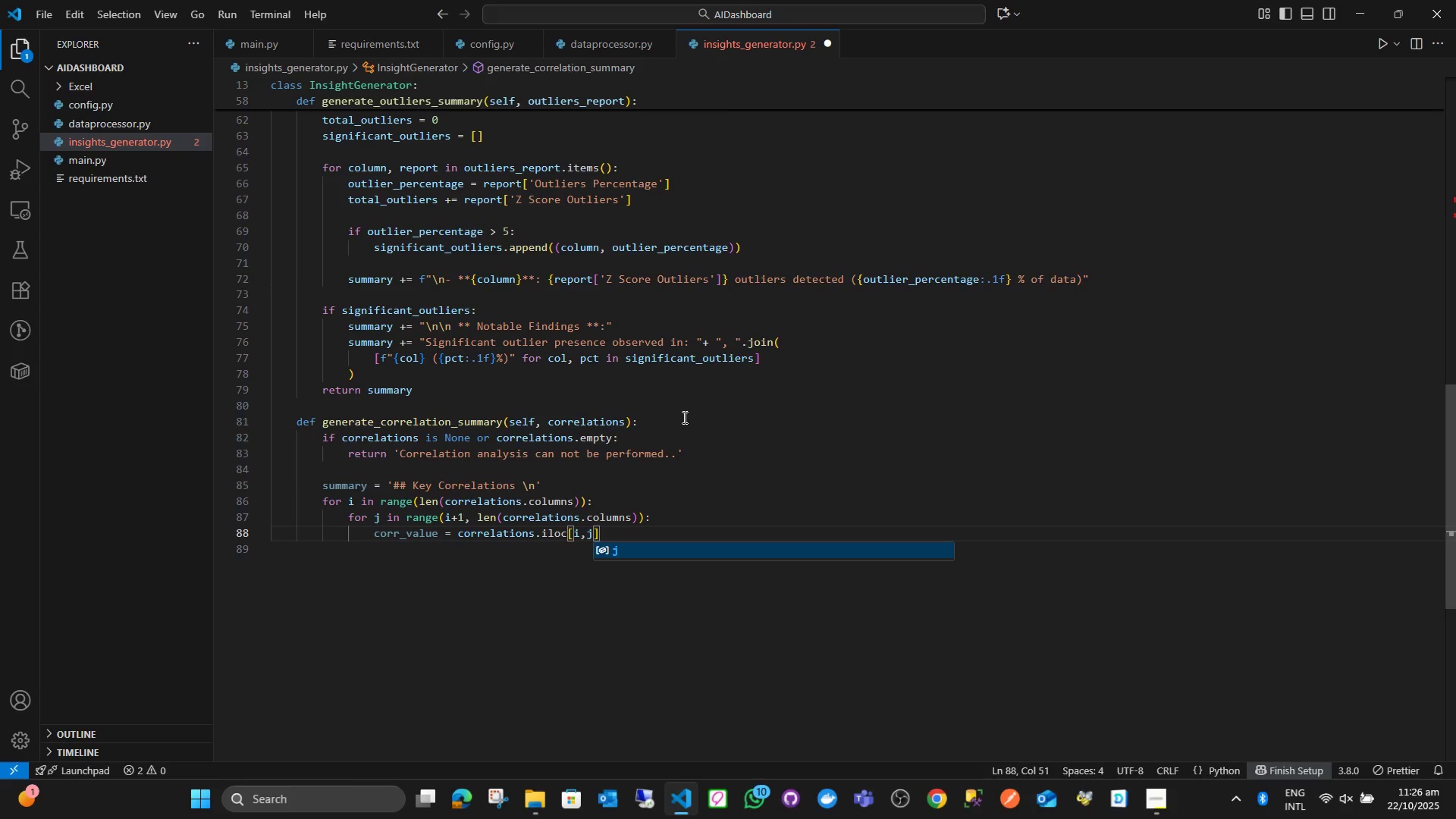 
key(ArrowRight)
 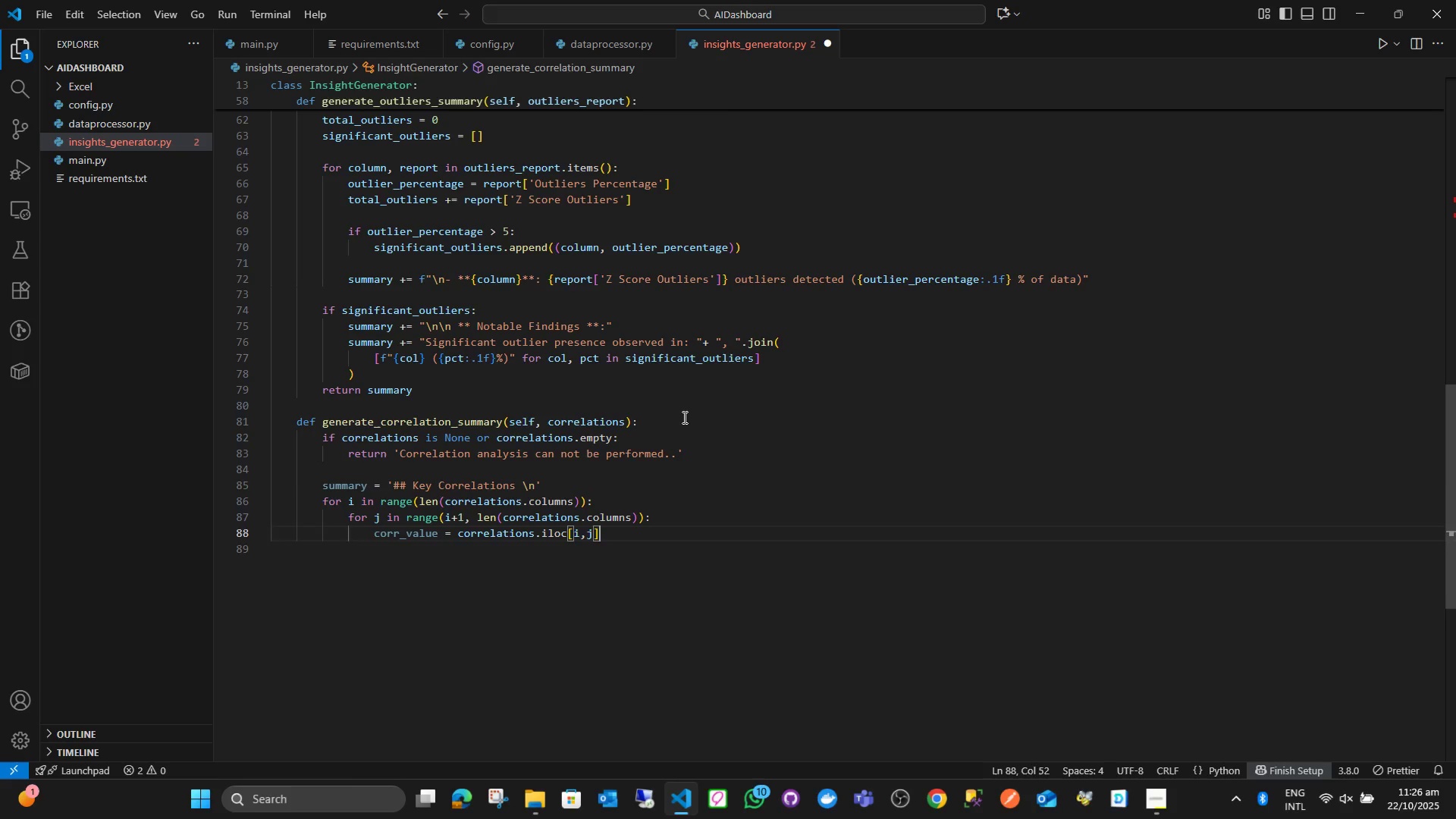 
key(Enter)
 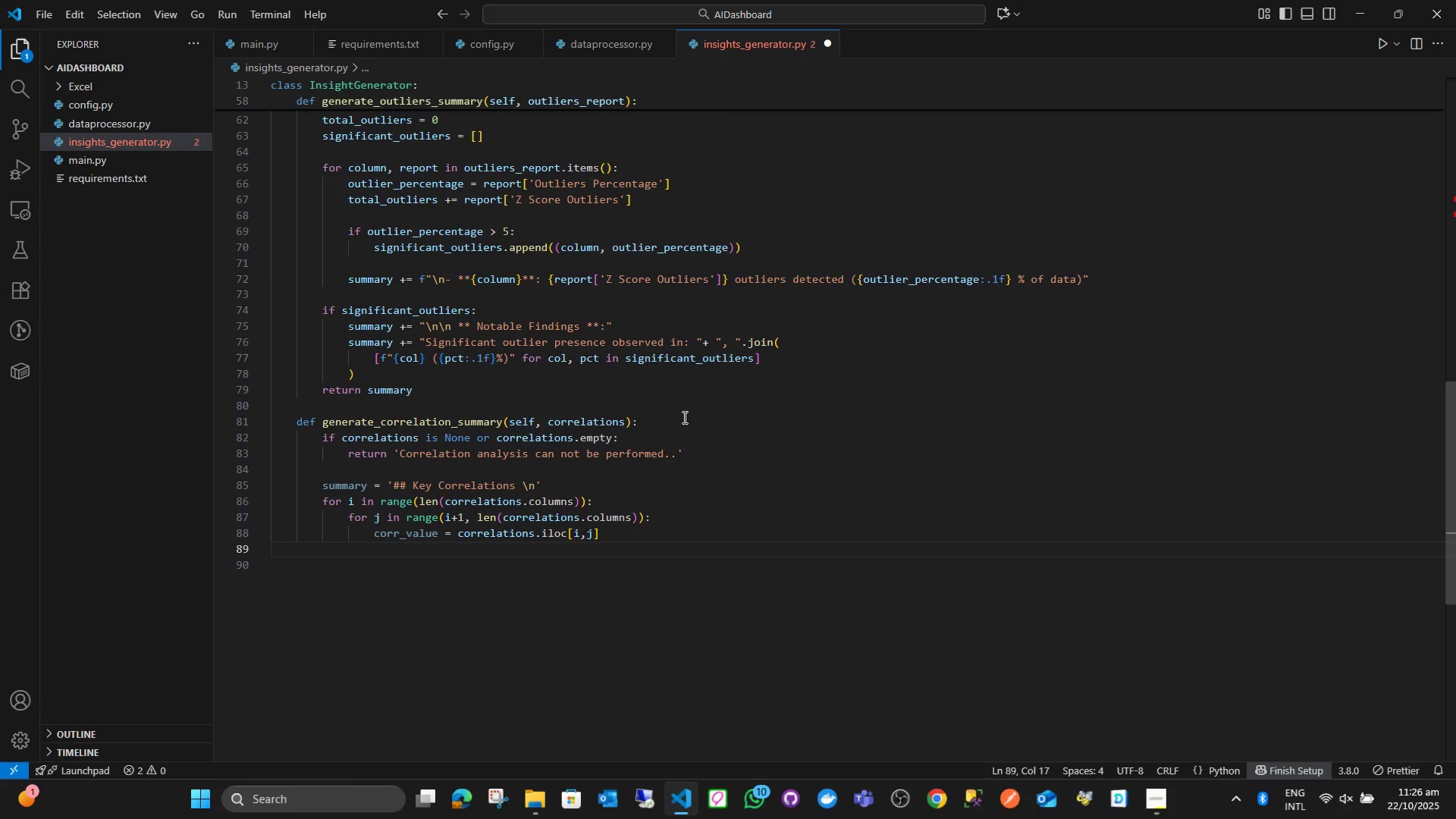 
type(if abs(cor)
 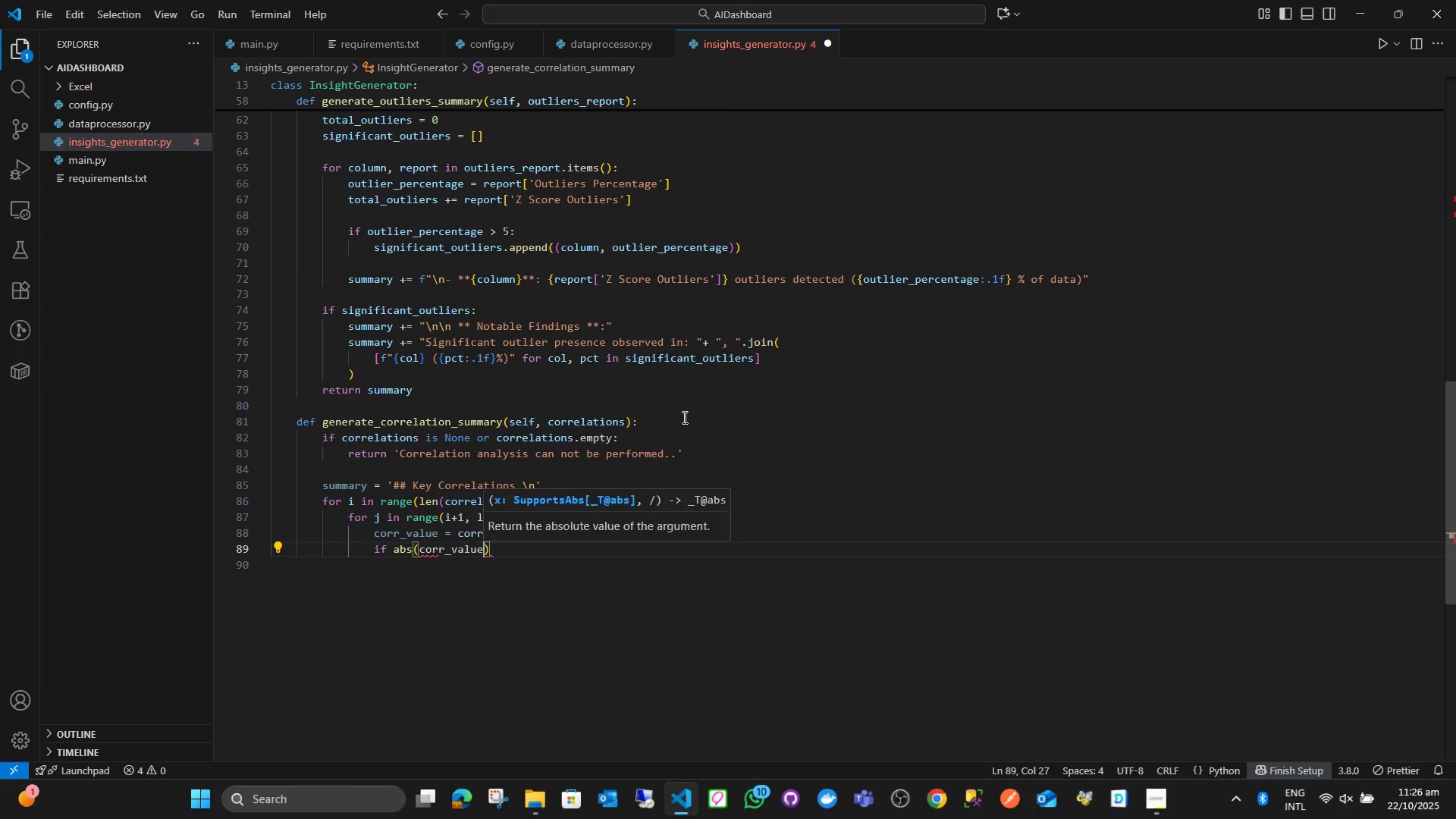 
 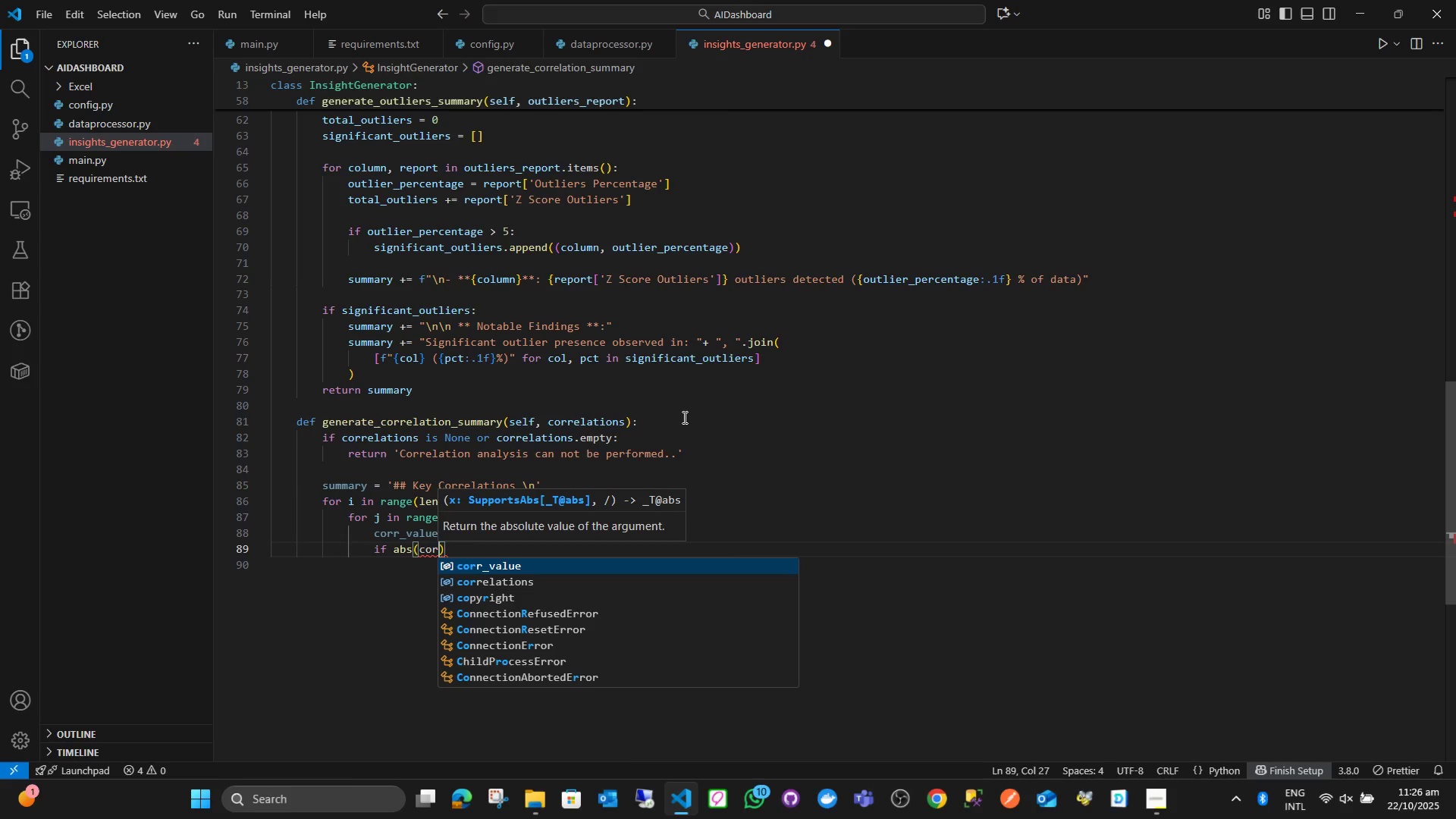 
key(Enter)
 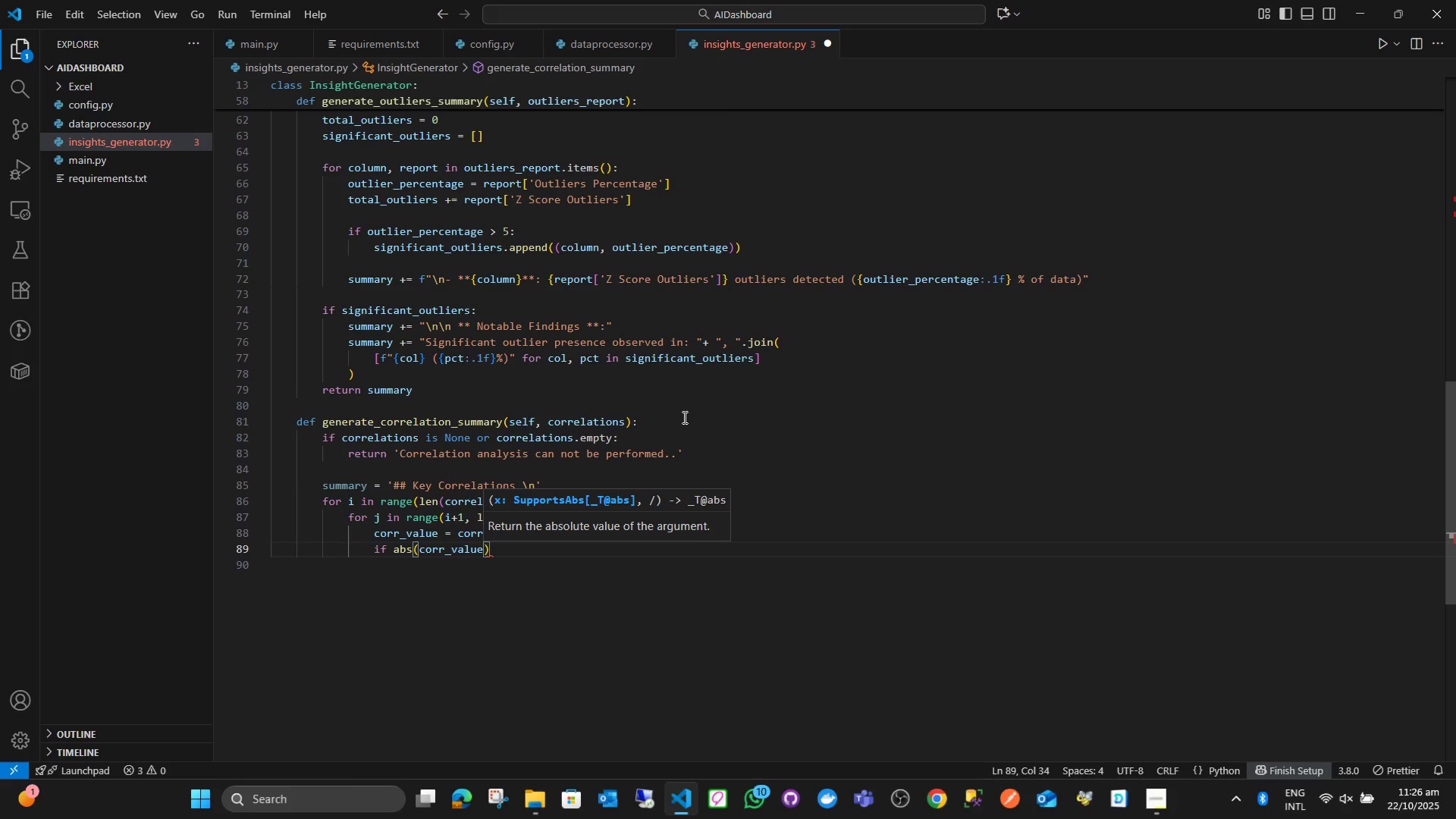 
key(ArrowRight)
 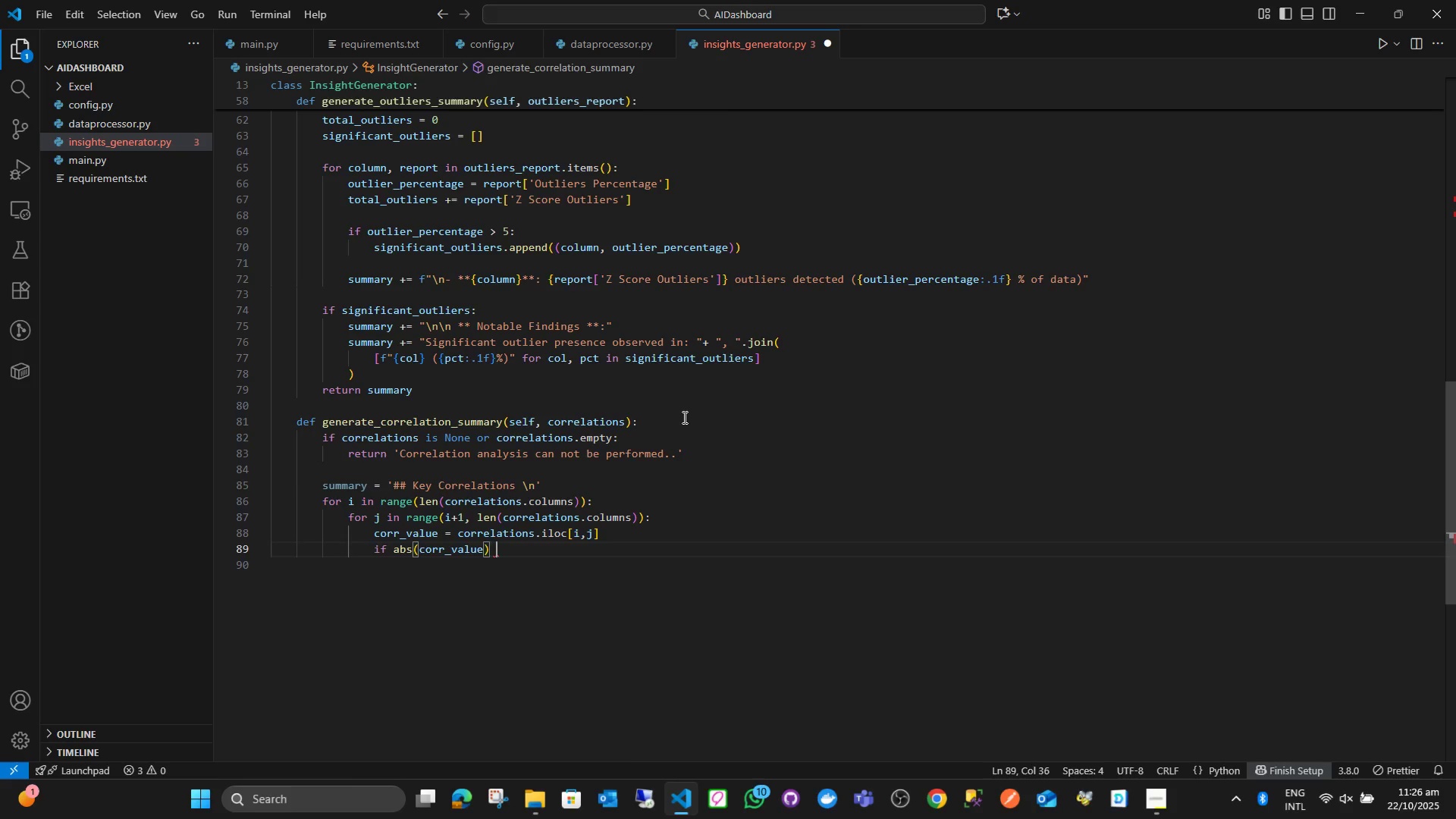 
key(Space)
 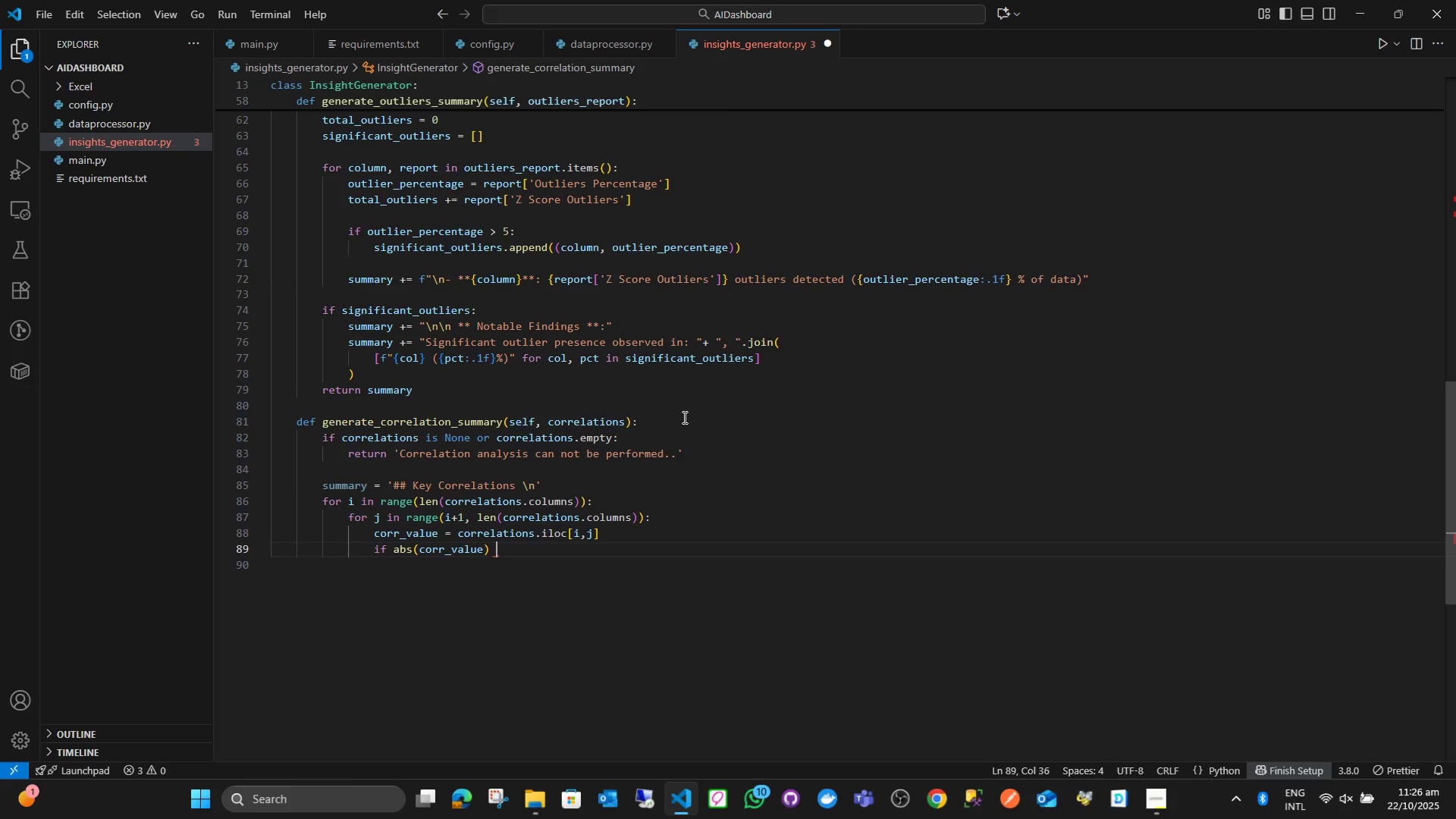 
key(Shift+Period)
 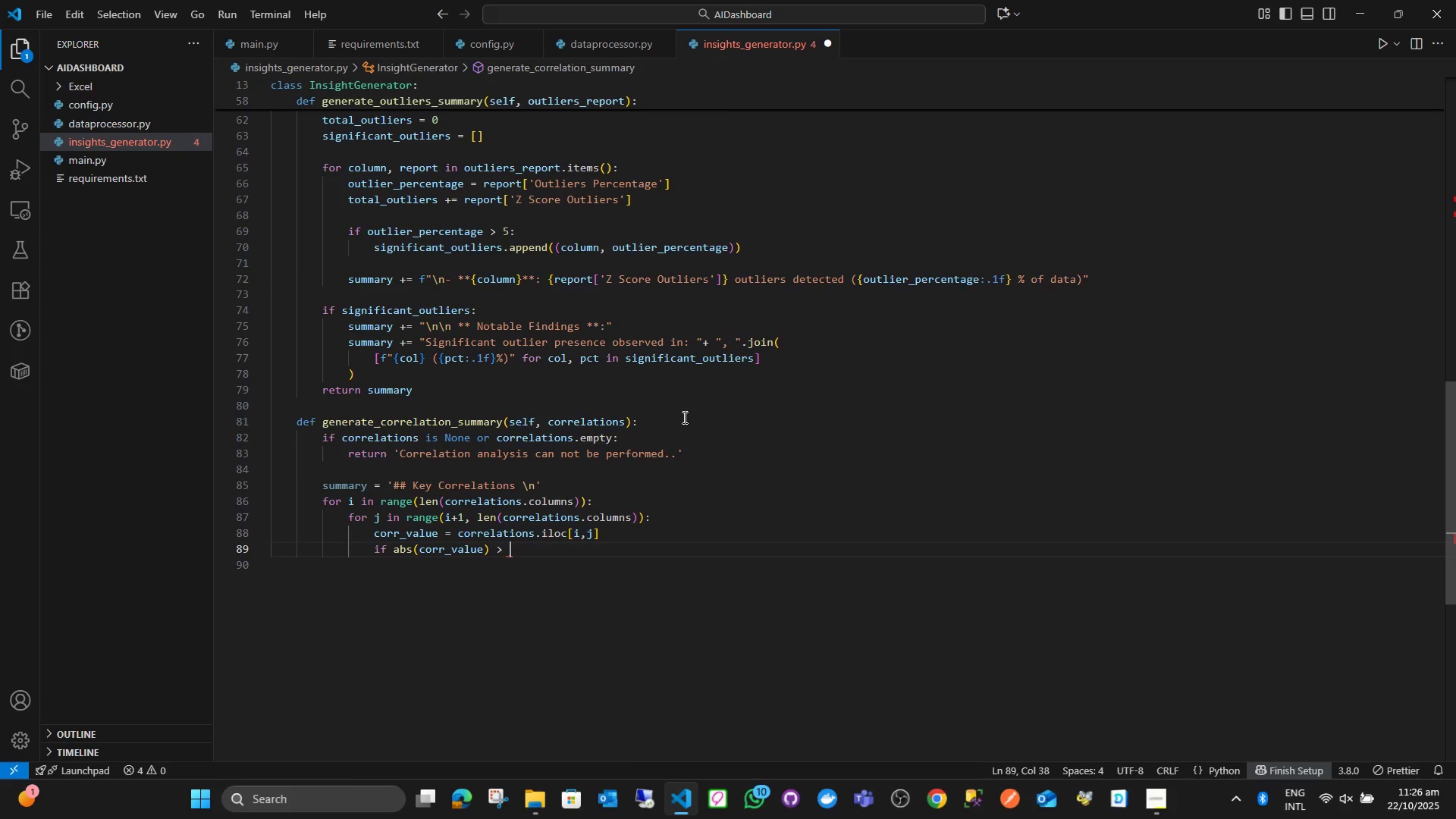 
key(Space)
 